 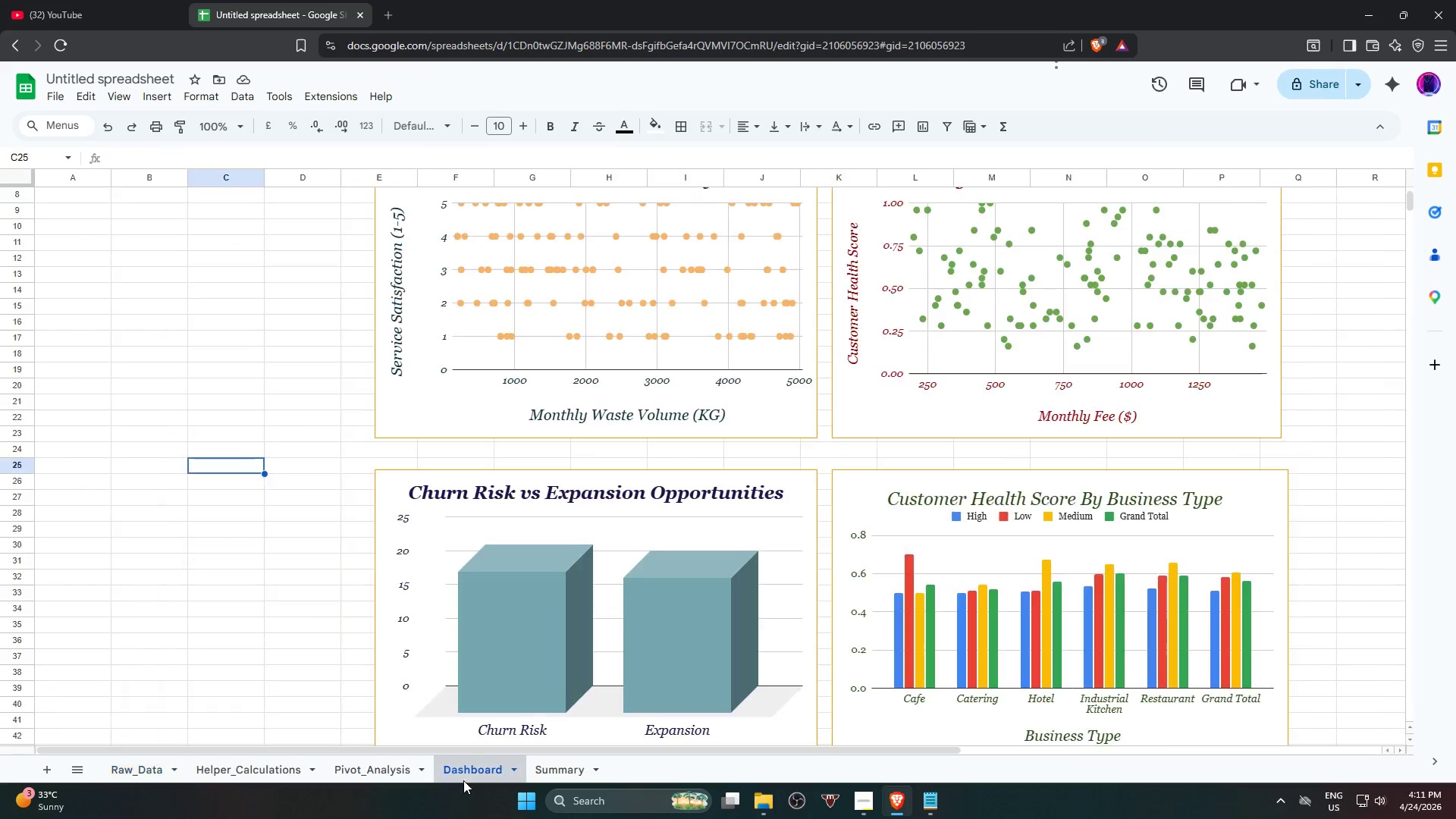 
scroll: coordinate [603, 584], scroll_direction: up, amount: 6.0
 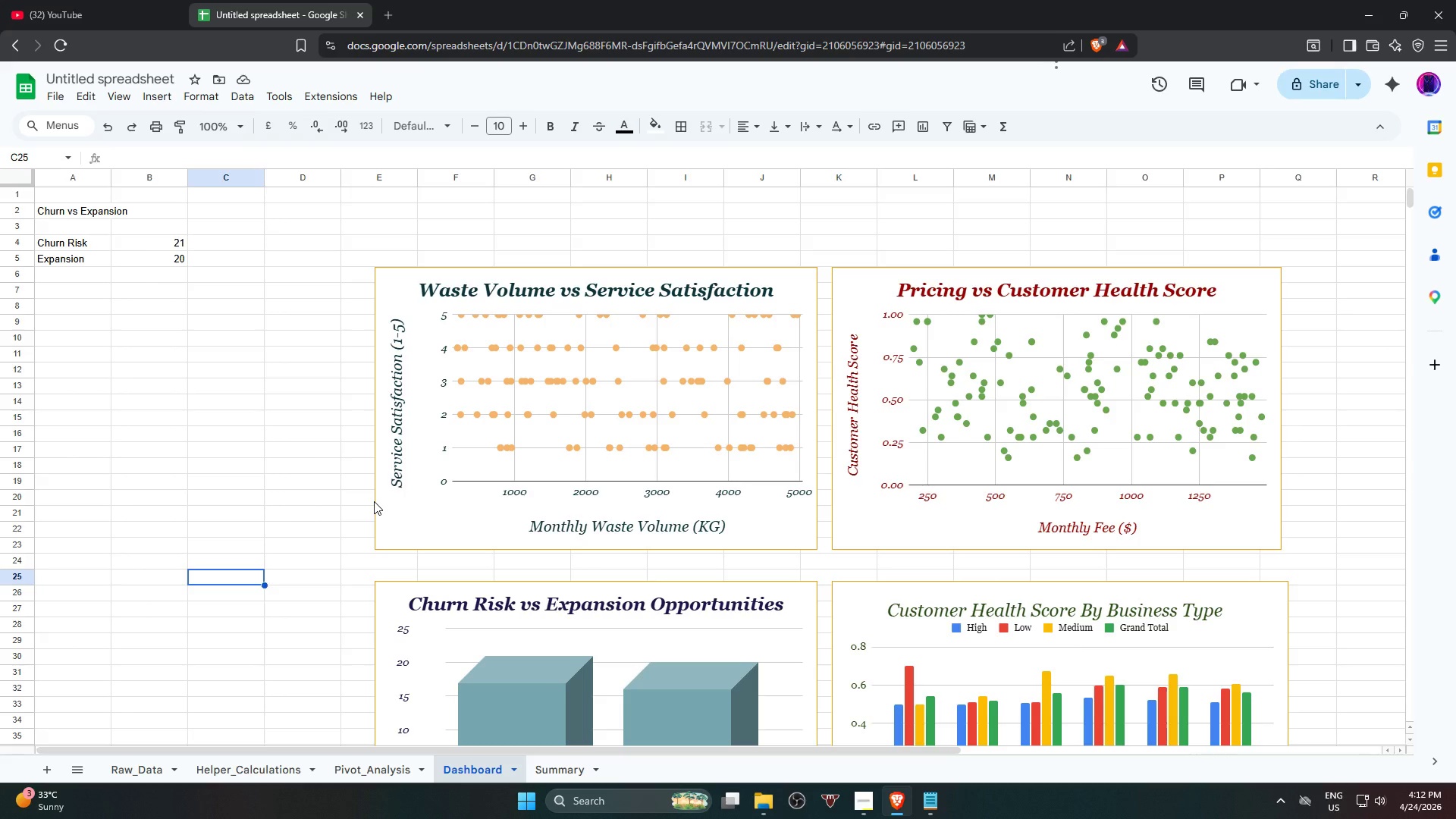 
wait(44.7)
 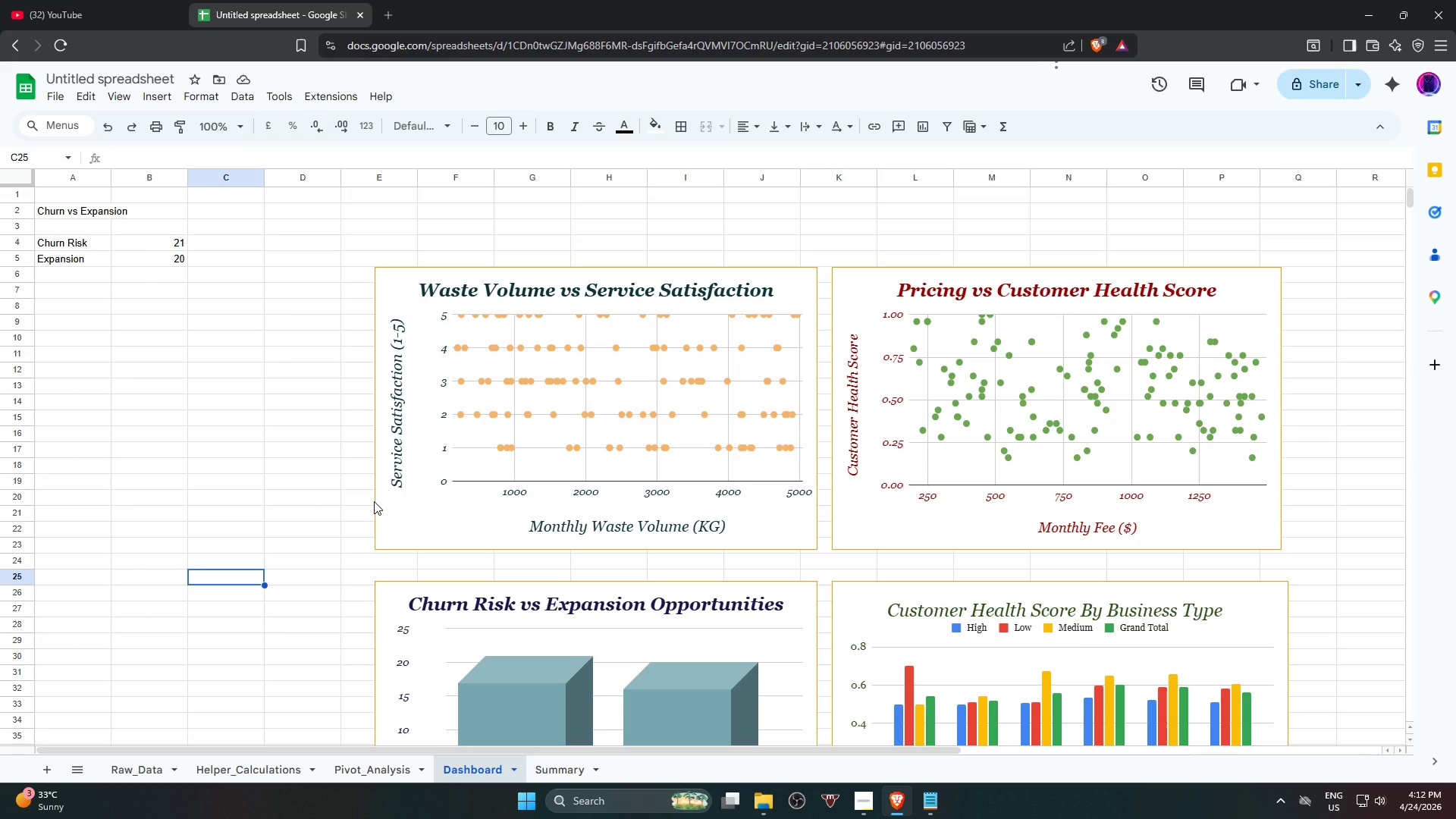 
scroll: coordinate [933, 570], scroll_direction: down, amount: 1.0
 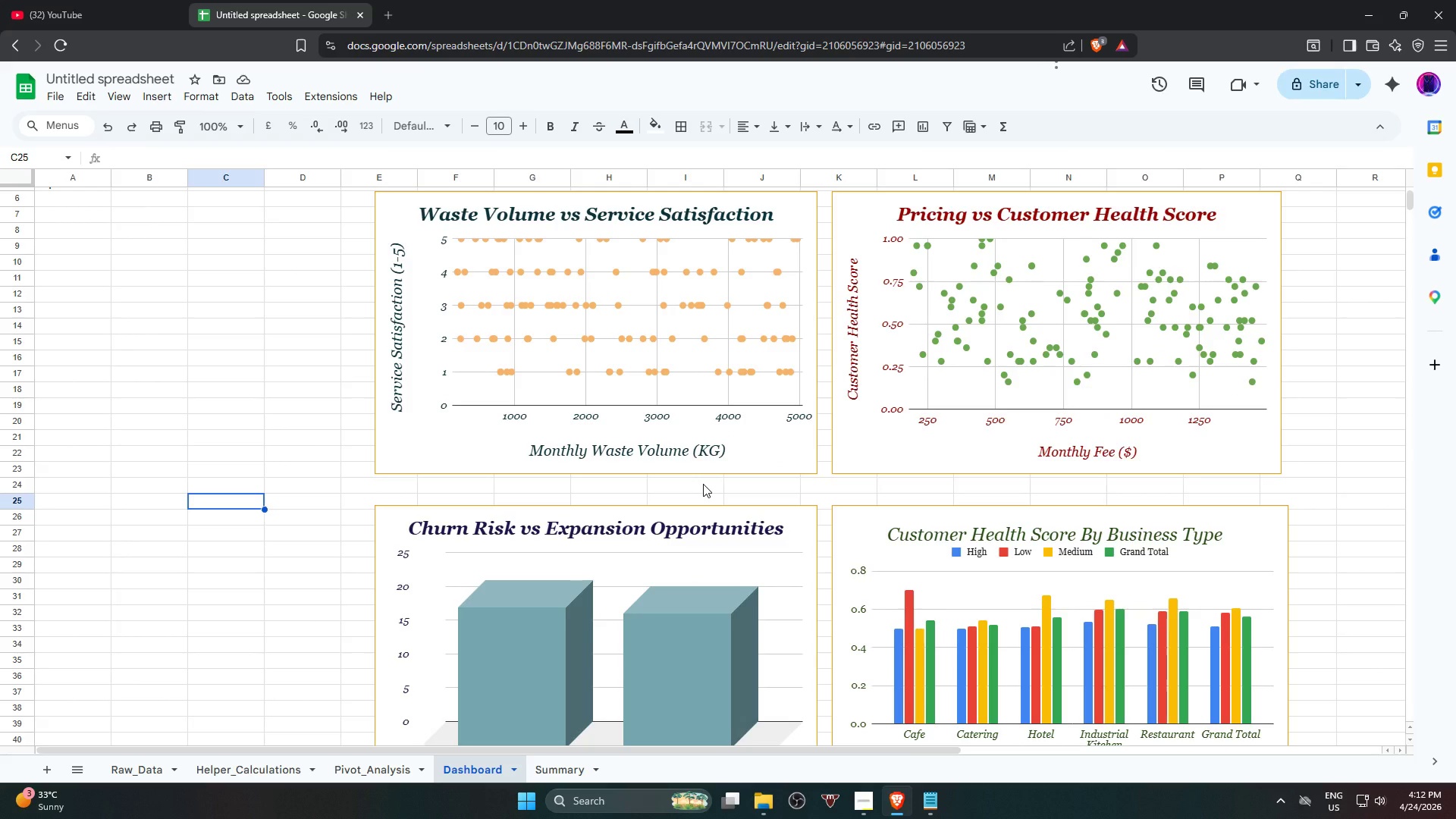 
scroll: coordinate [676, 513], scroll_direction: up, amount: 3.0
 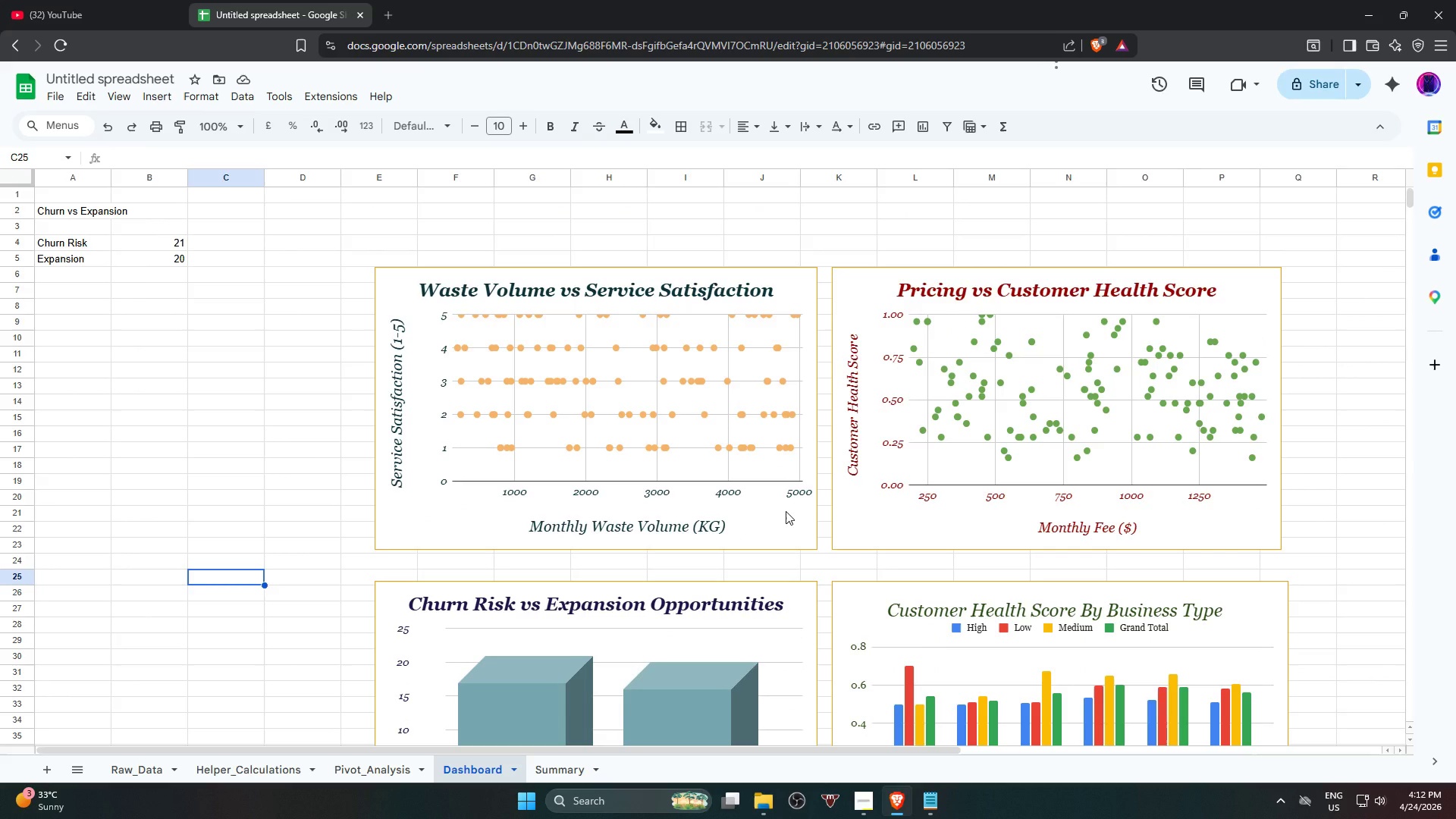 
wait(8.78)
 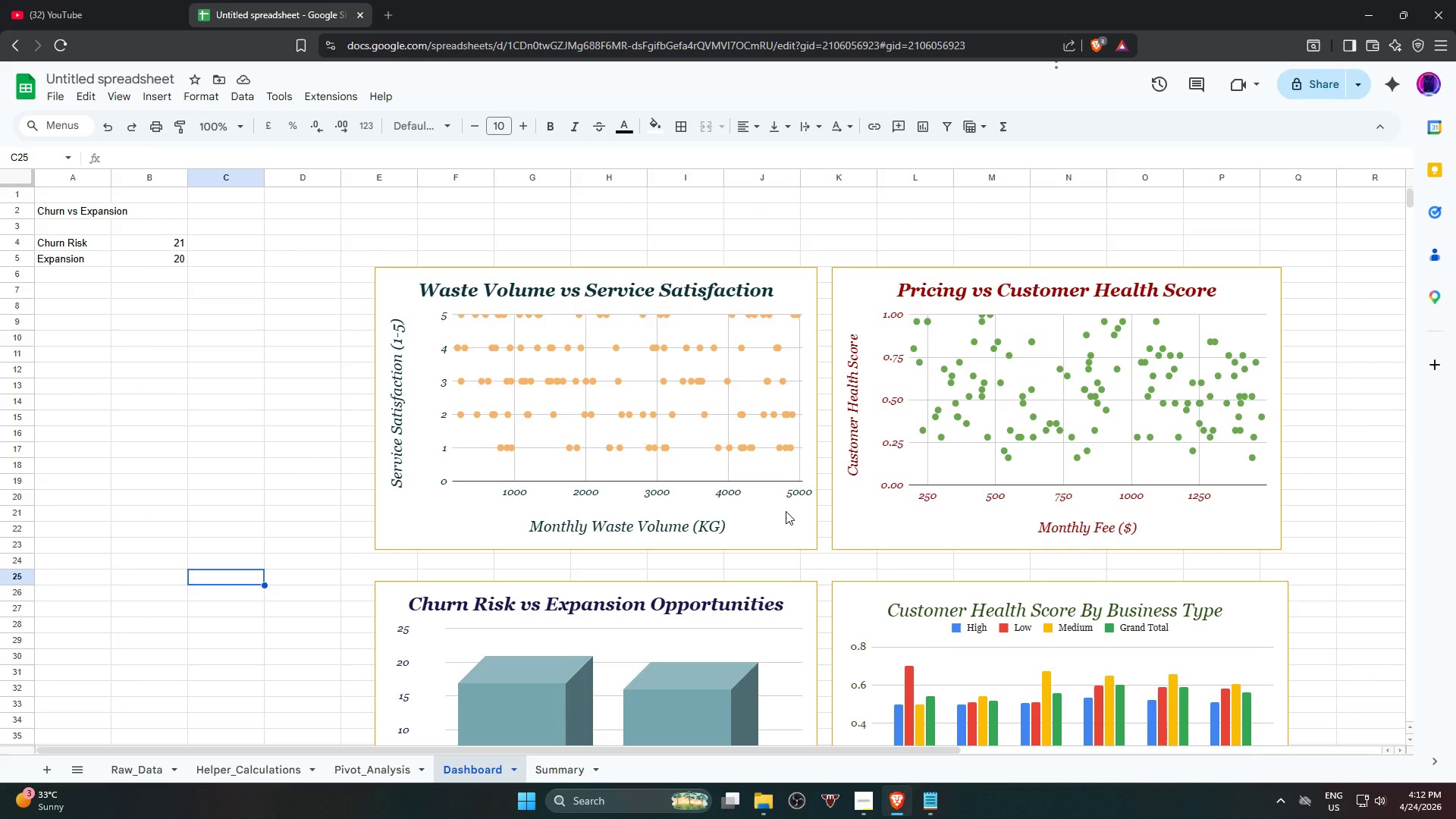 
left_click([786, 230])
 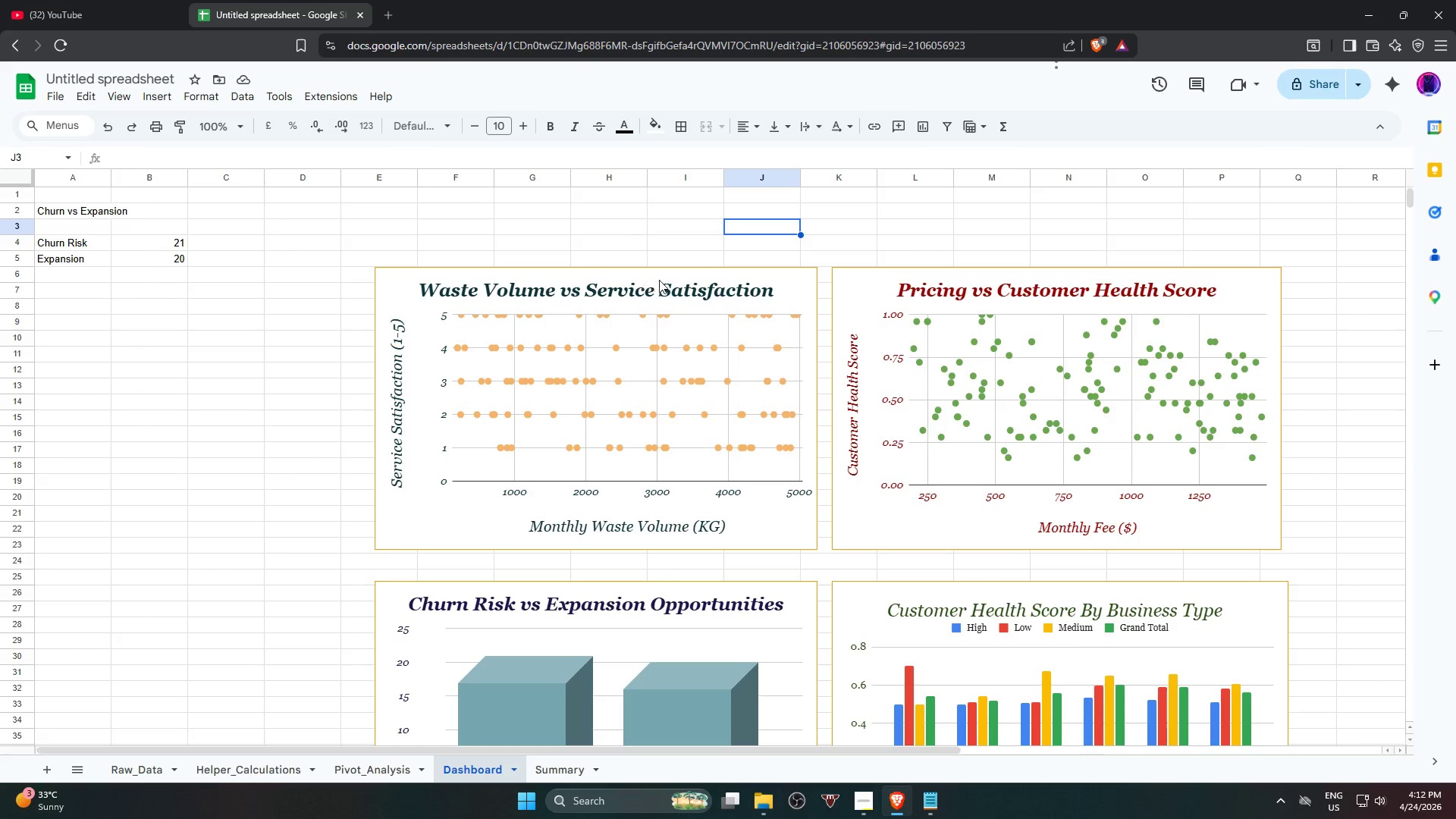 
left_click([704, 275])
 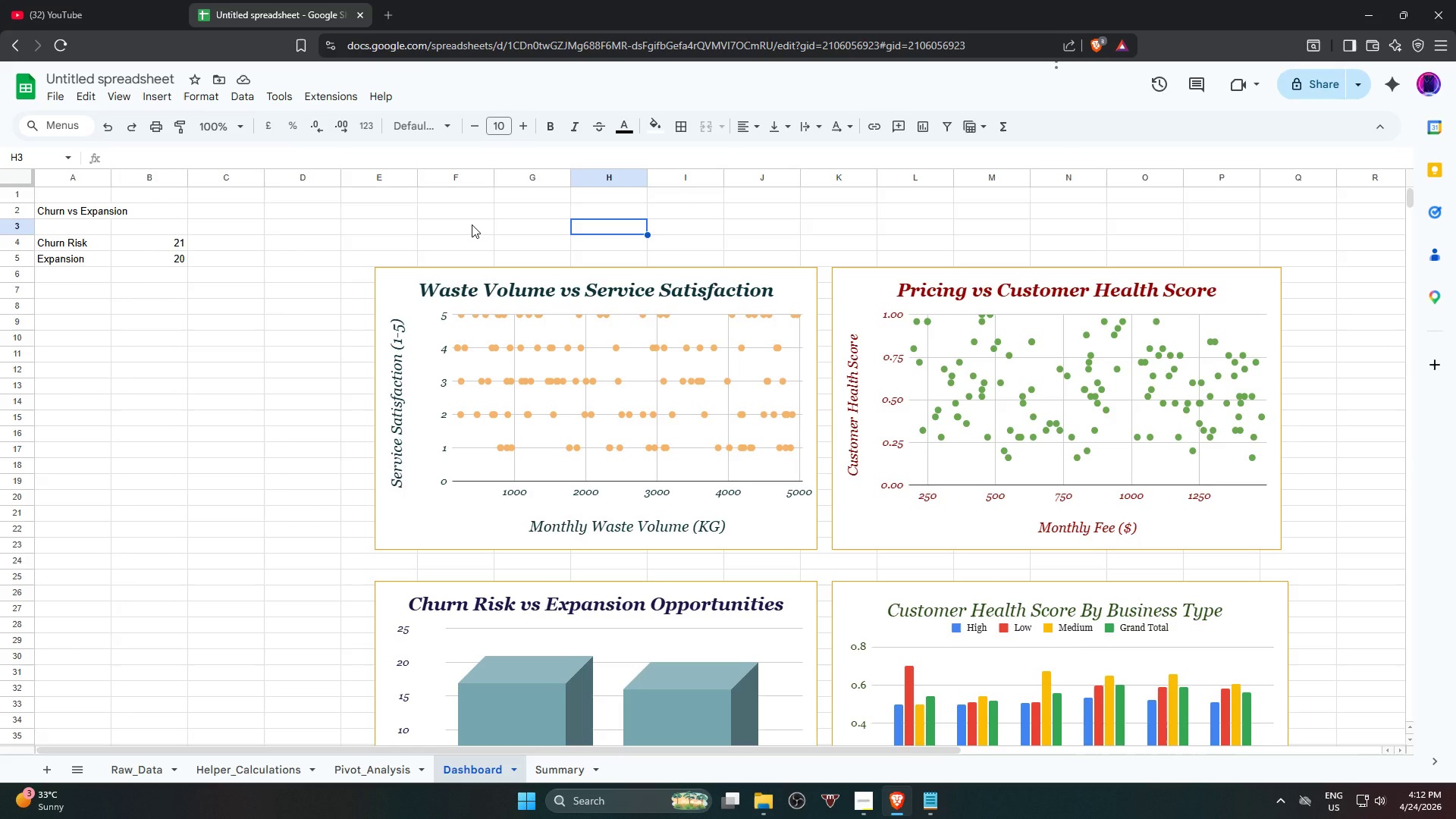 
left_click([472, 224])
 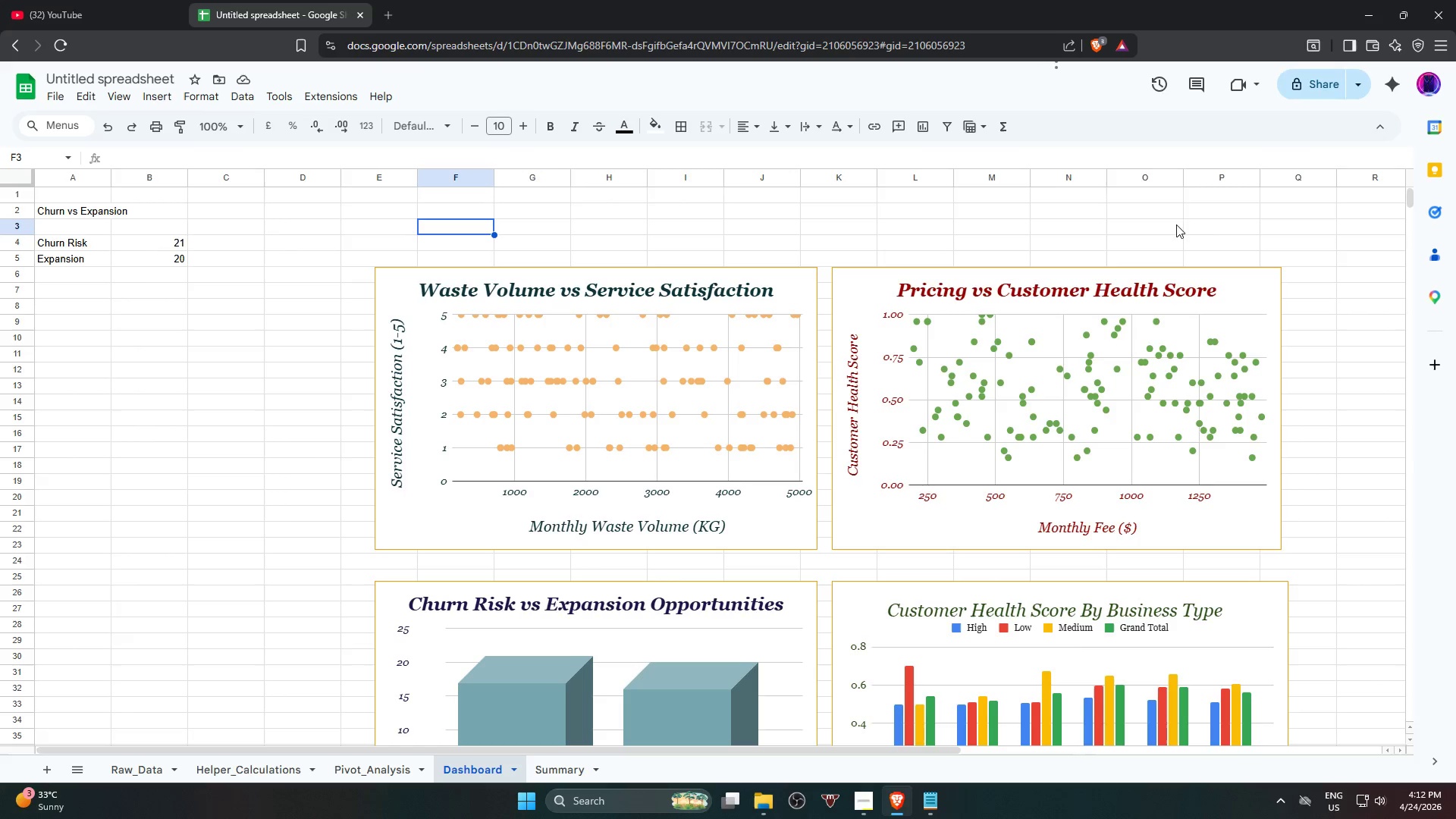 
hold_key(key=ShiftLeft, duration=0.52)
left_click([1204, 227])
 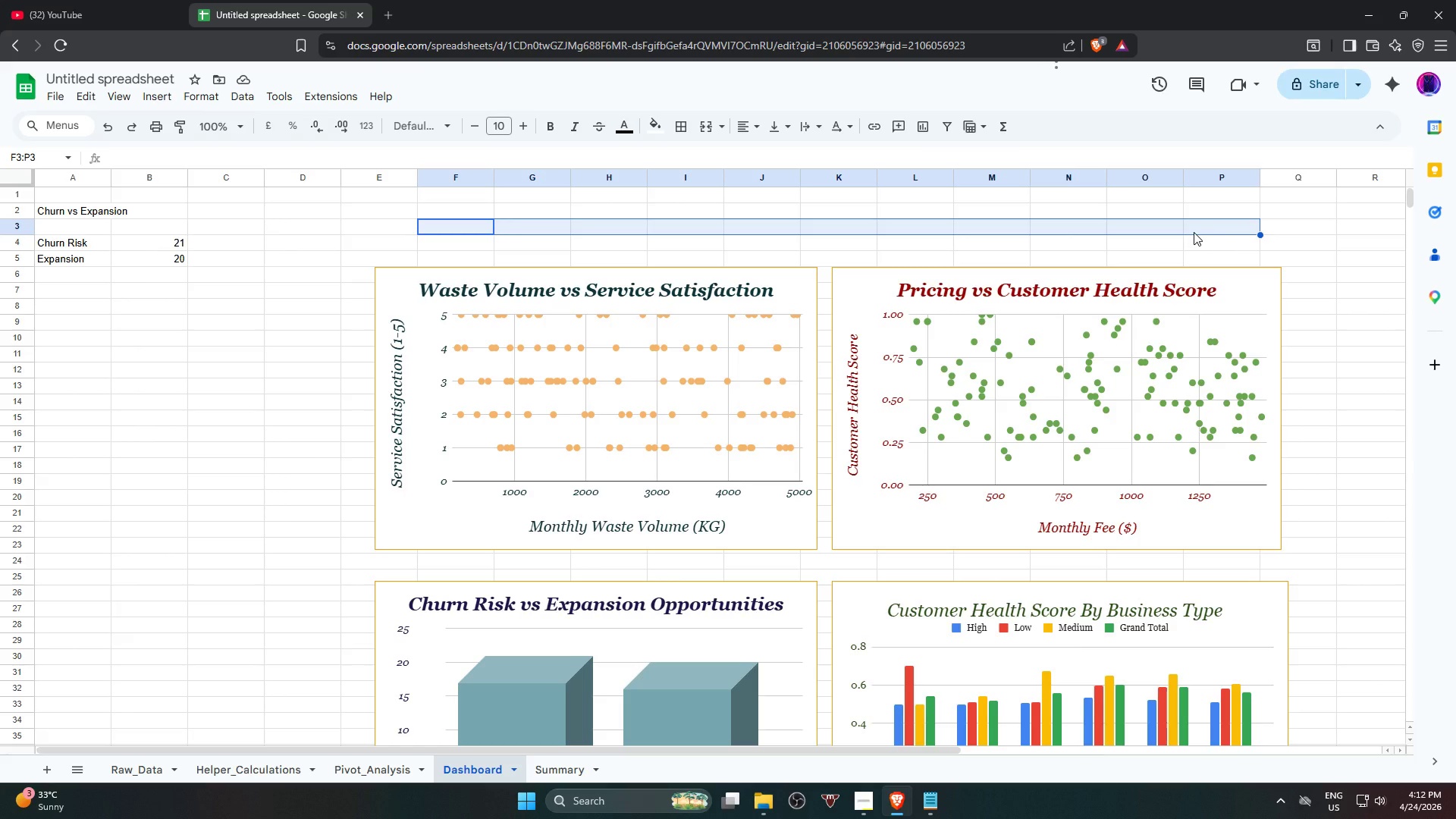 
wait(9.19)
 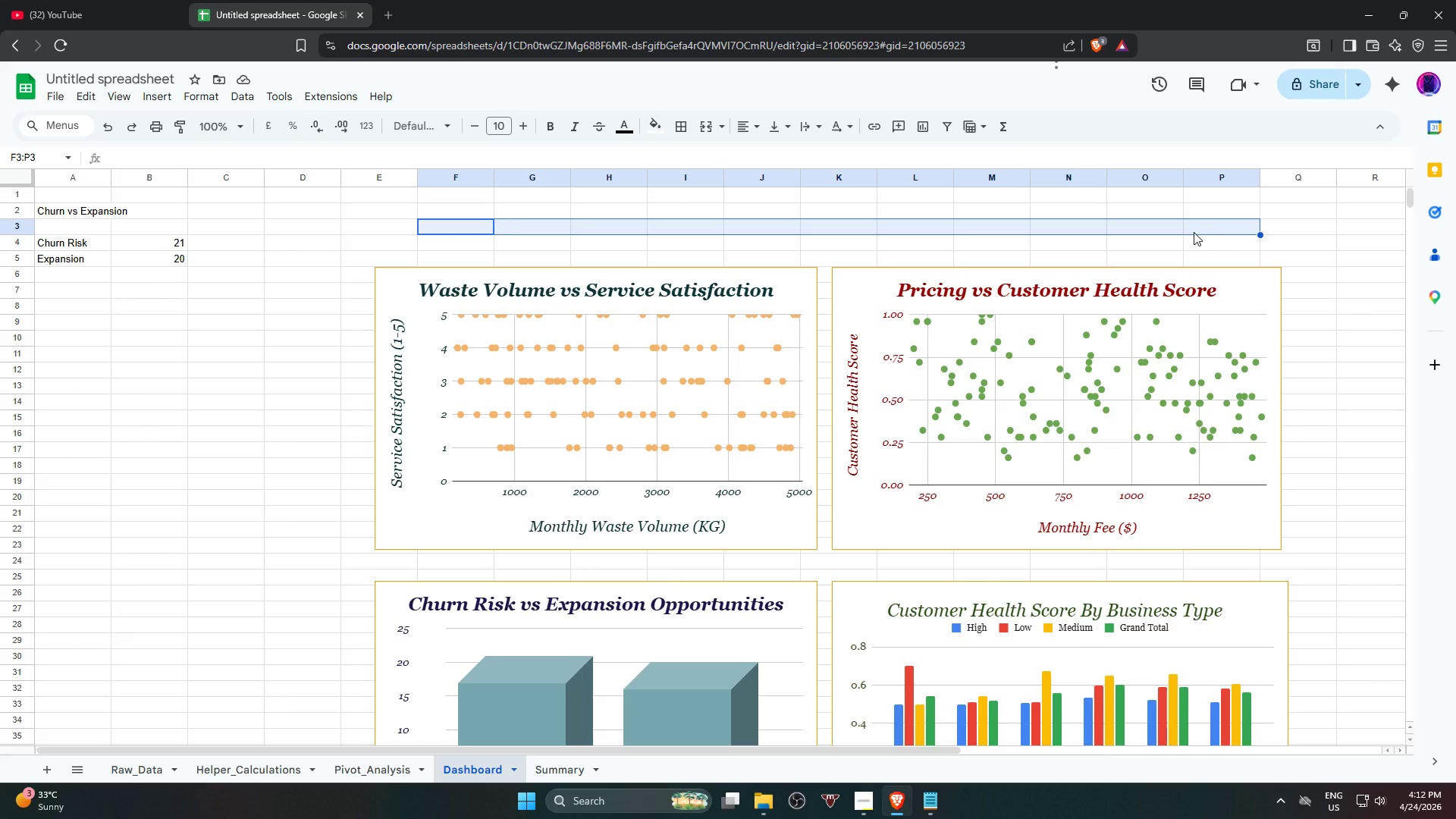 
left_click([709, 133])
 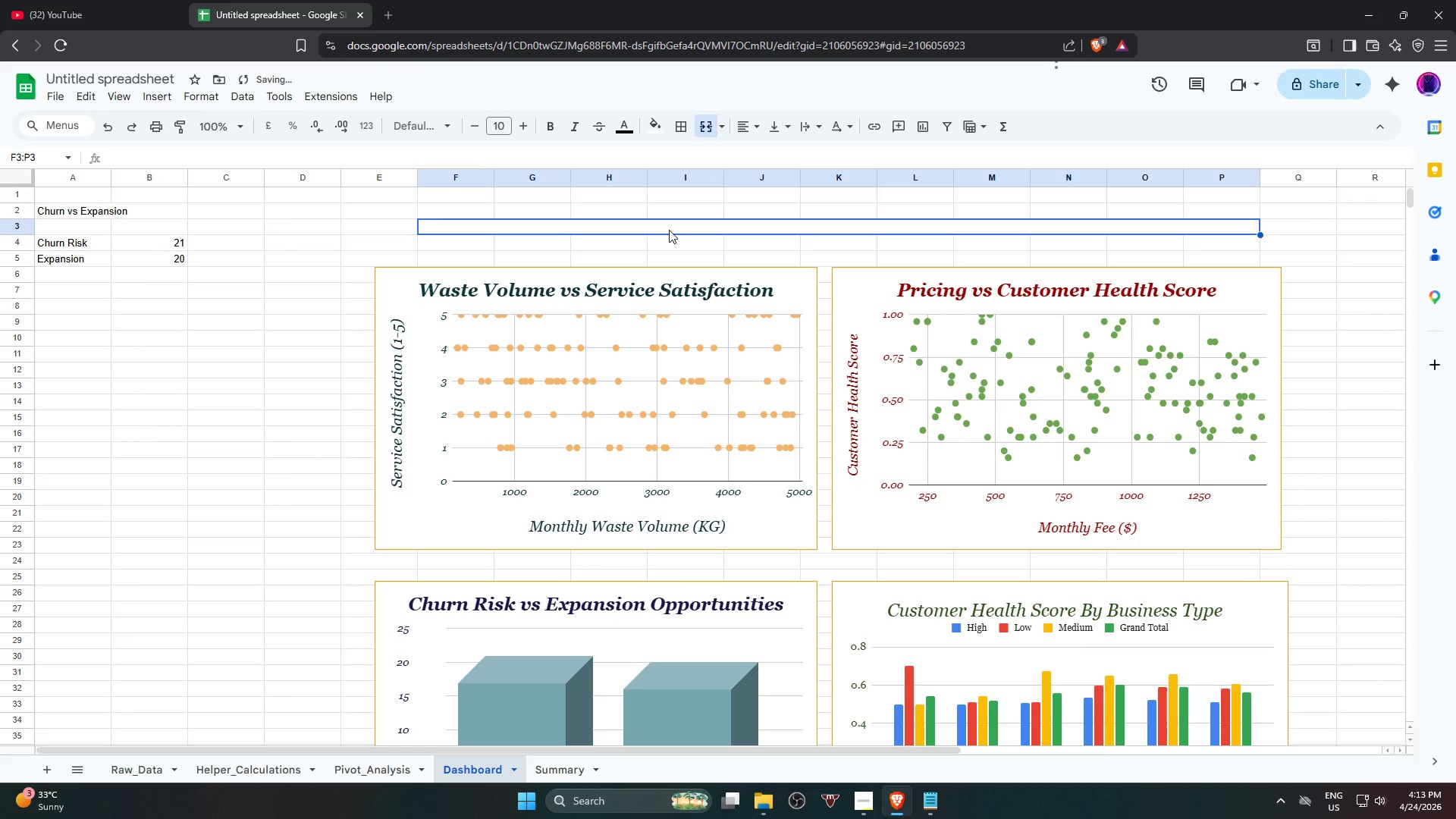 
type(Commercial Composting Pilot Dashboard)
 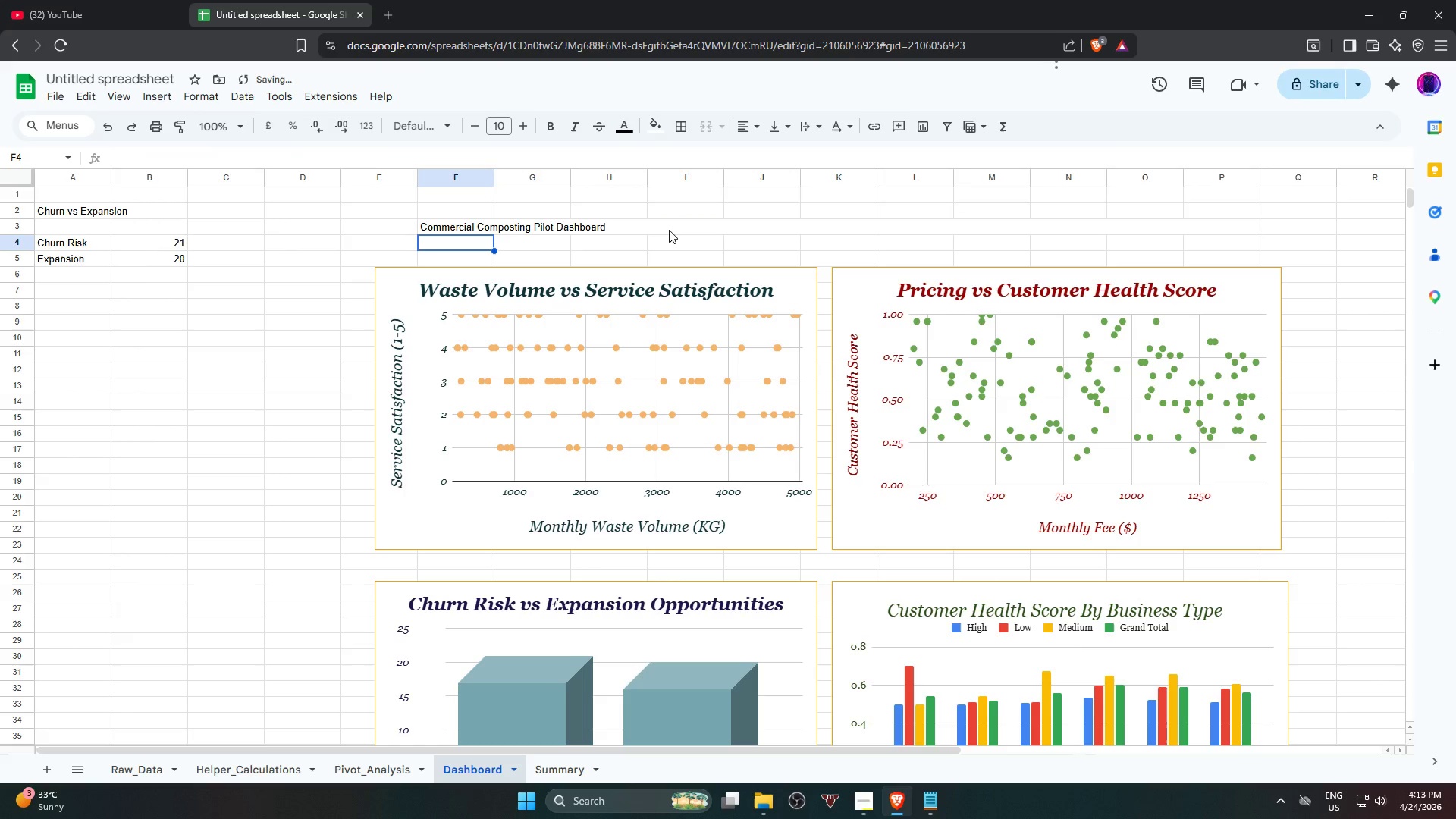 
 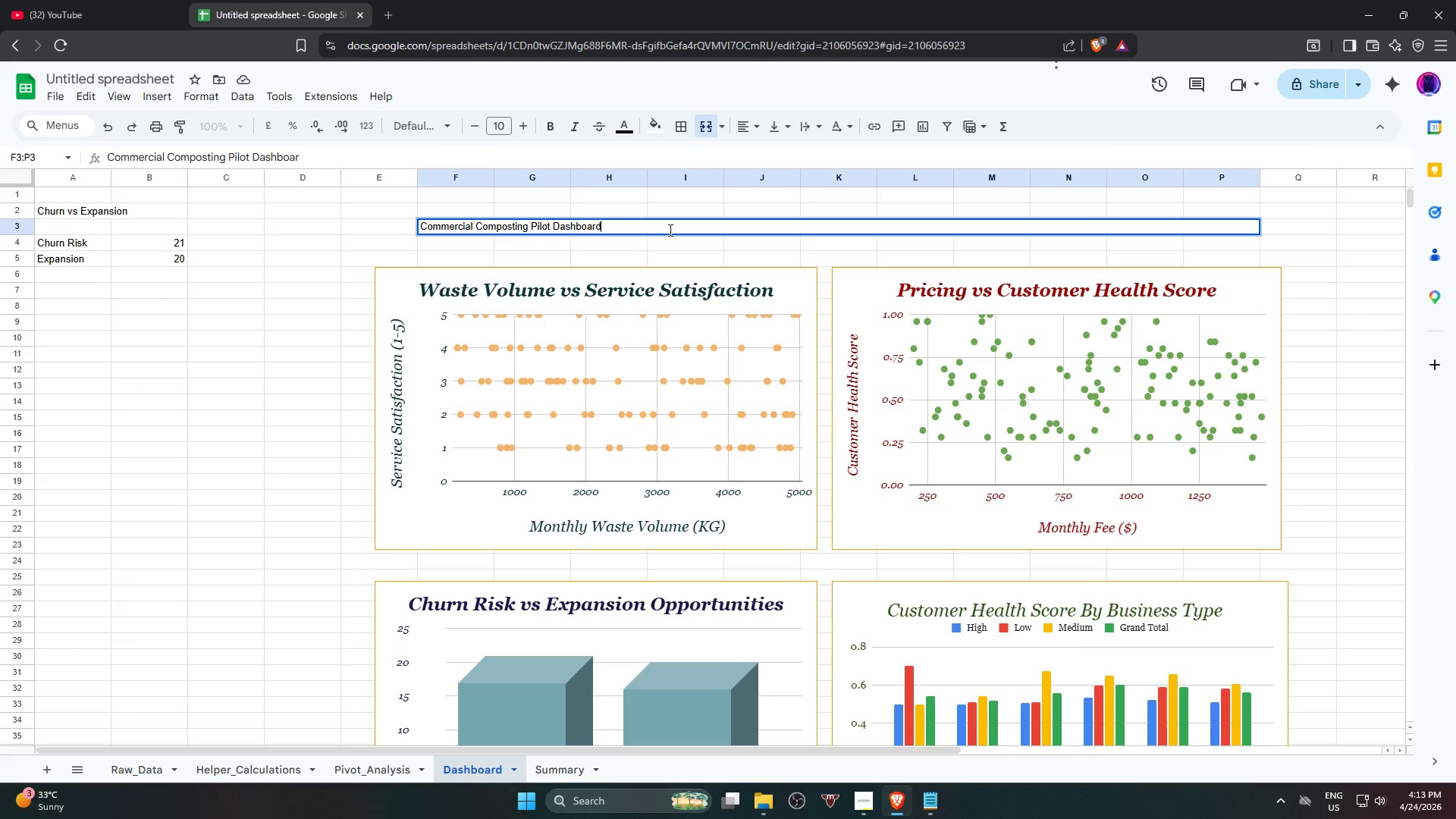 
key(Enter)
 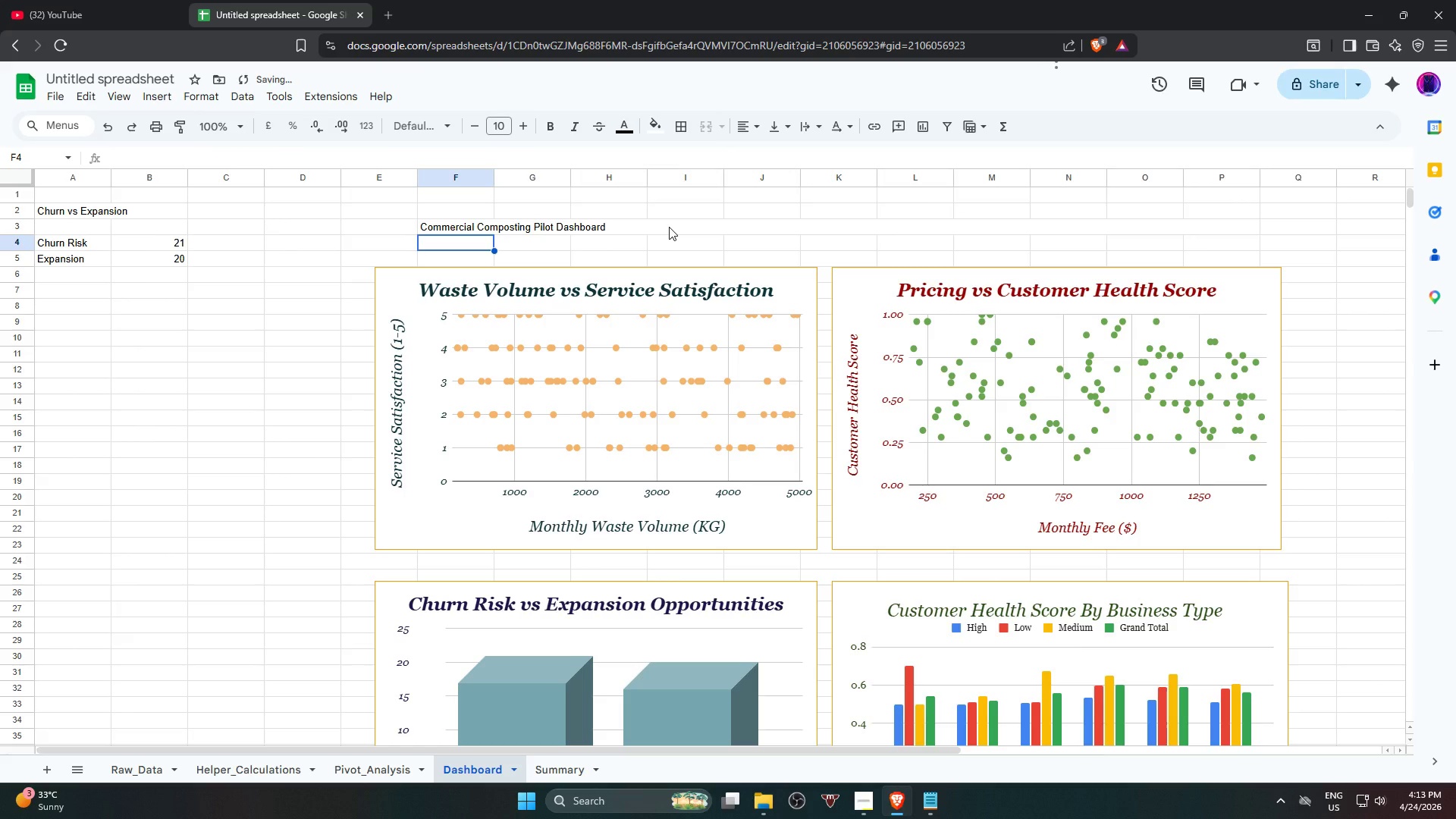 
left_click([669, 227])
 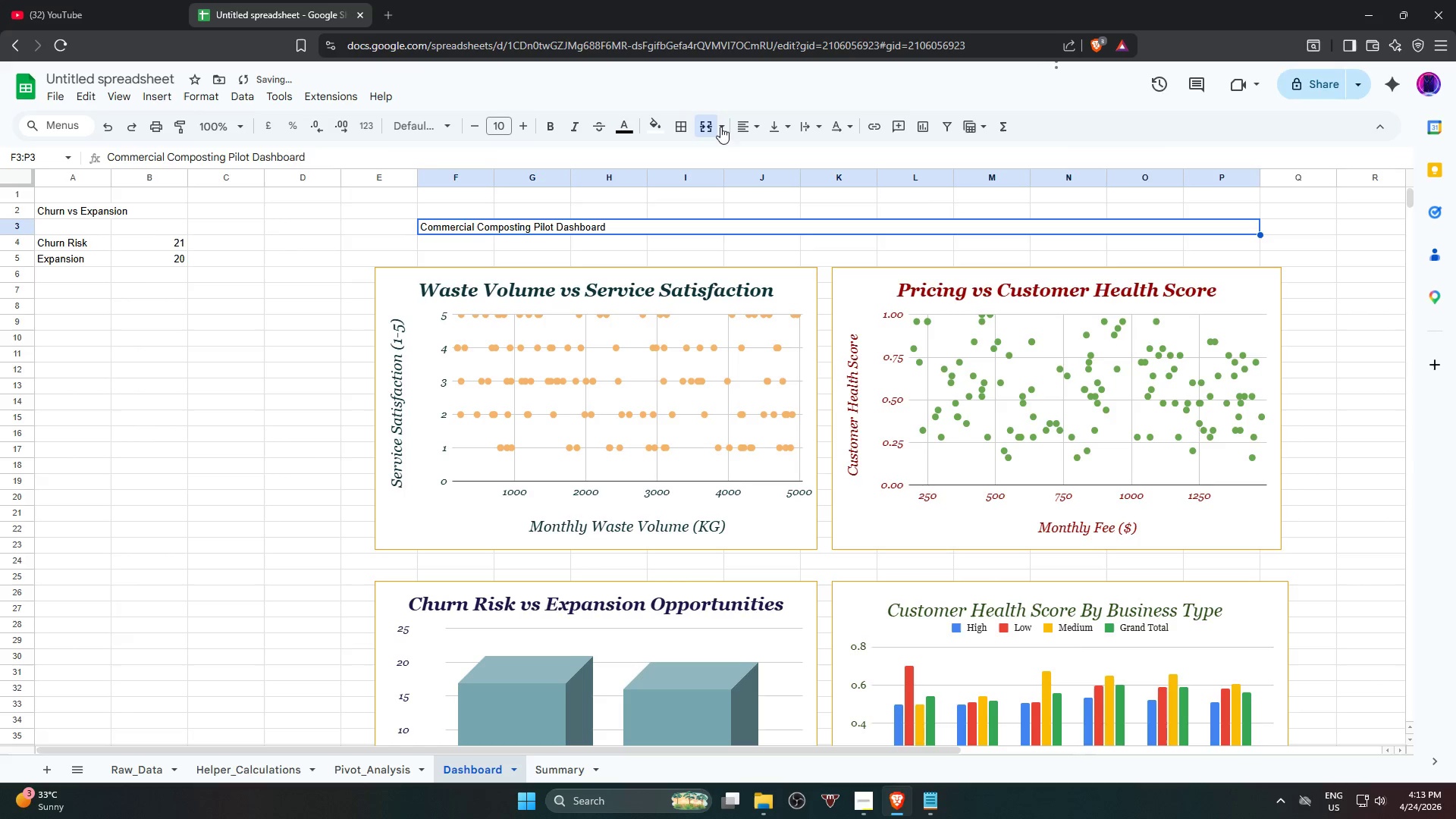 
left_click([745, 127])
 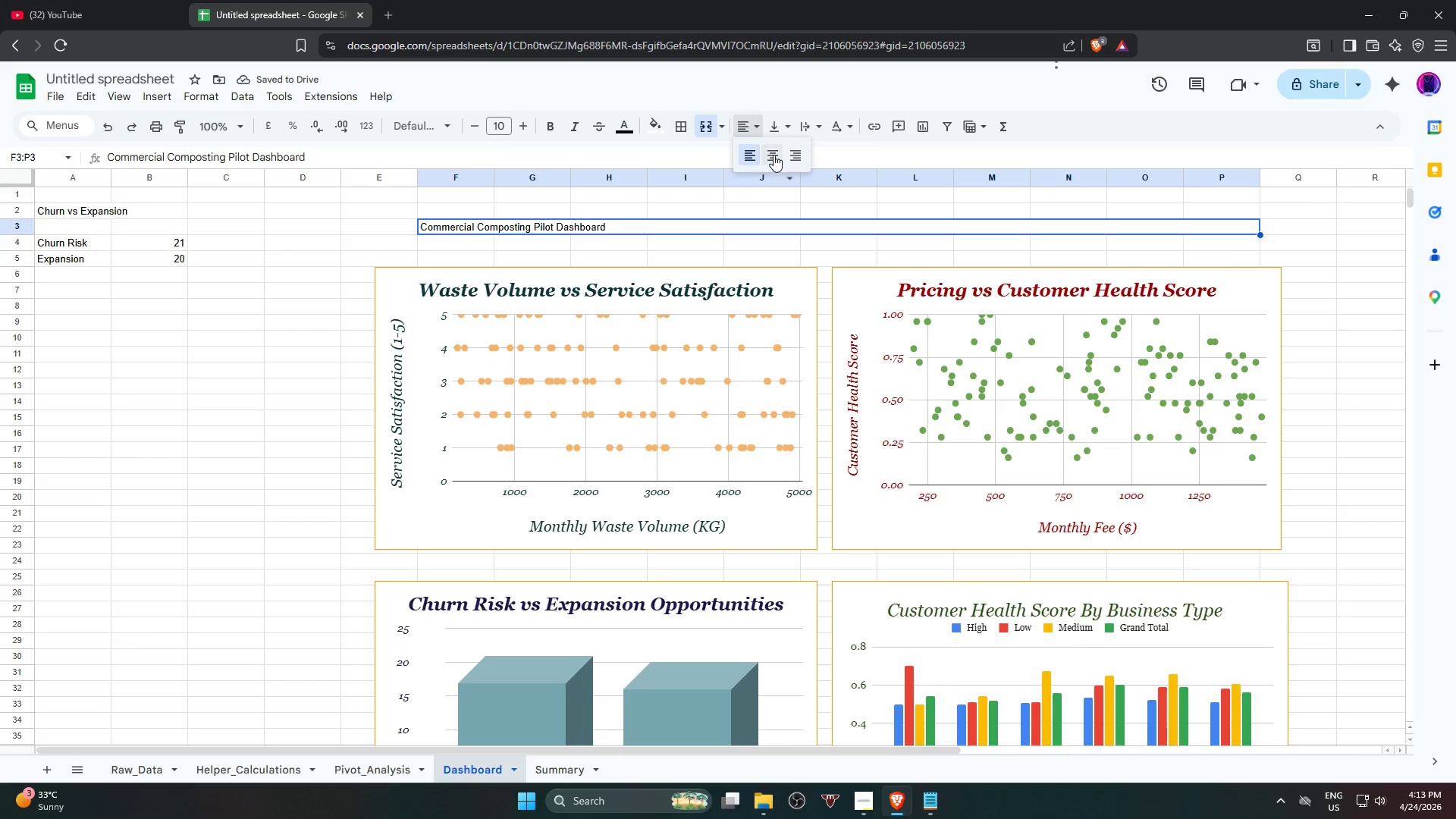 
left_click([774, 155])
 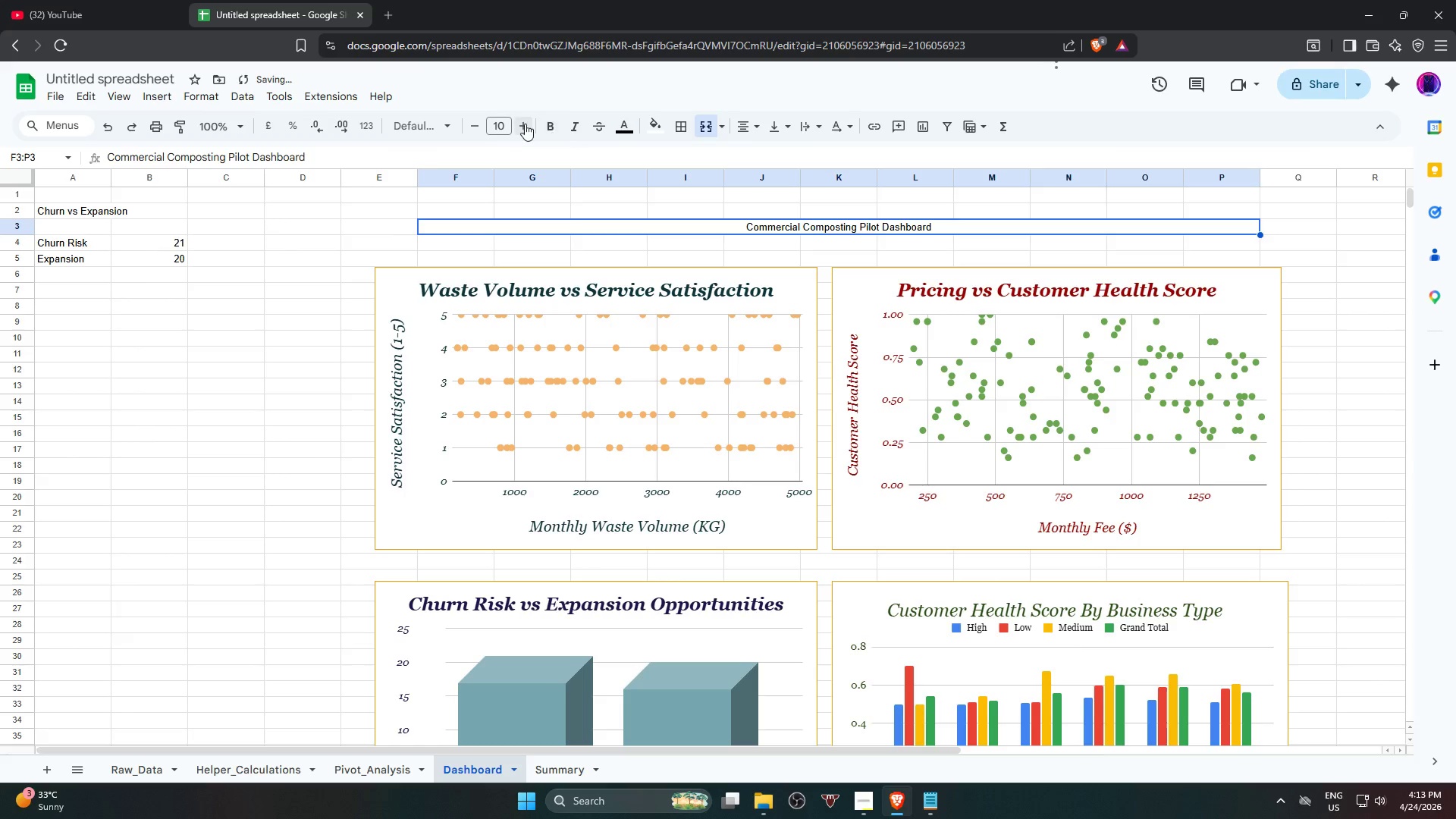 
double_click([525, 123])
 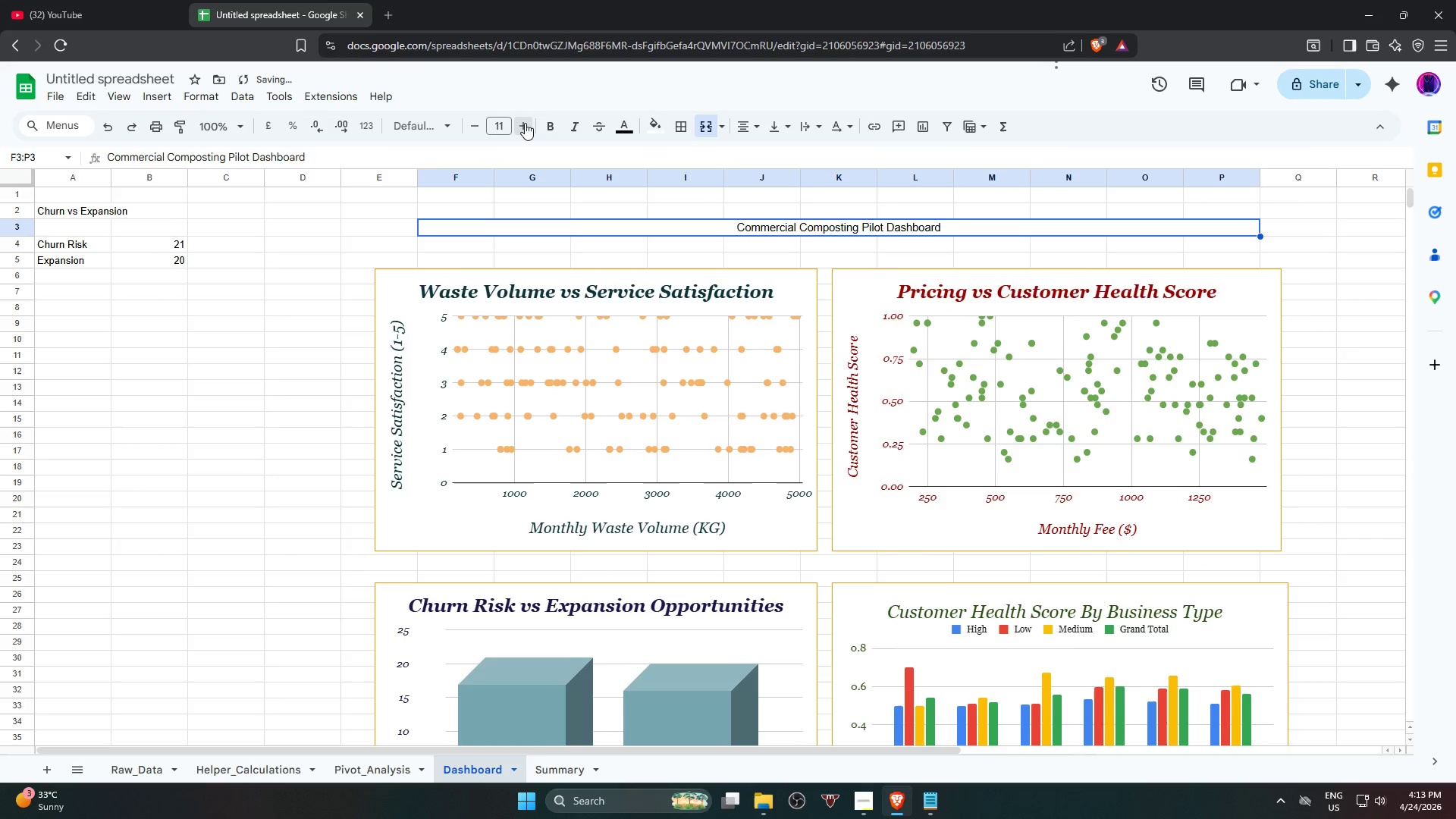 
triple_click([525, 123])
 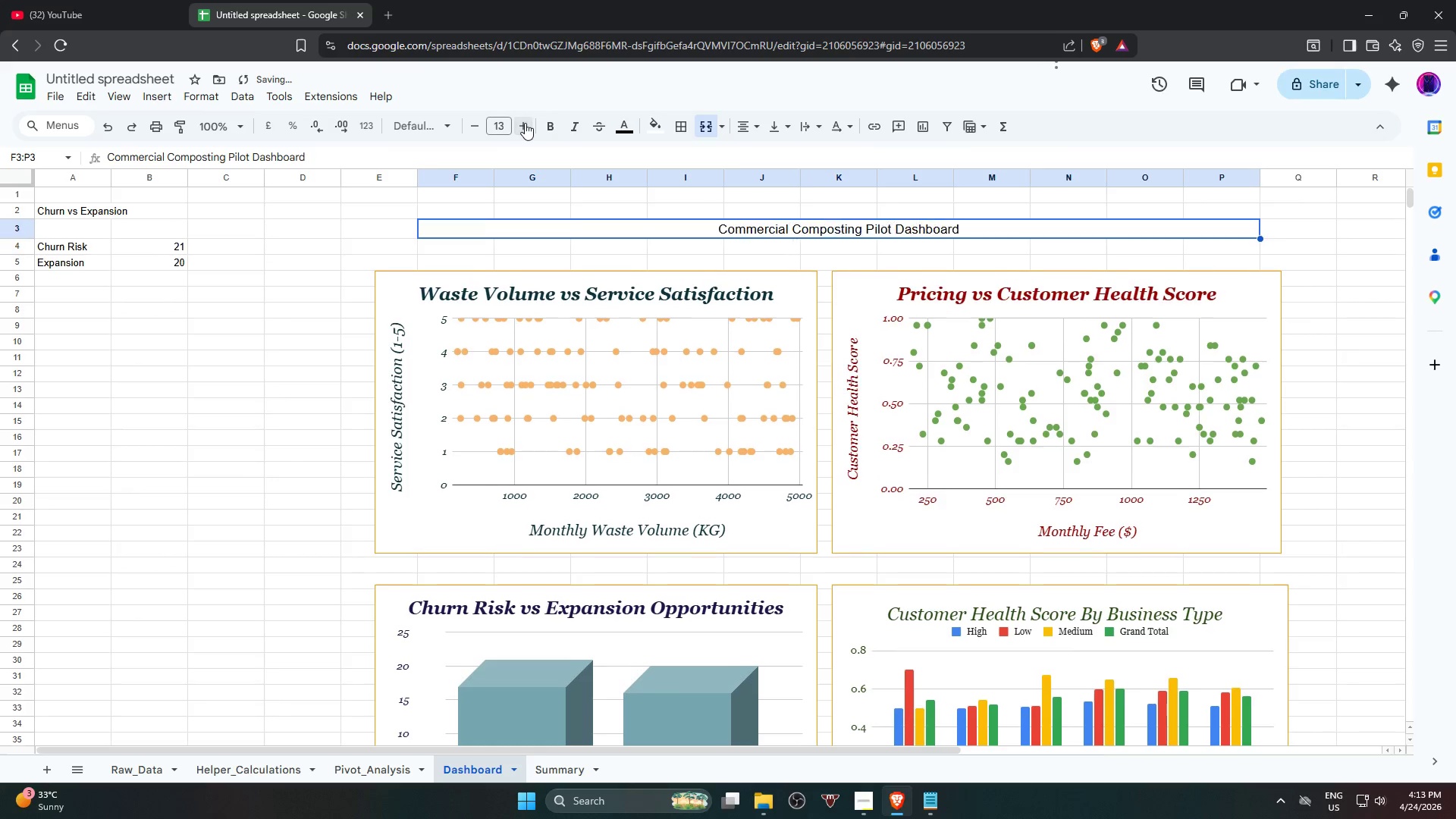 
triple_click([525, 123])
 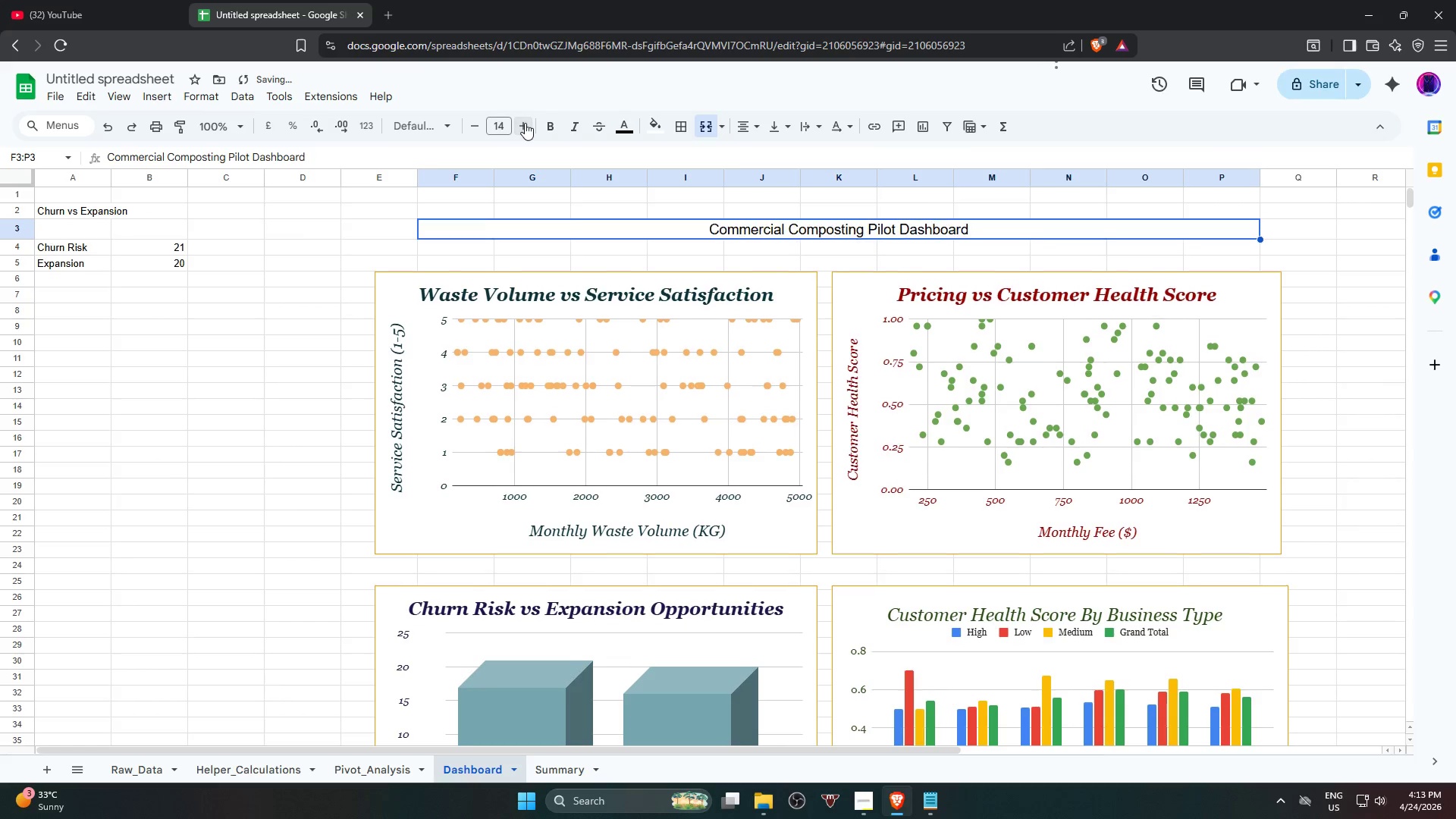 
triple_click([525, 123])
 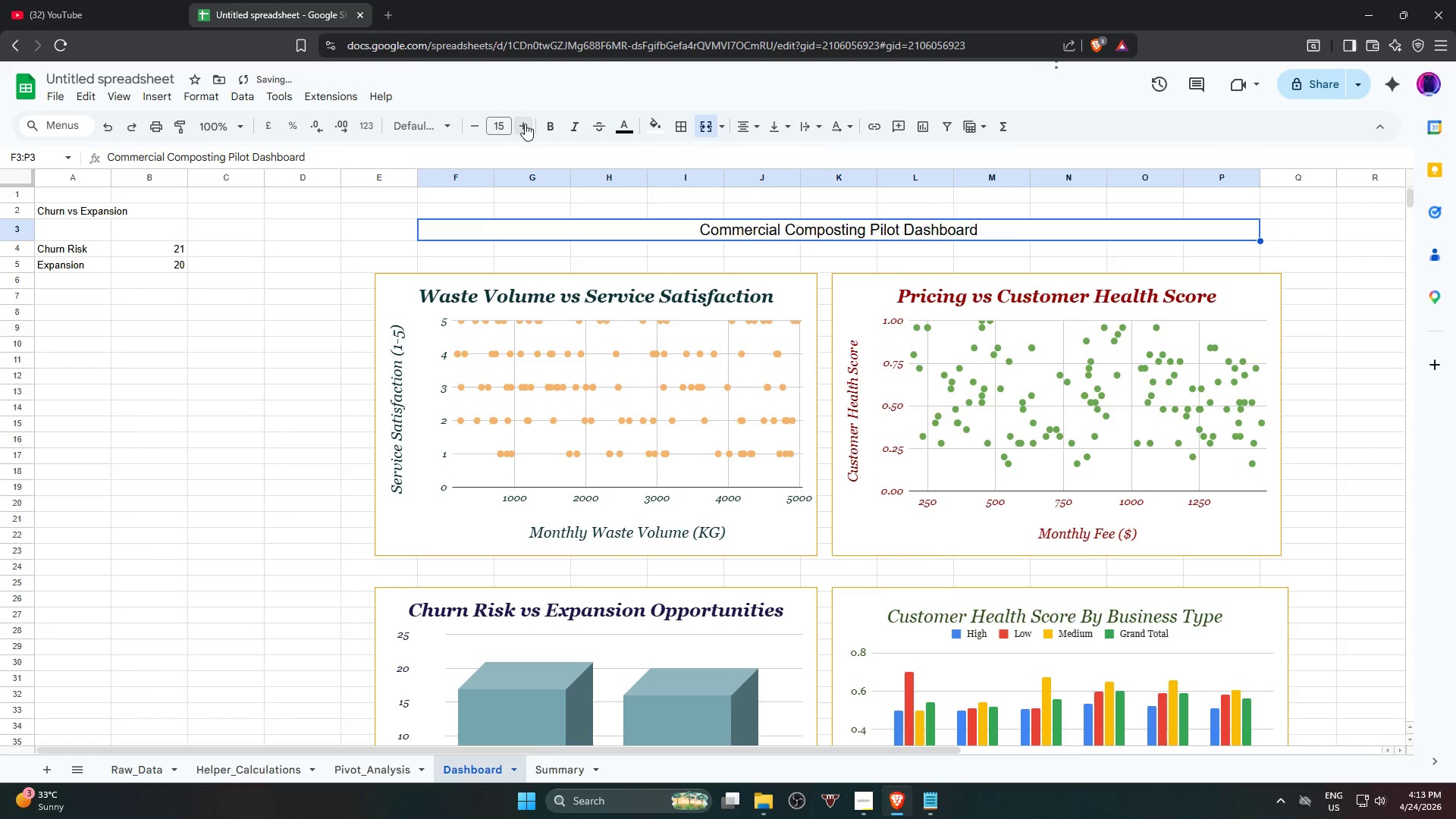 
triple_click([525, 124])
 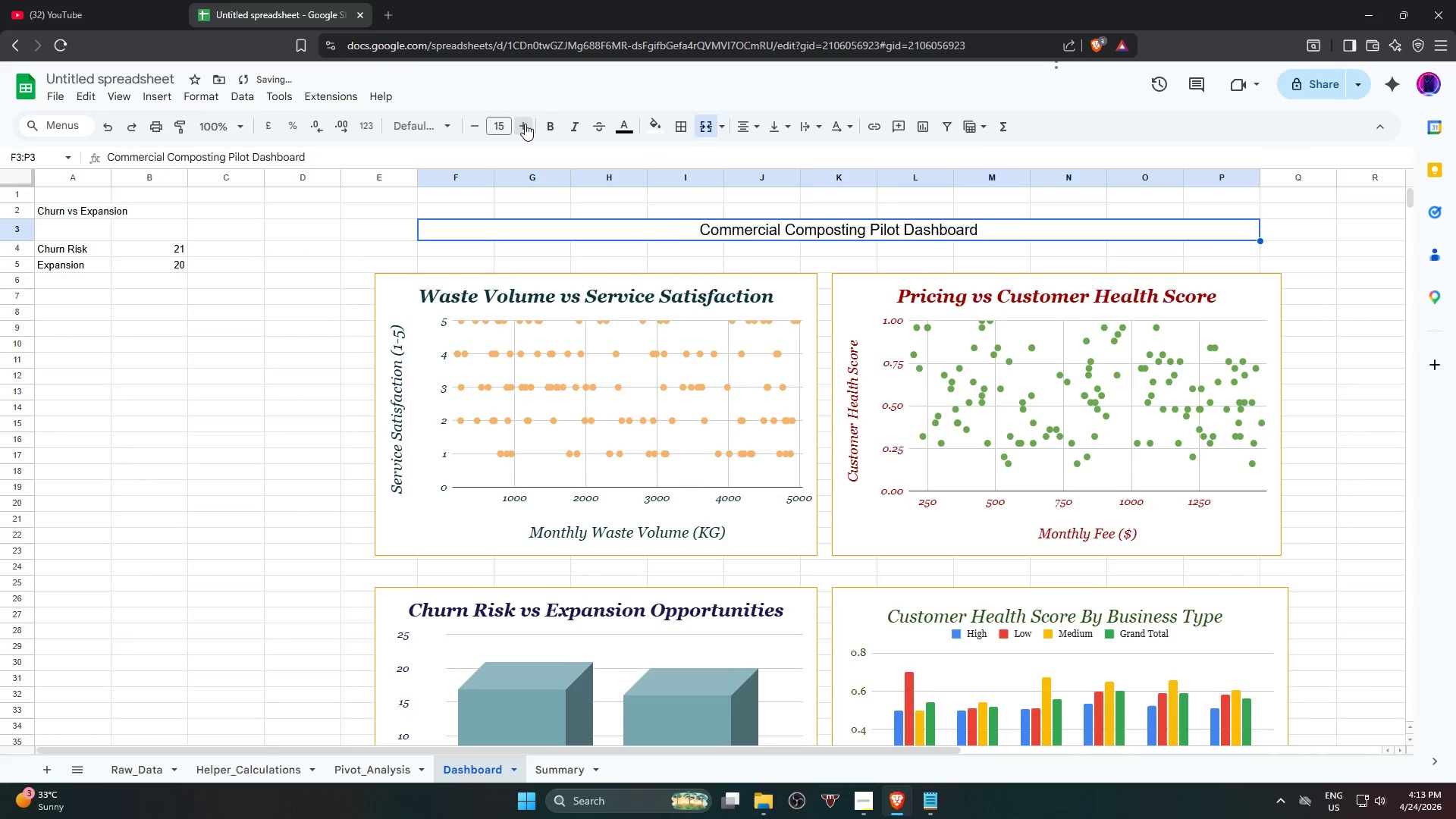 
triple_click([525, 124])
 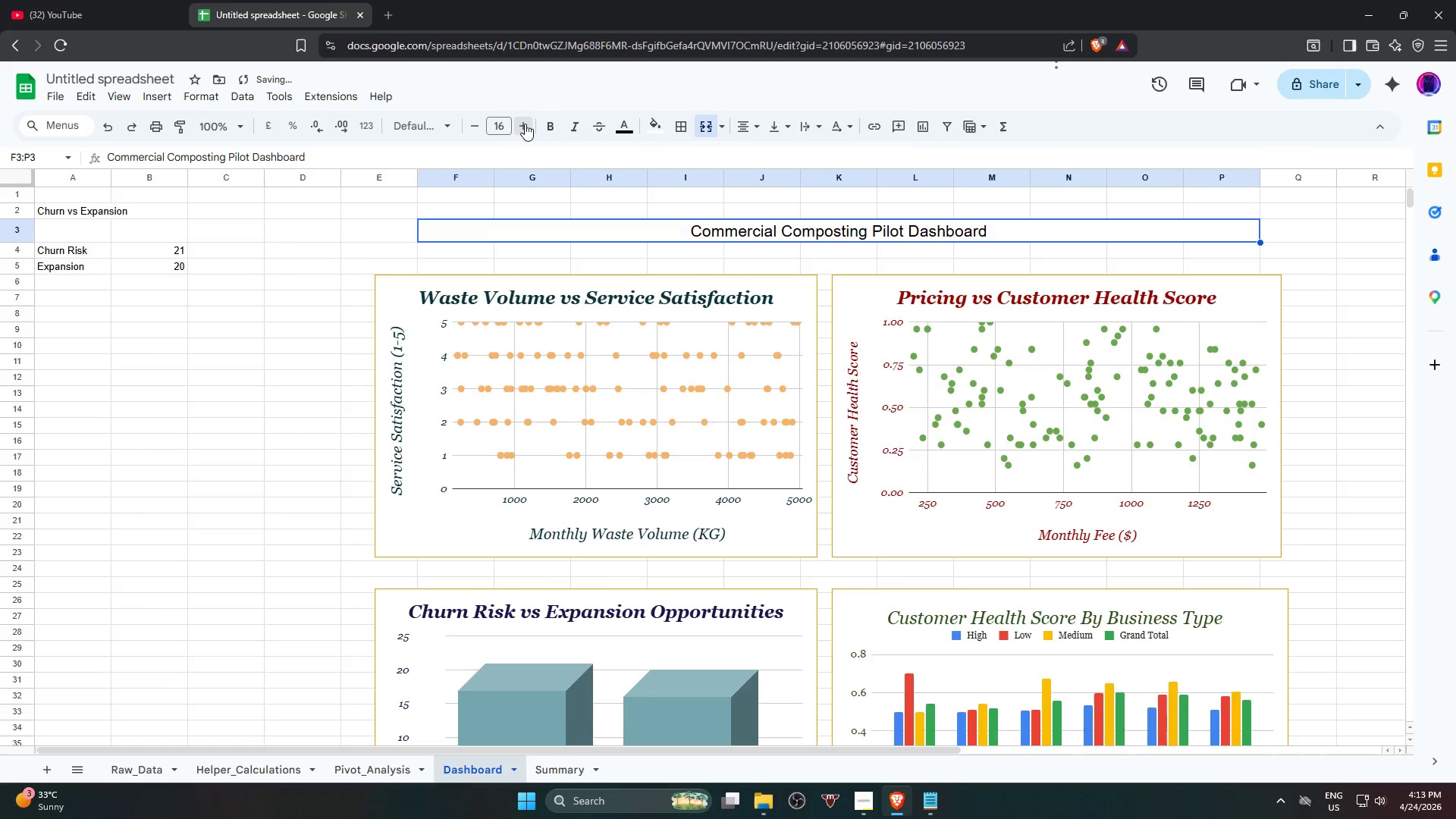 
triple_click([525, 124])
 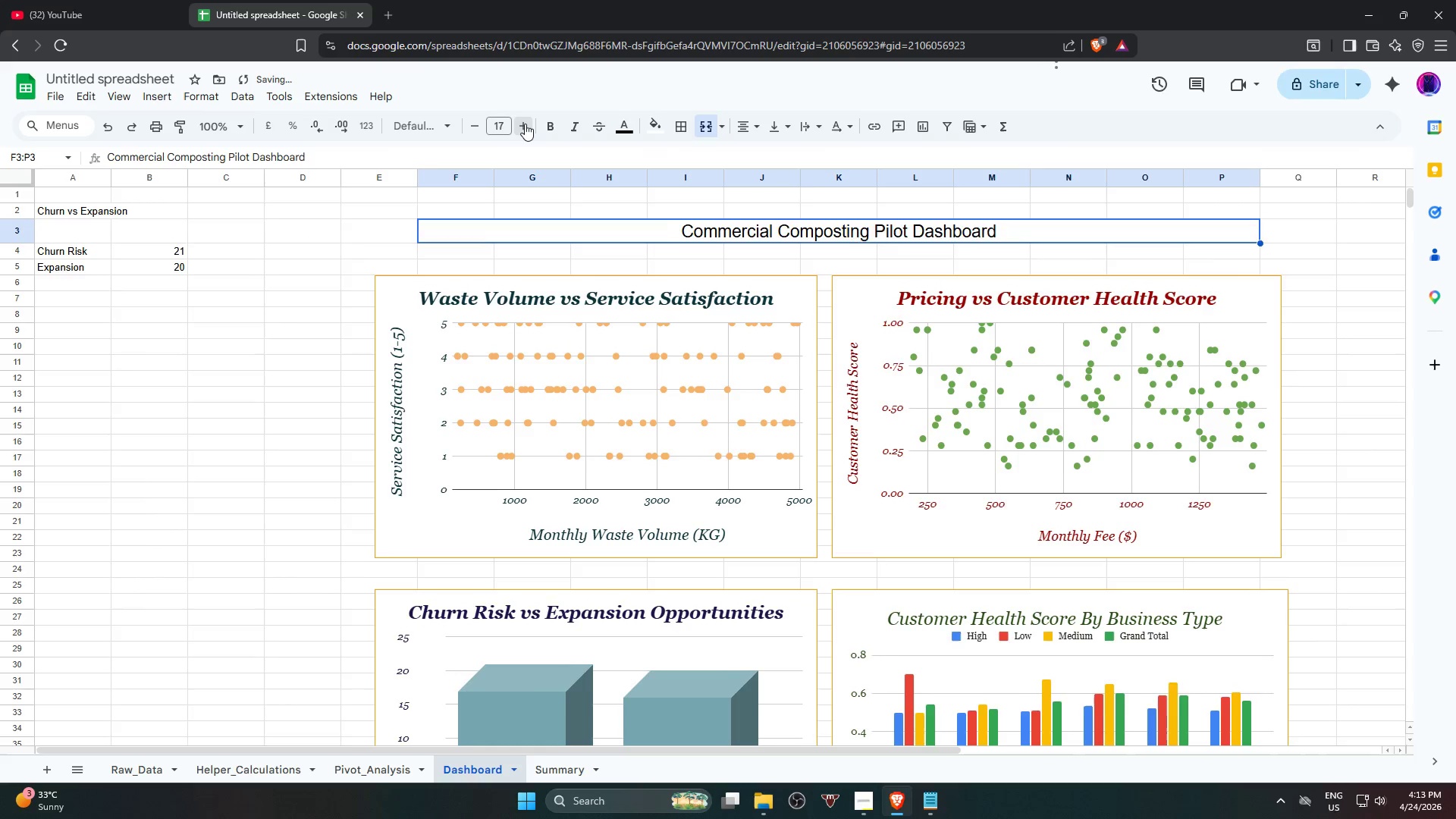 
triple_click([525, 124])
 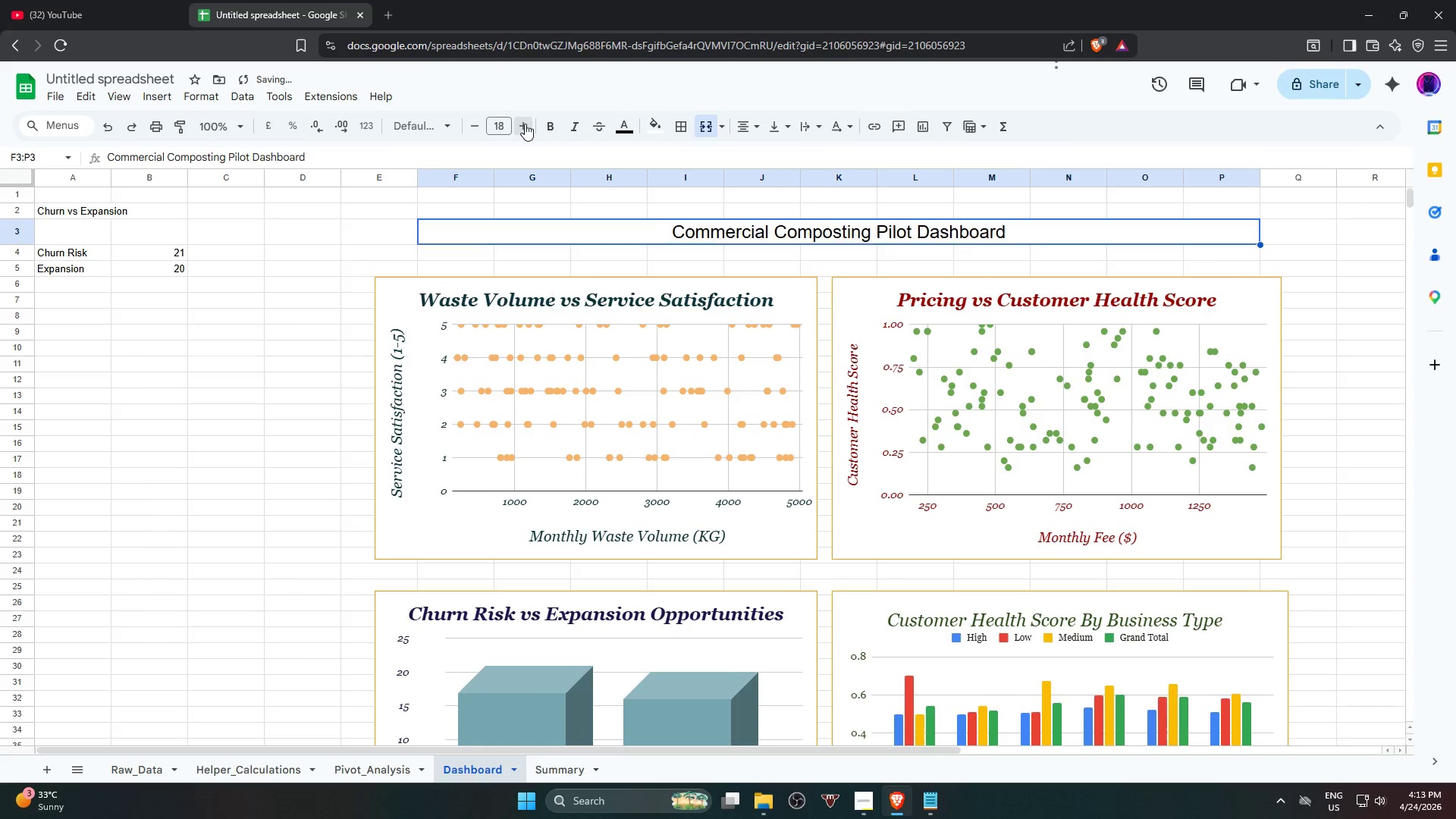 
triple_click([525, 124])
 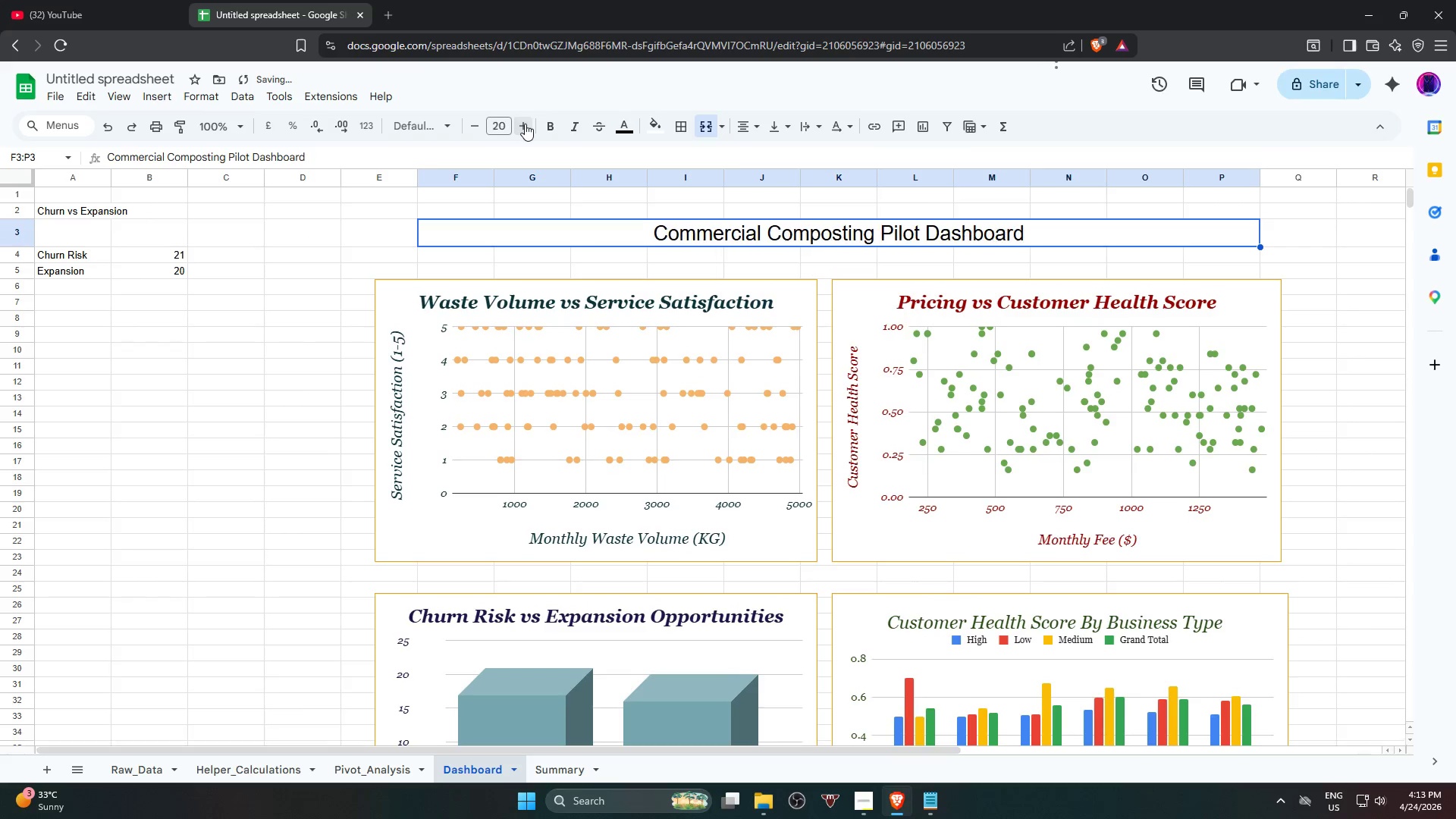 
triple_click([525, 124])
 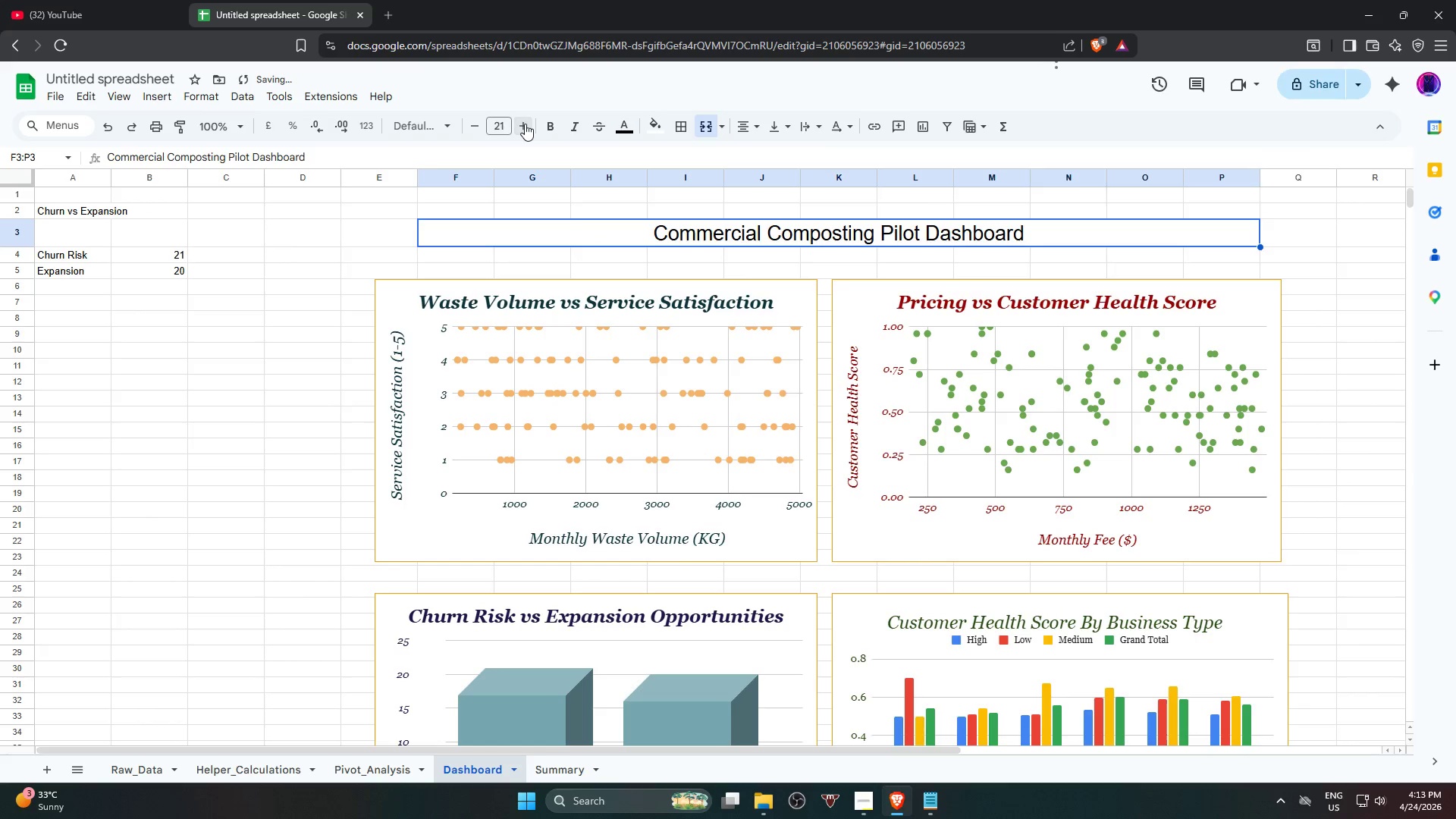 
triple_click([525, 124])
 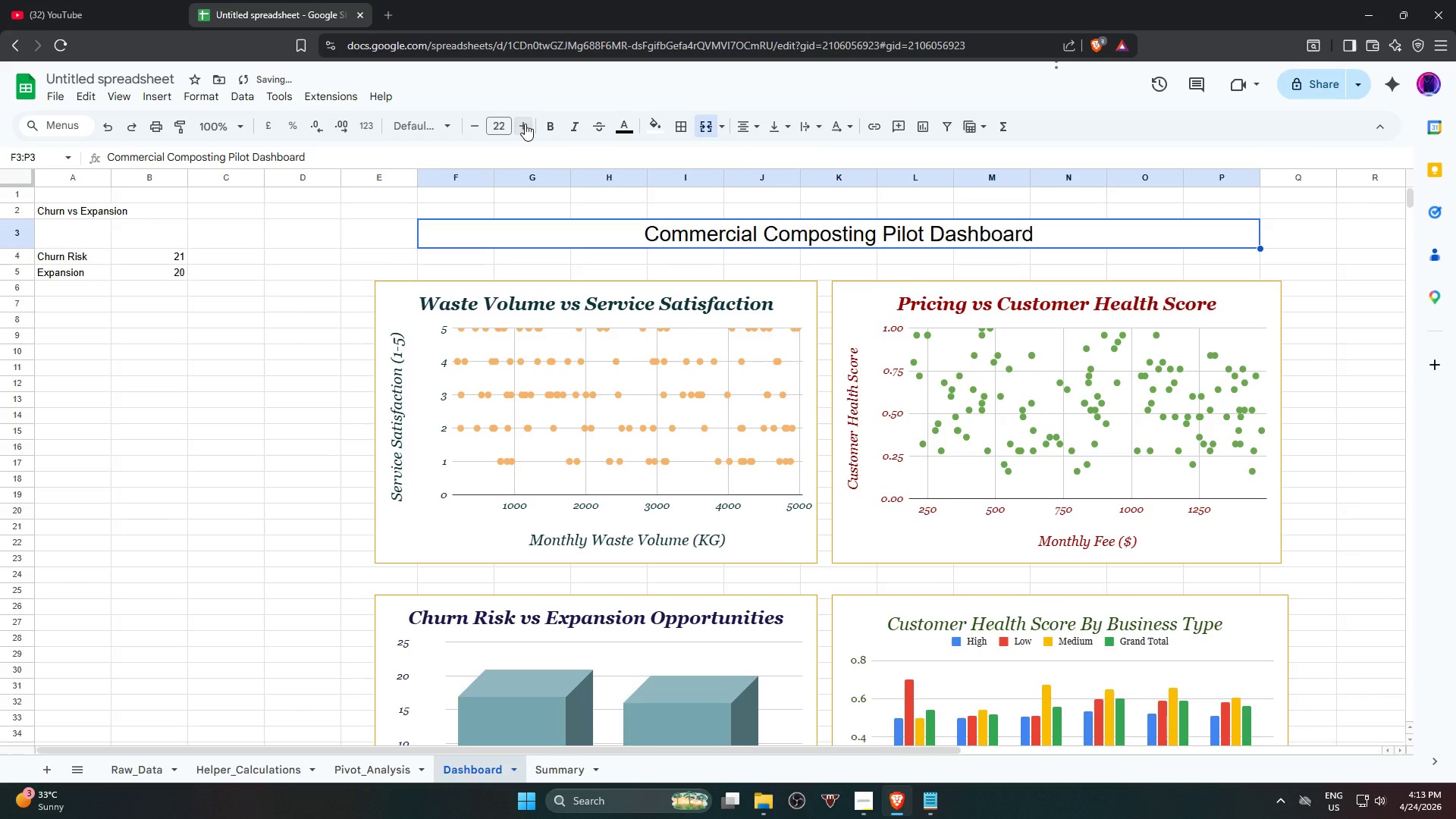 
triple_click([525, 124])
 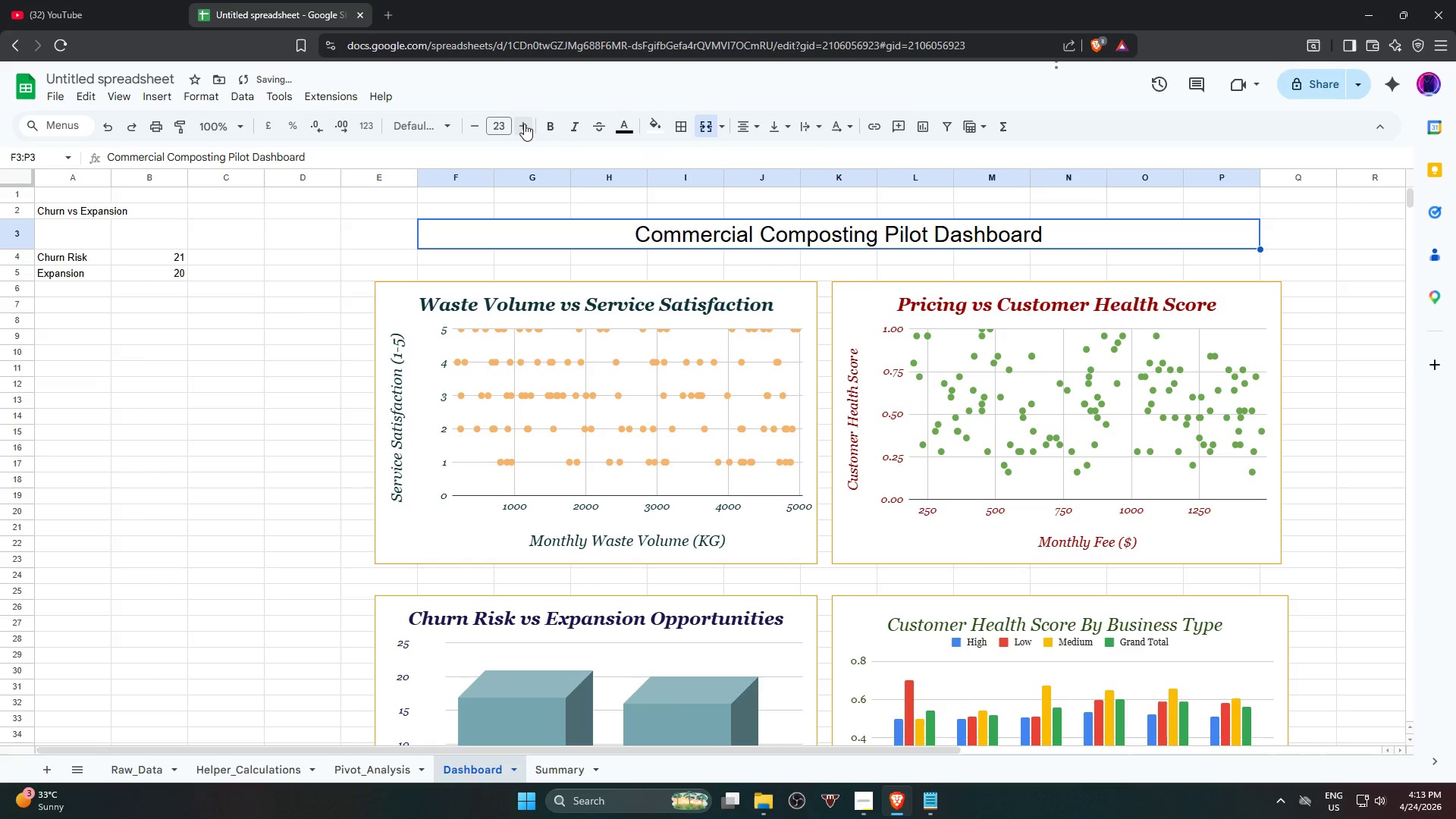 
left_click([524, 124])
 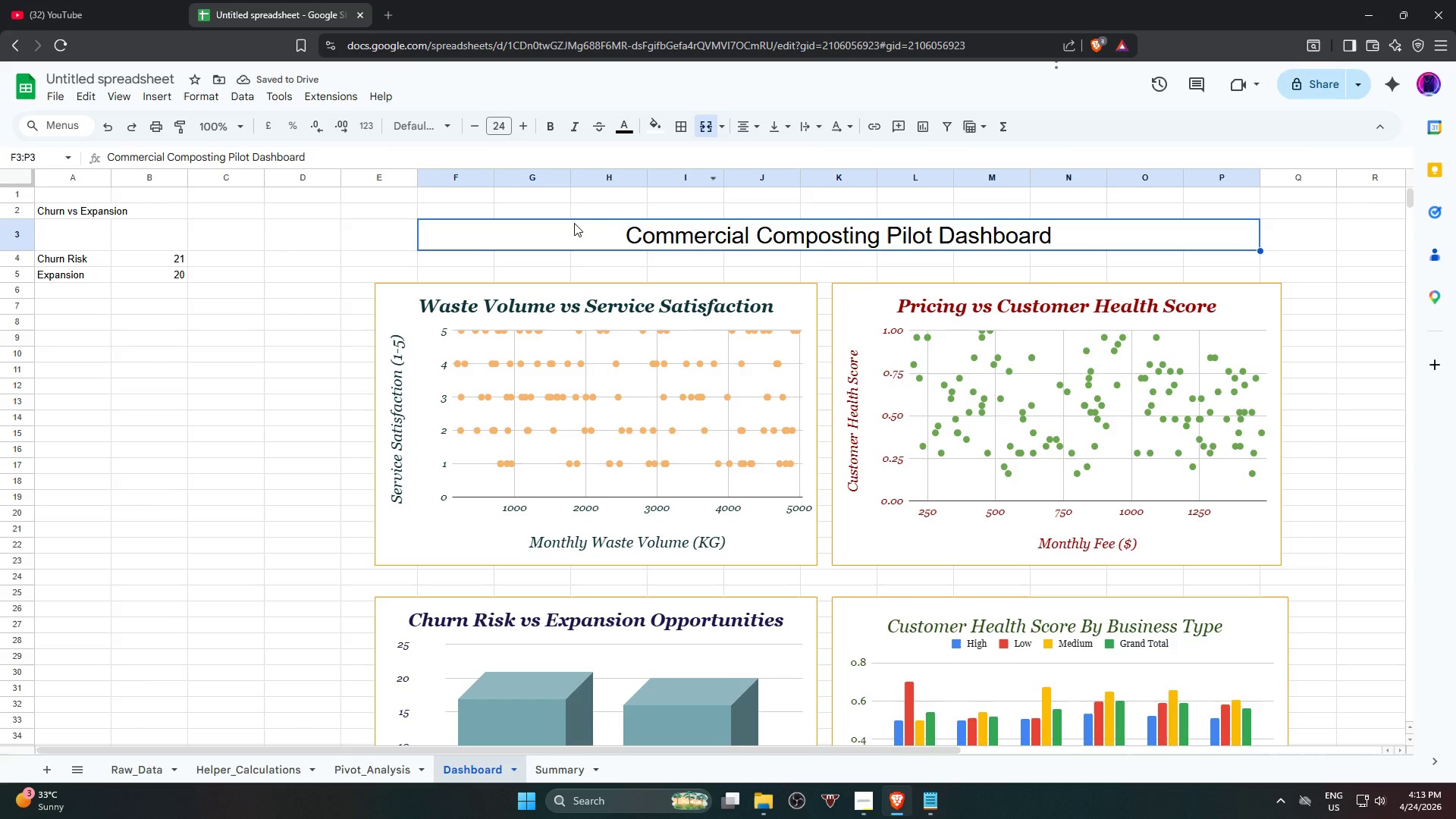 
left_click([681, 130])
 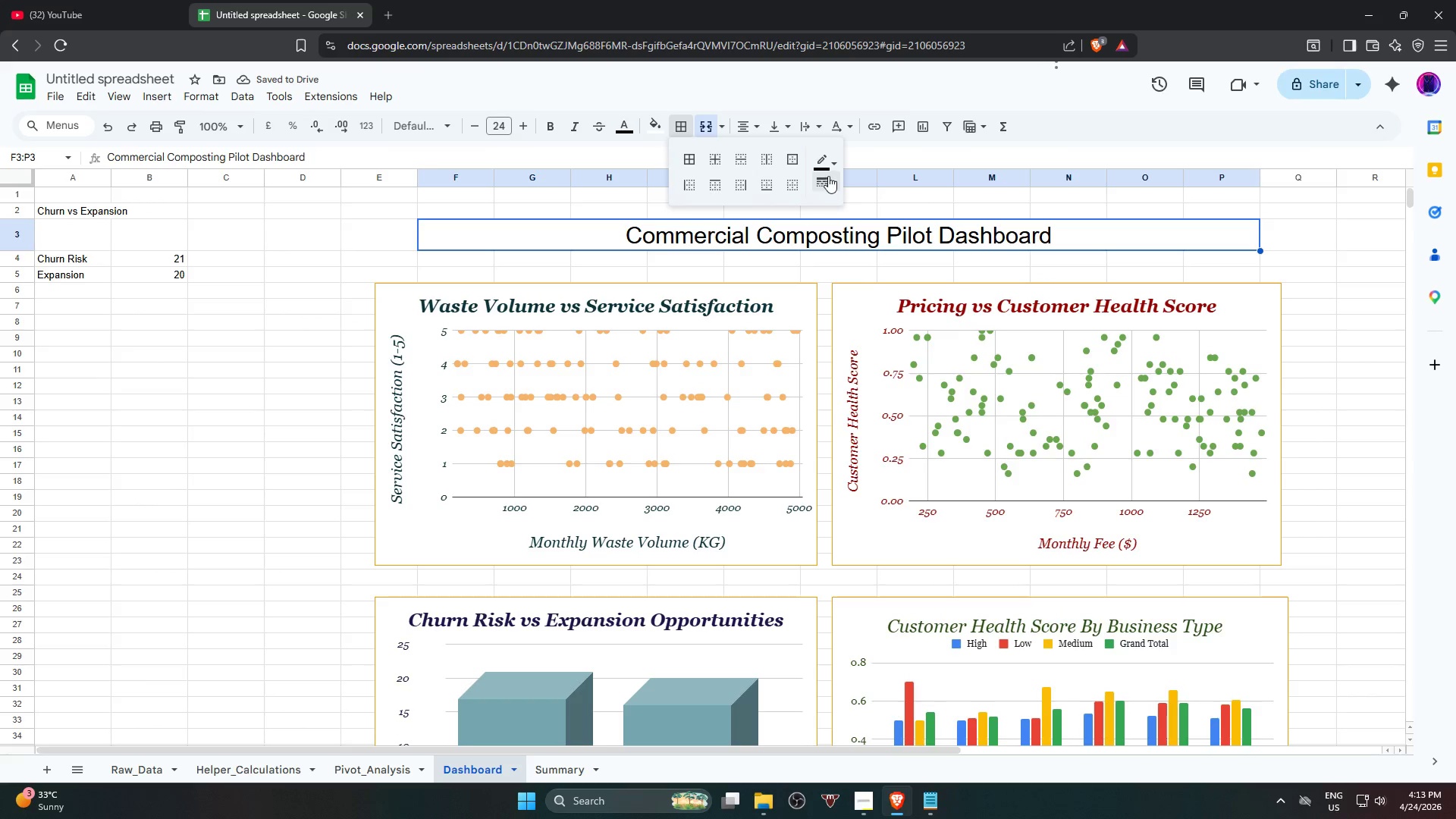 
left_click([830, 163])
 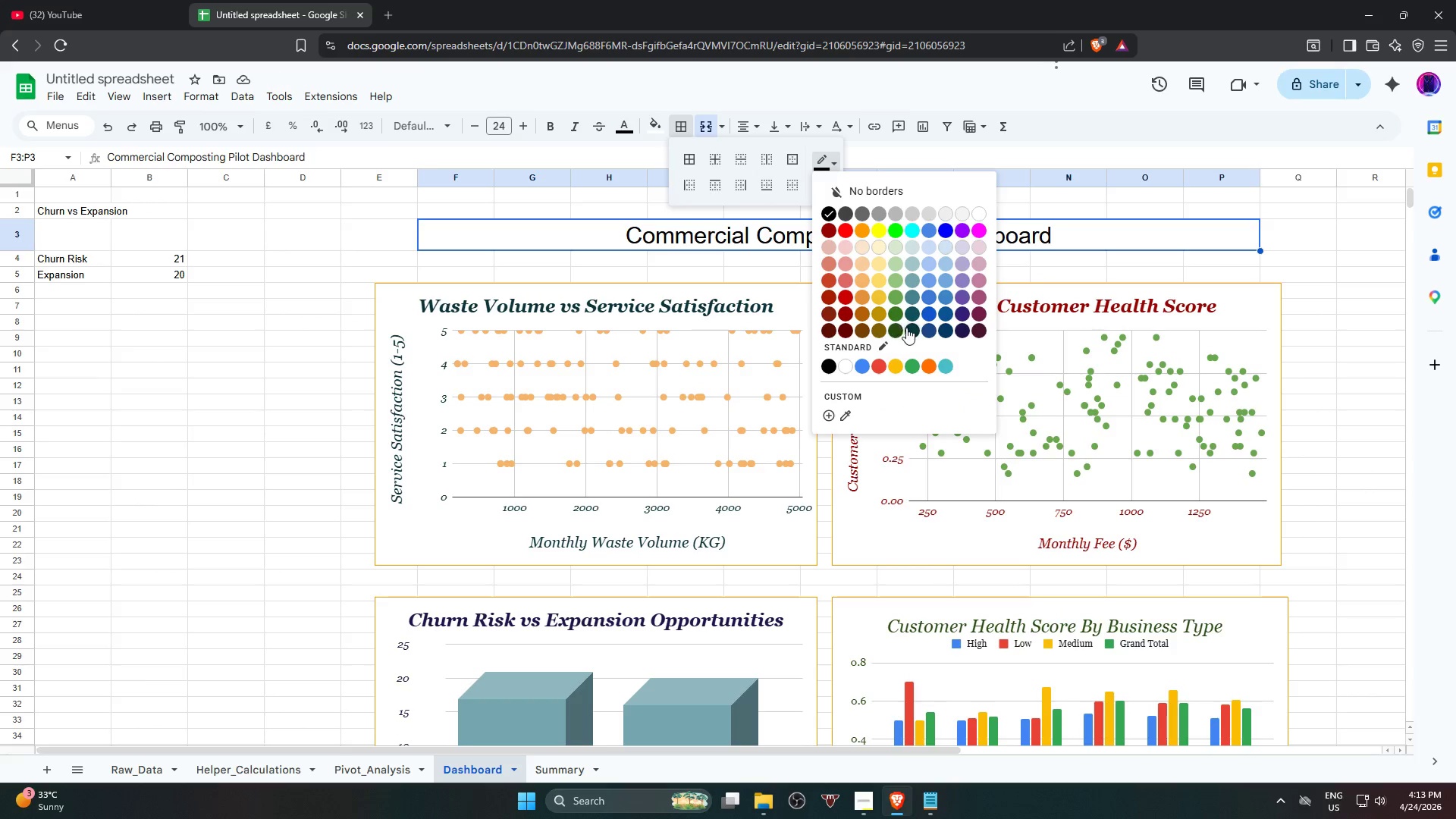 
left_click([911, 328])
 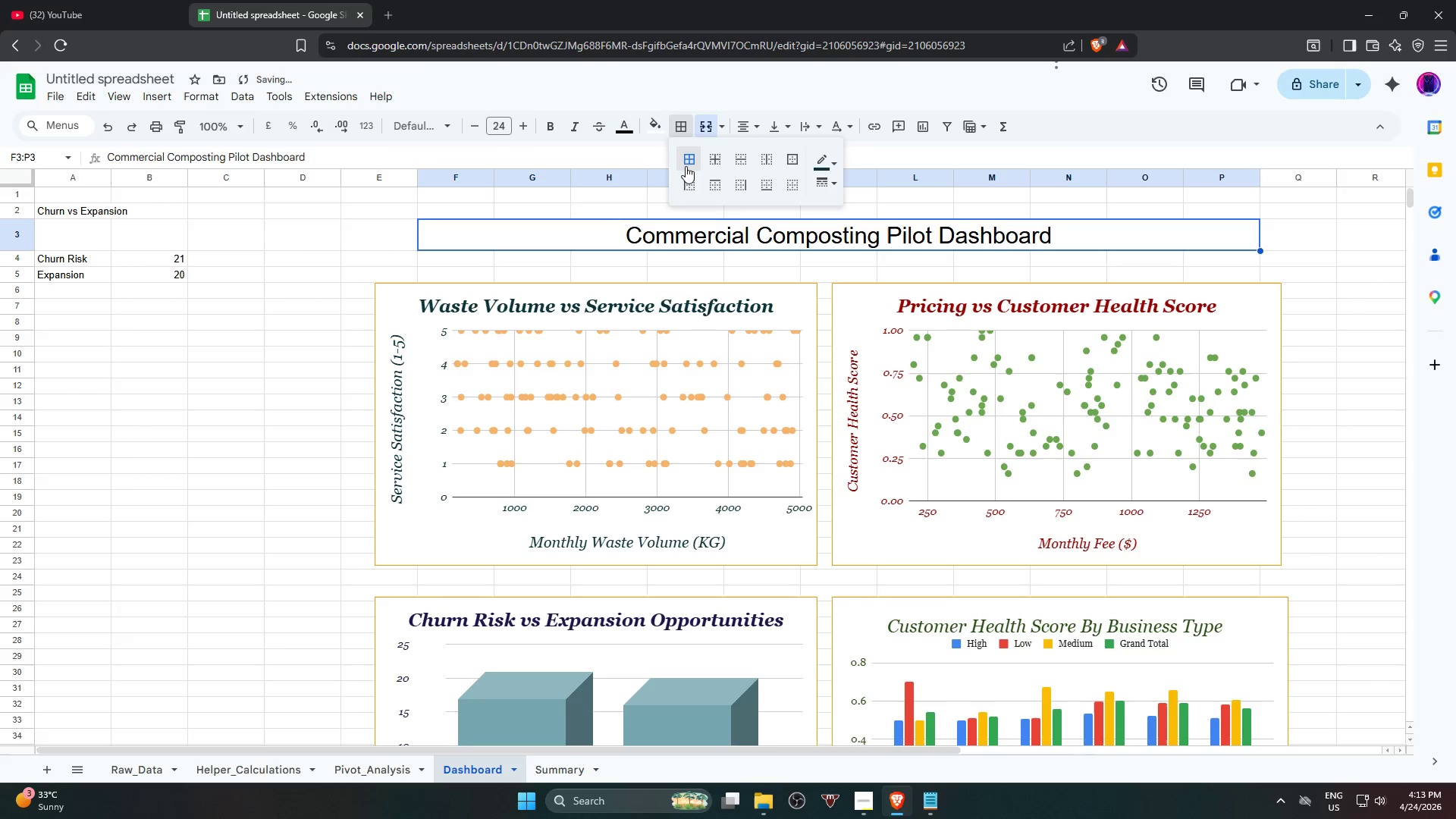 
left_click([599, 250])
 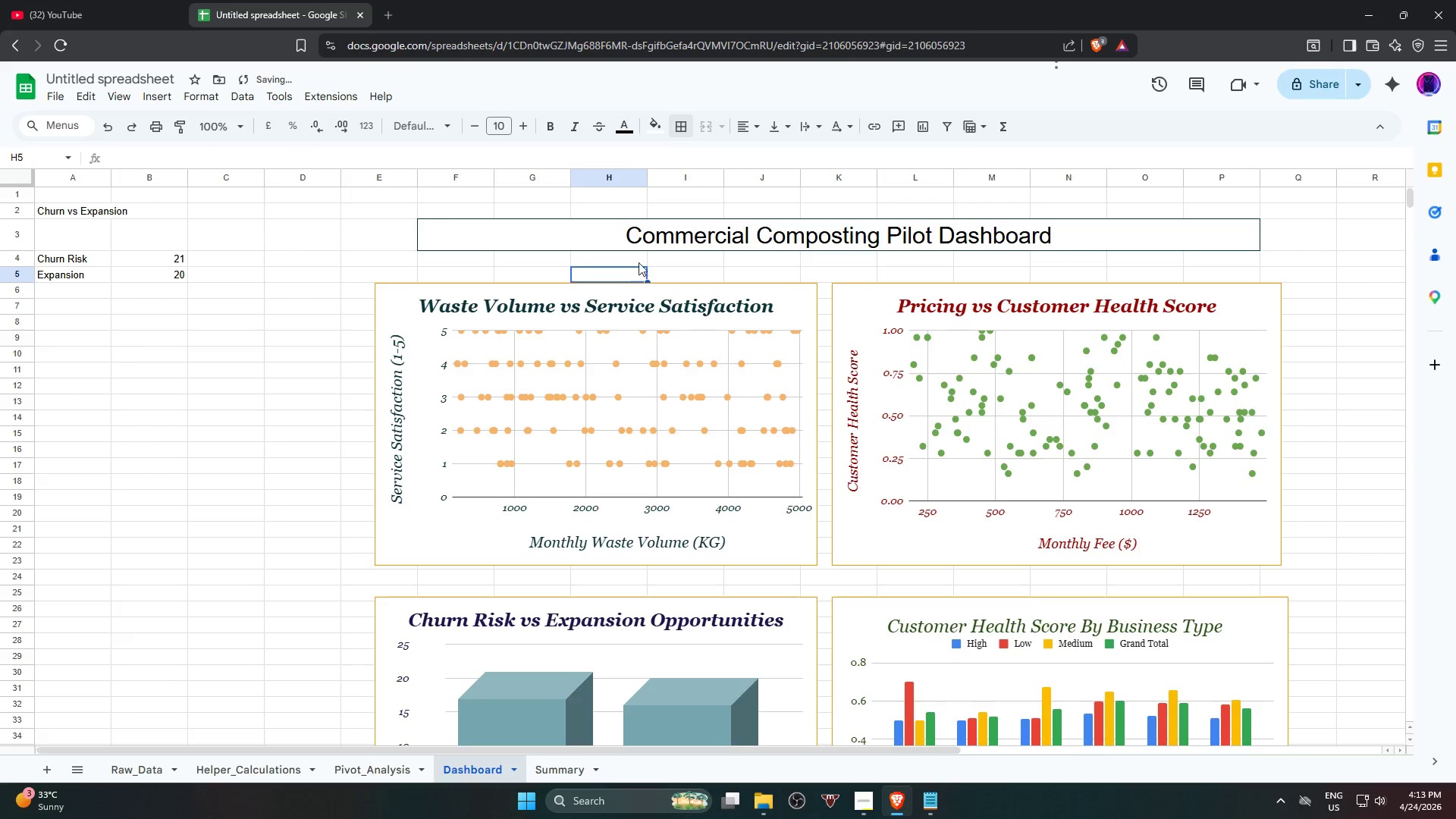 
left_click([629, 244])
 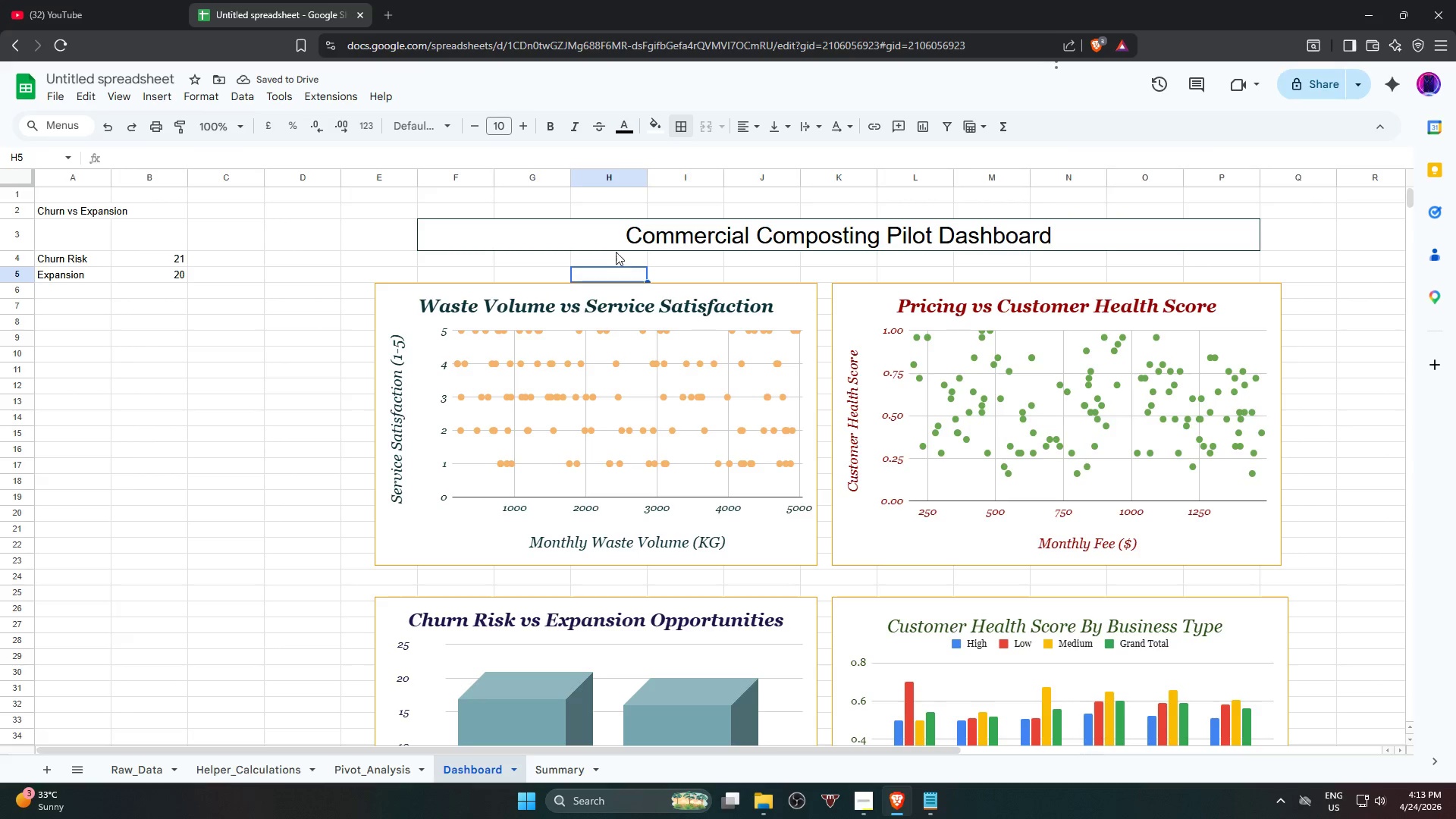 
left_click([620, 240])
 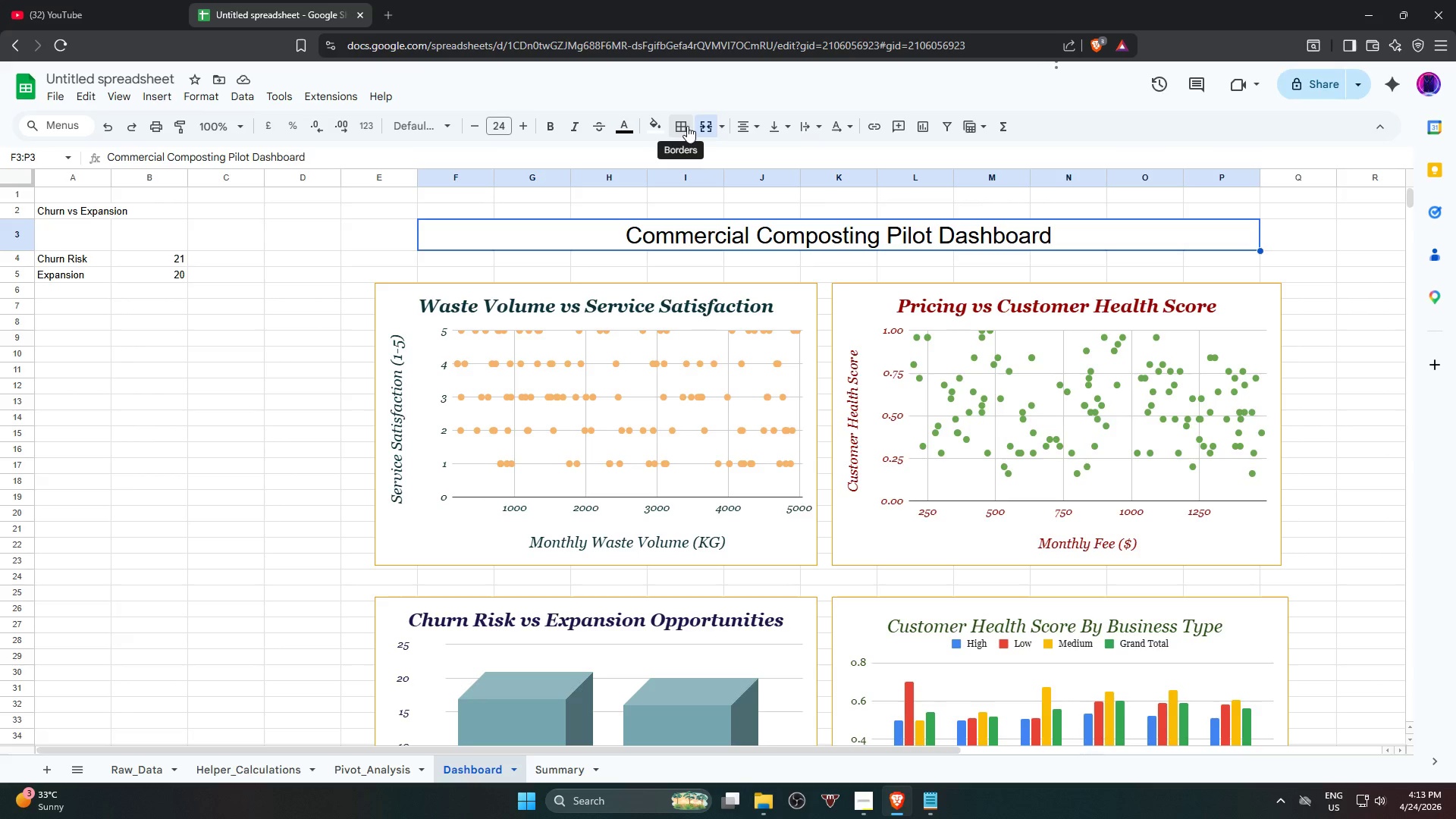 
left_click([686, 126])
 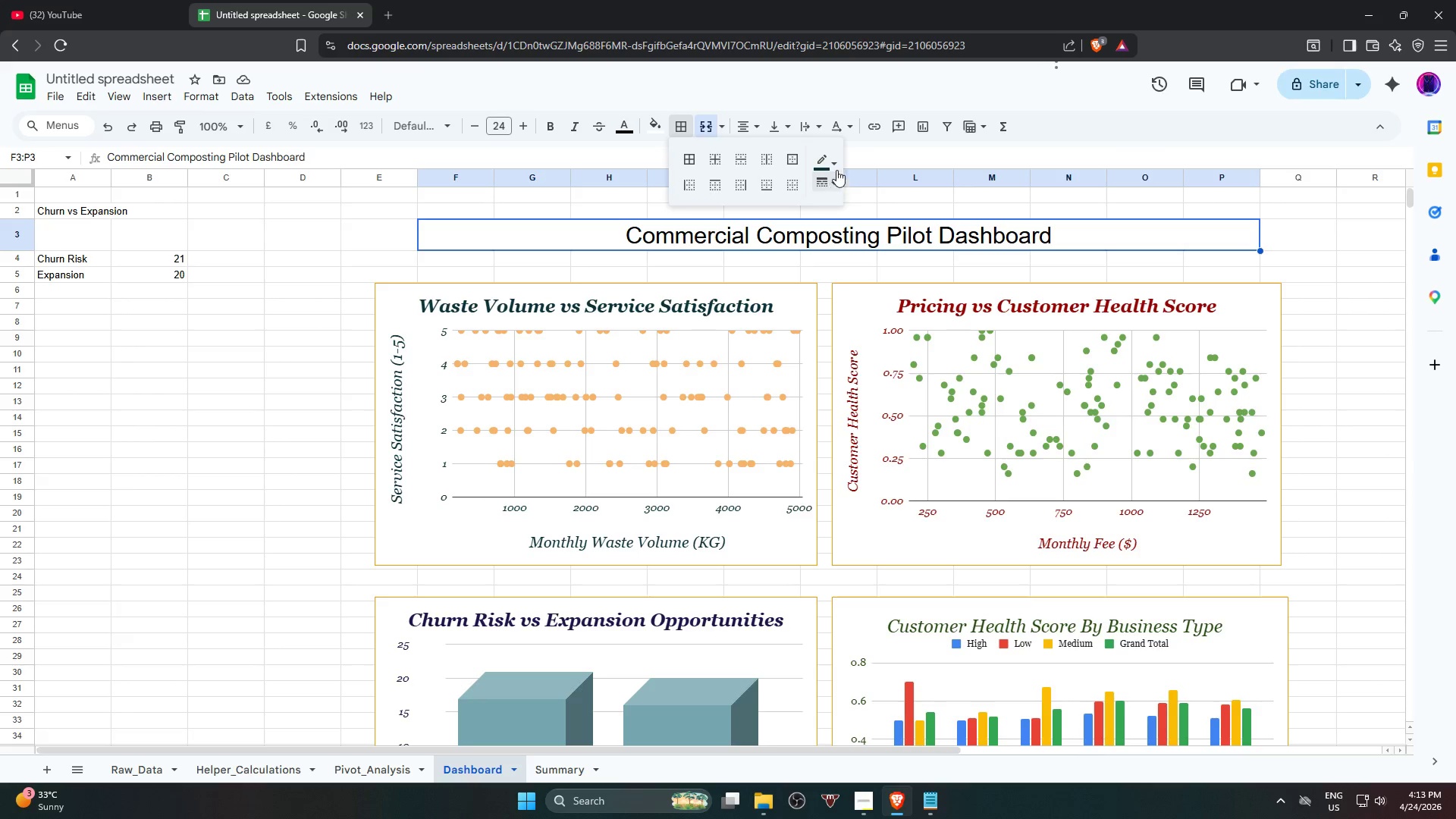 
left_click([833, 162])
 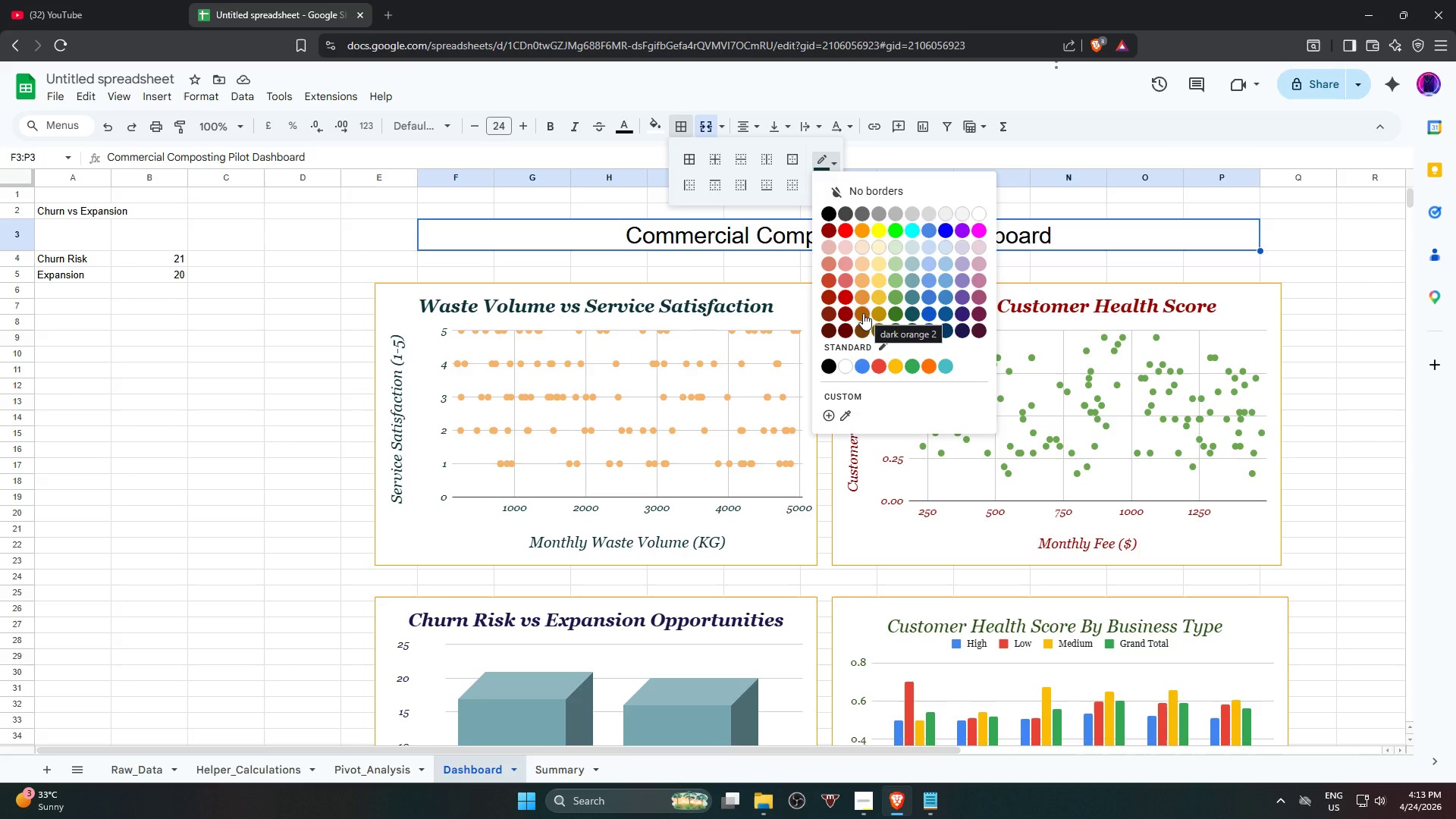 
left_click([863, 313])
 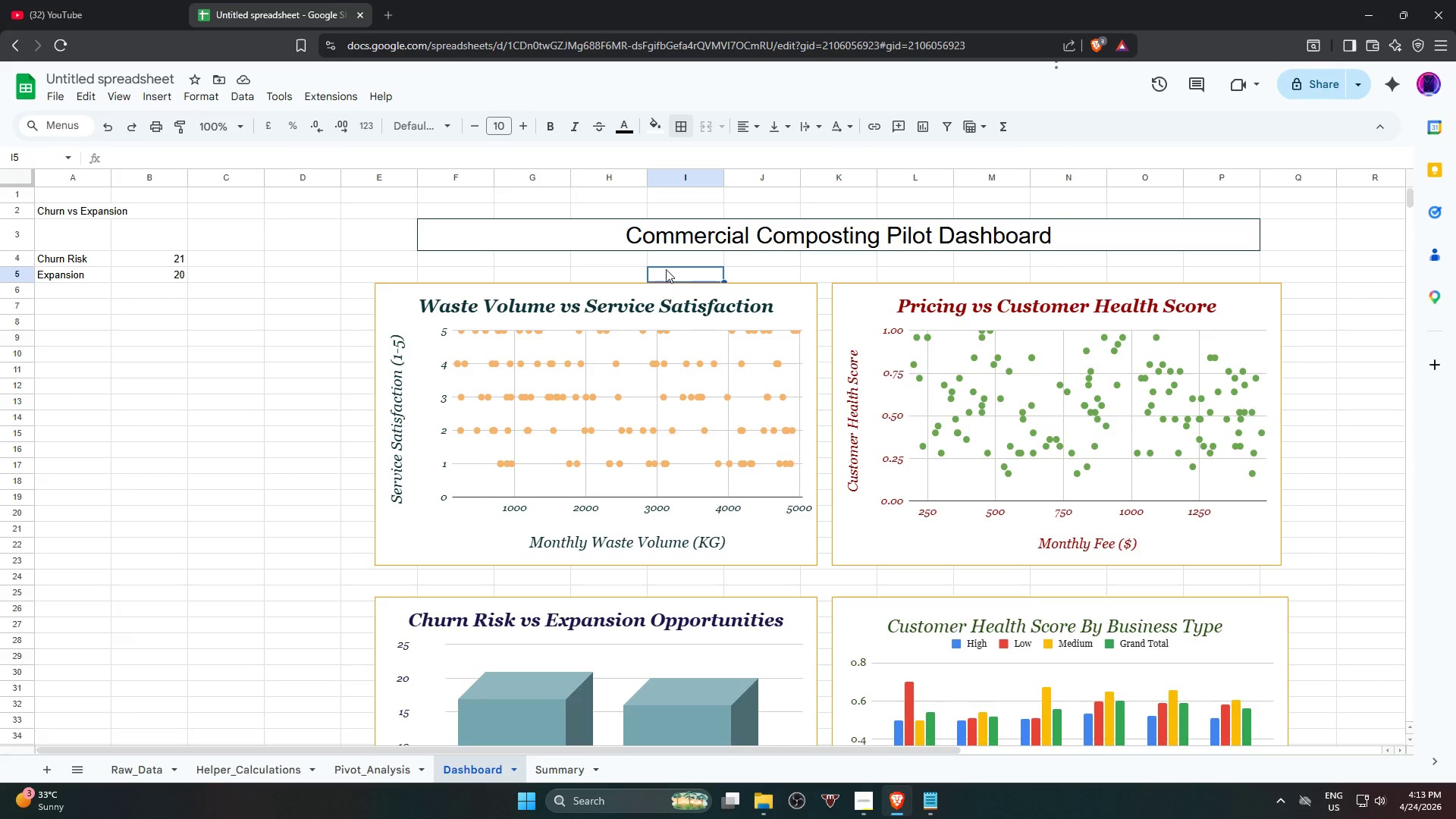 
left_click([610, 249])
 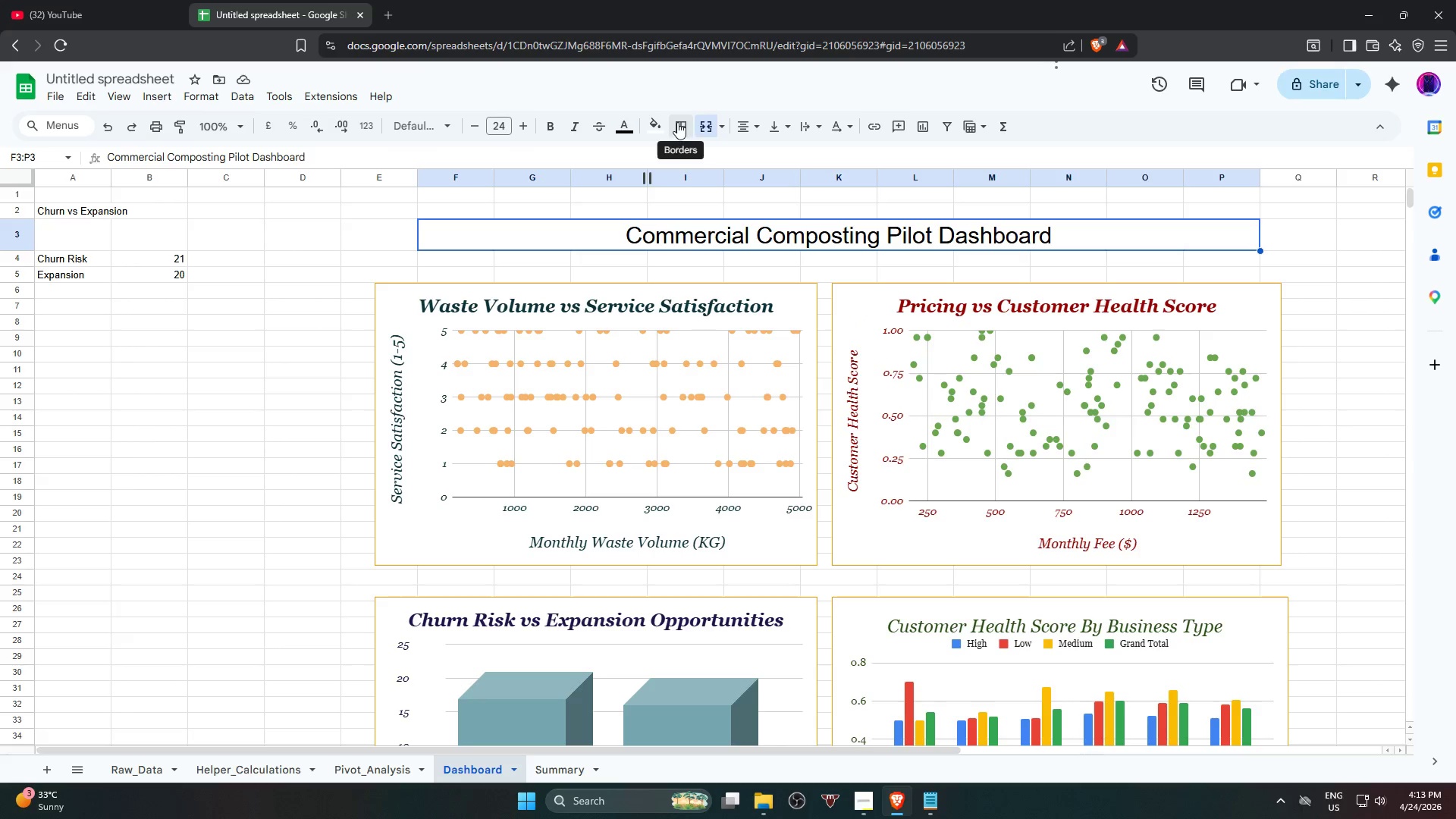 
left_click([677, 124])
 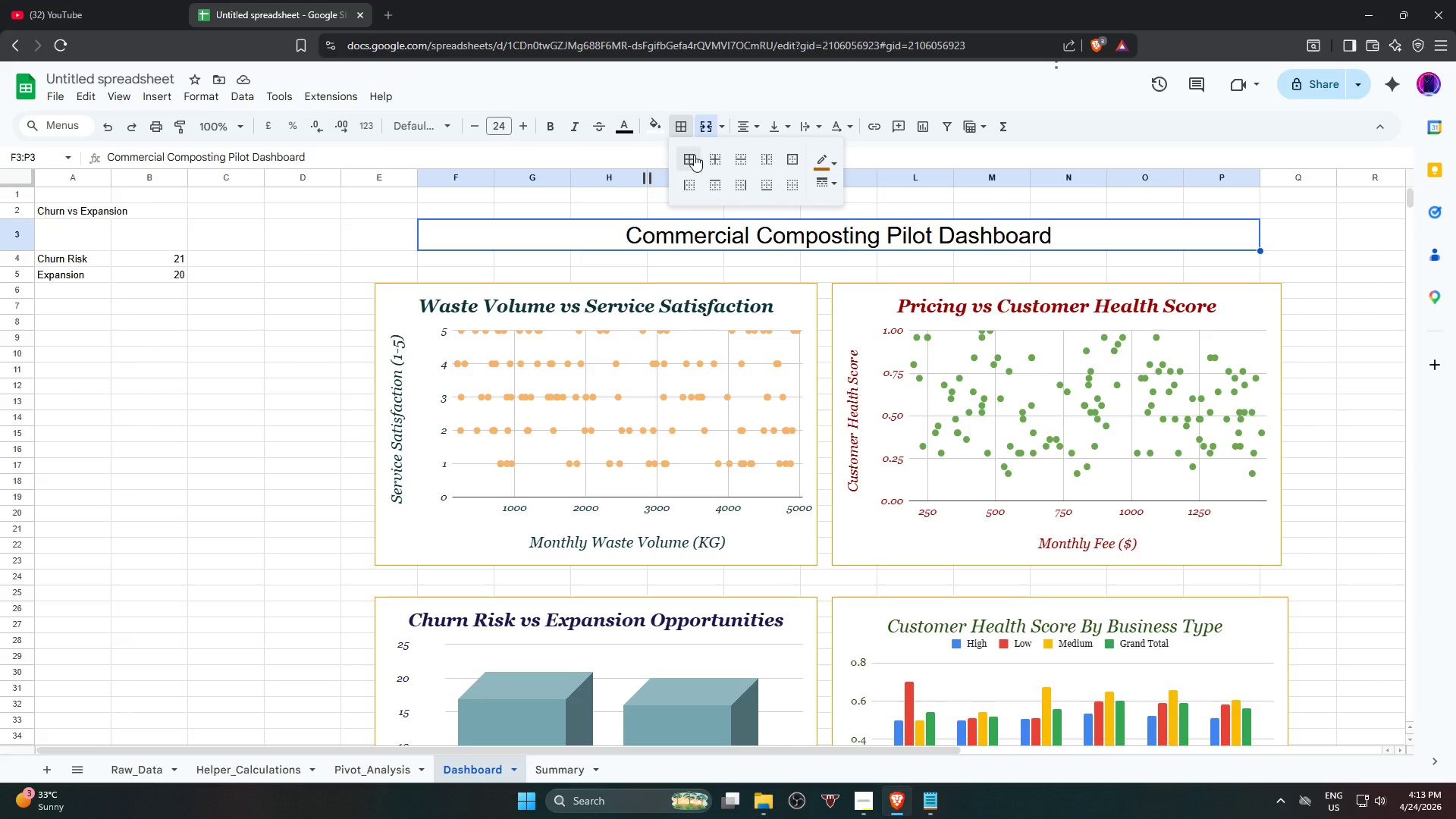 
left_click([694, 155])
 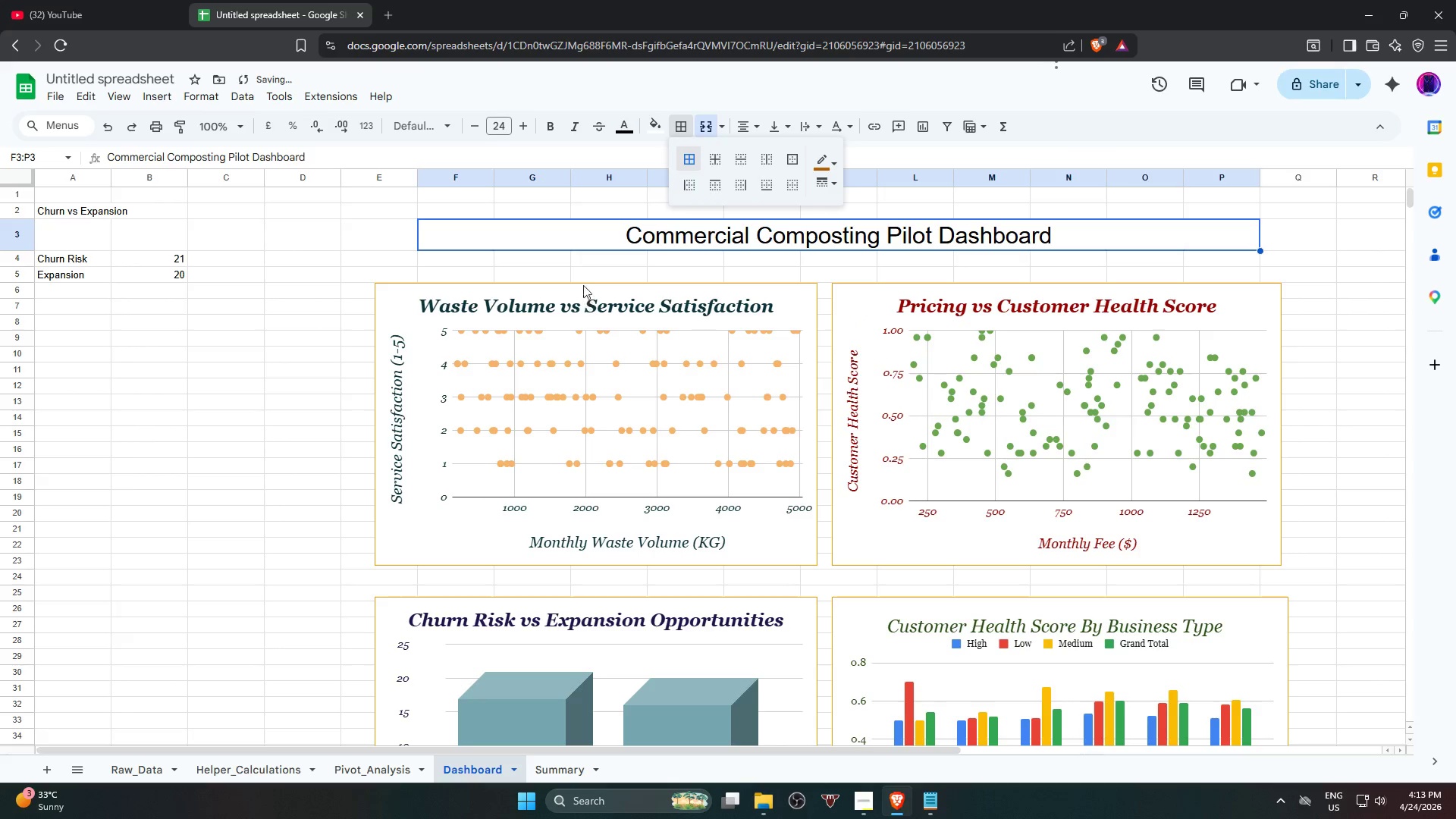 
left_click([585, 271])
 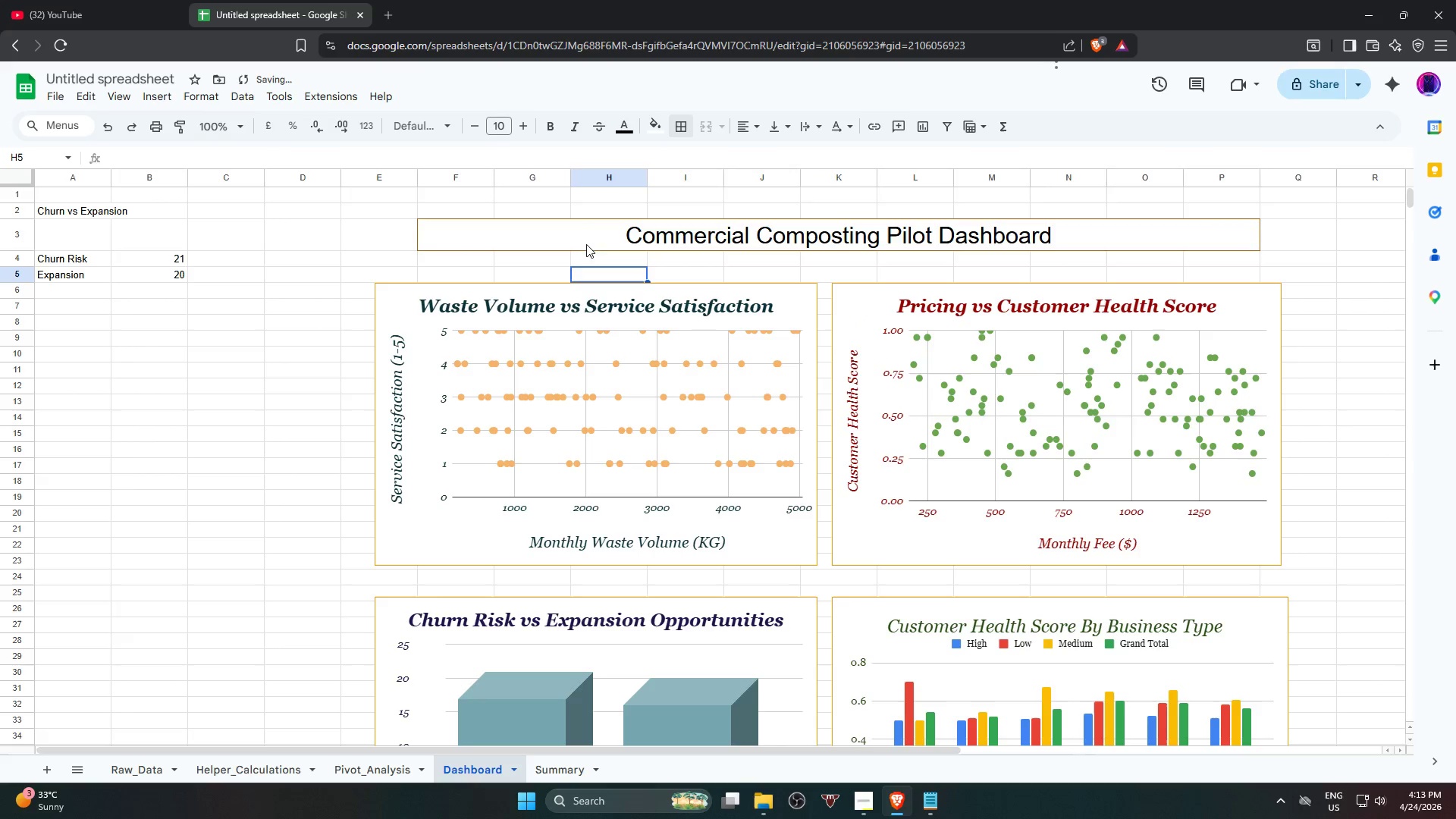 
left_click([586, 242])
 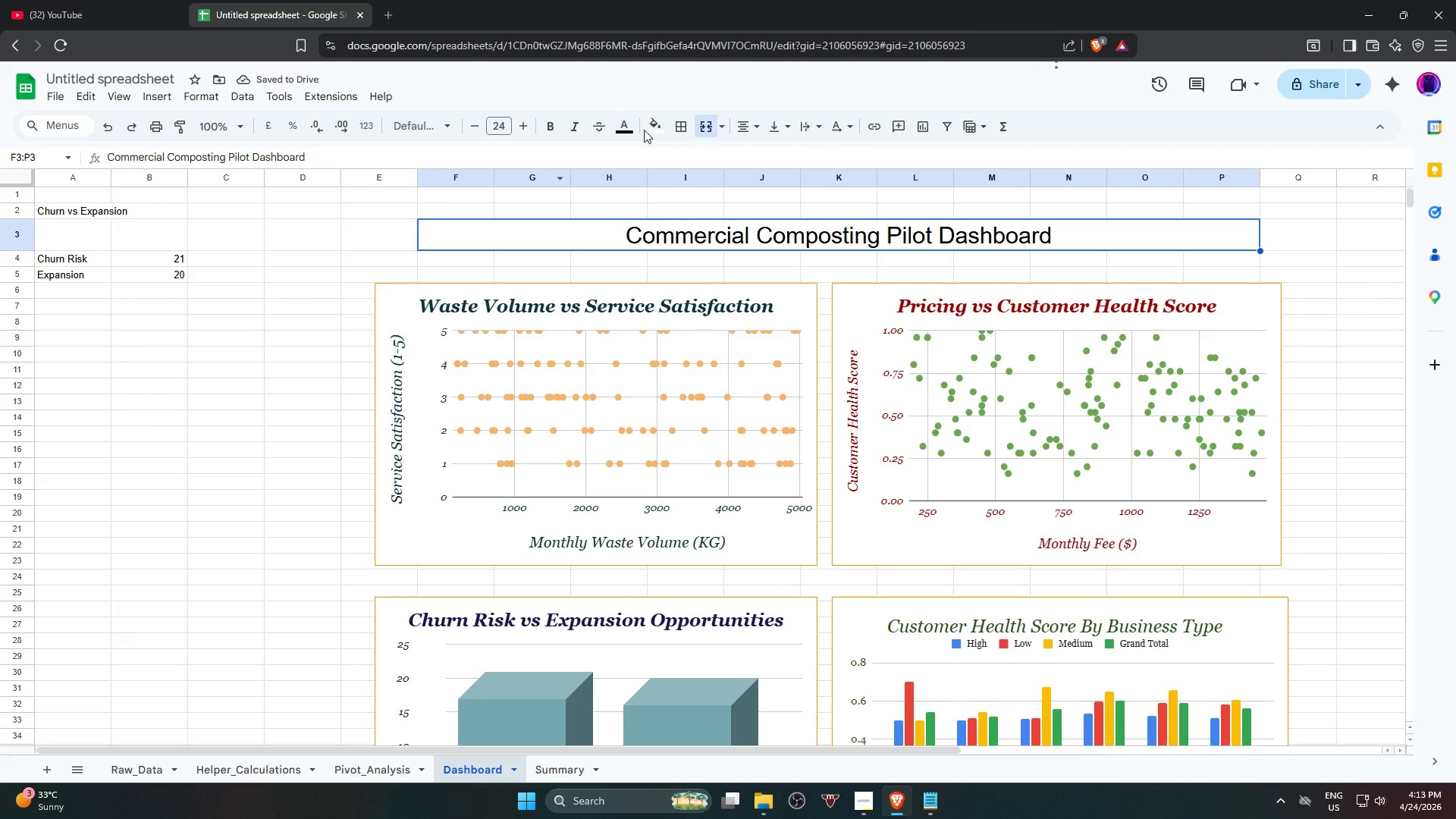 
left_click([654, 129])
 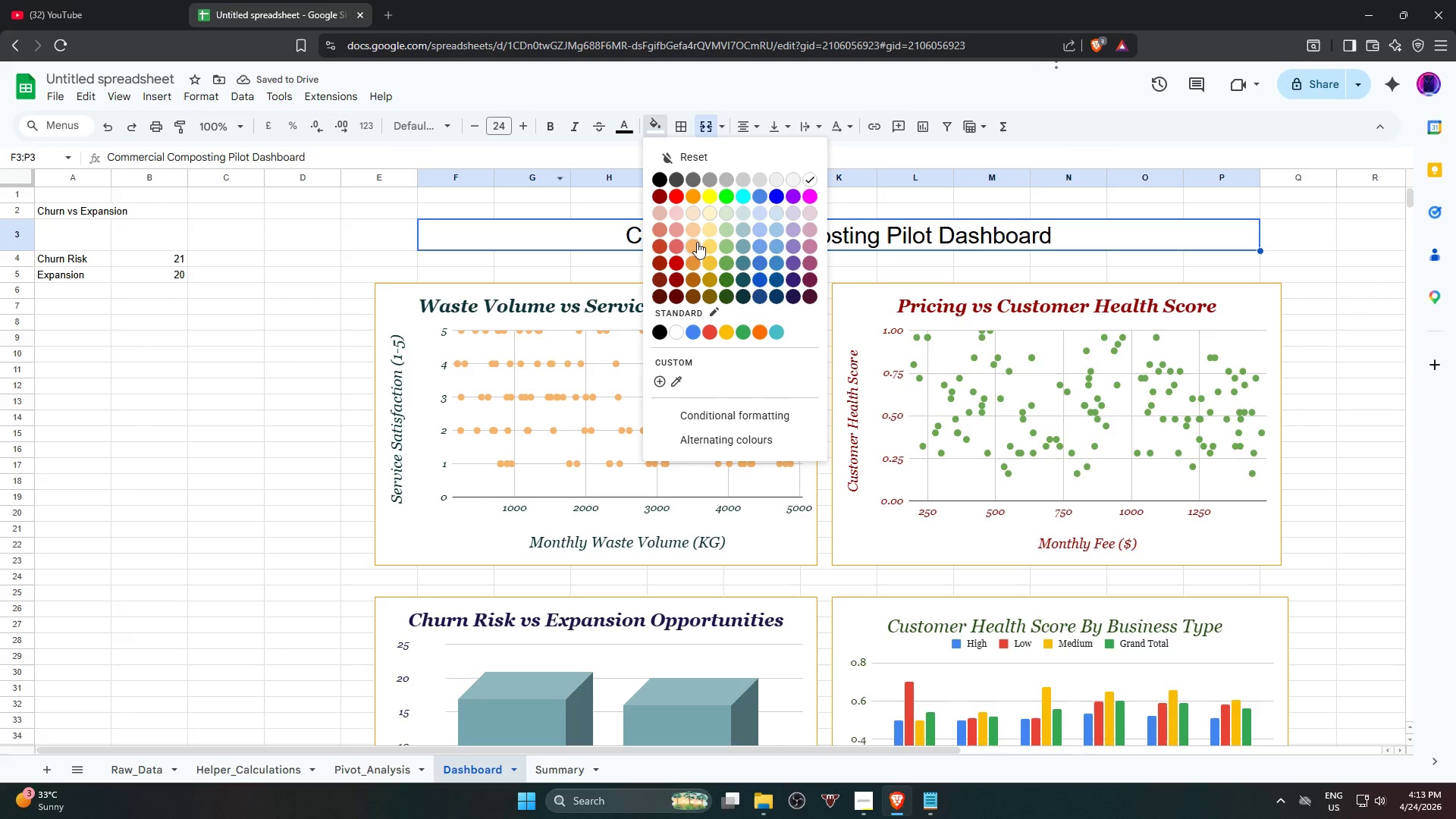 
left_click([696, 242])
 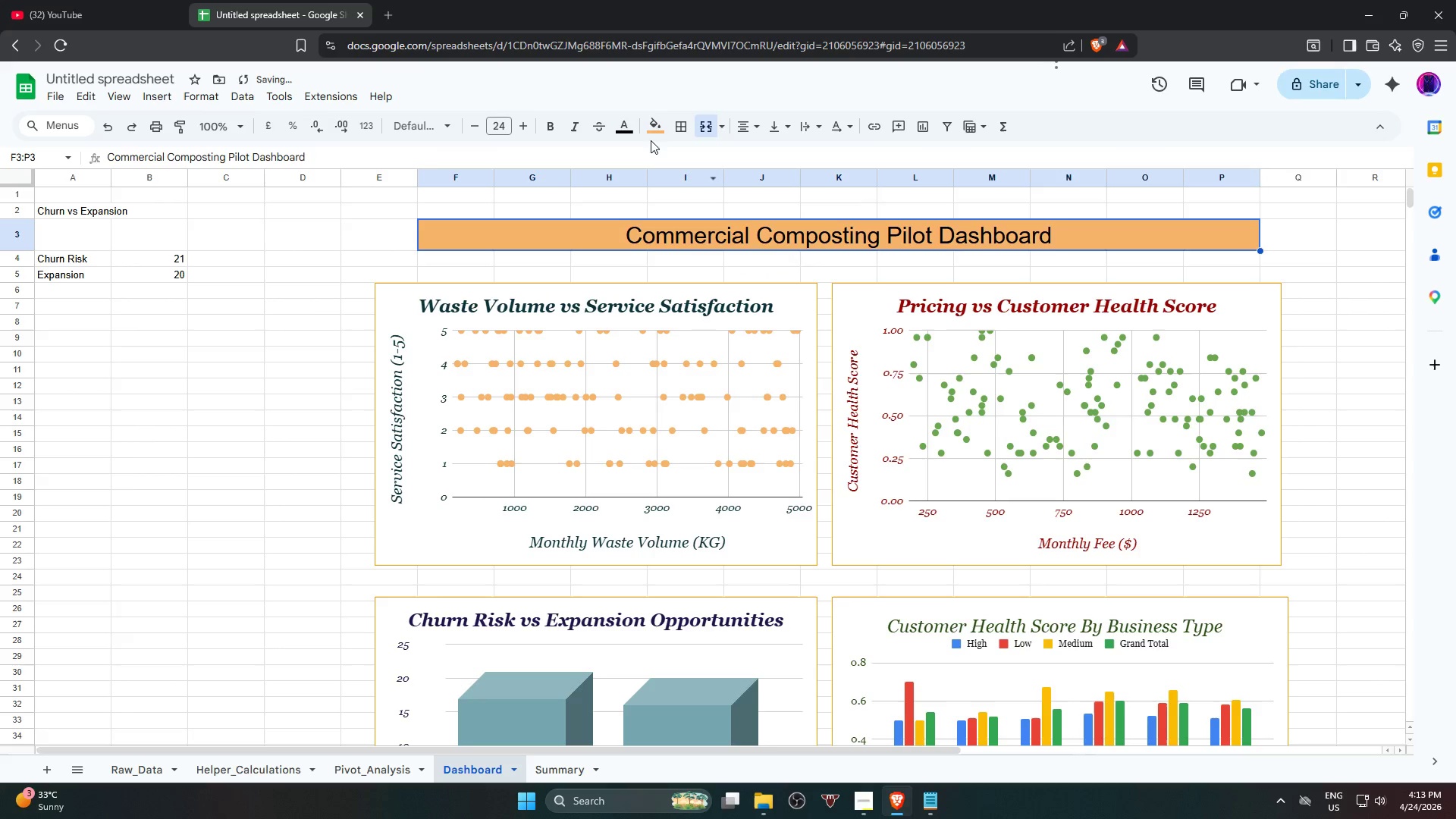 
left_click([647, 124])
 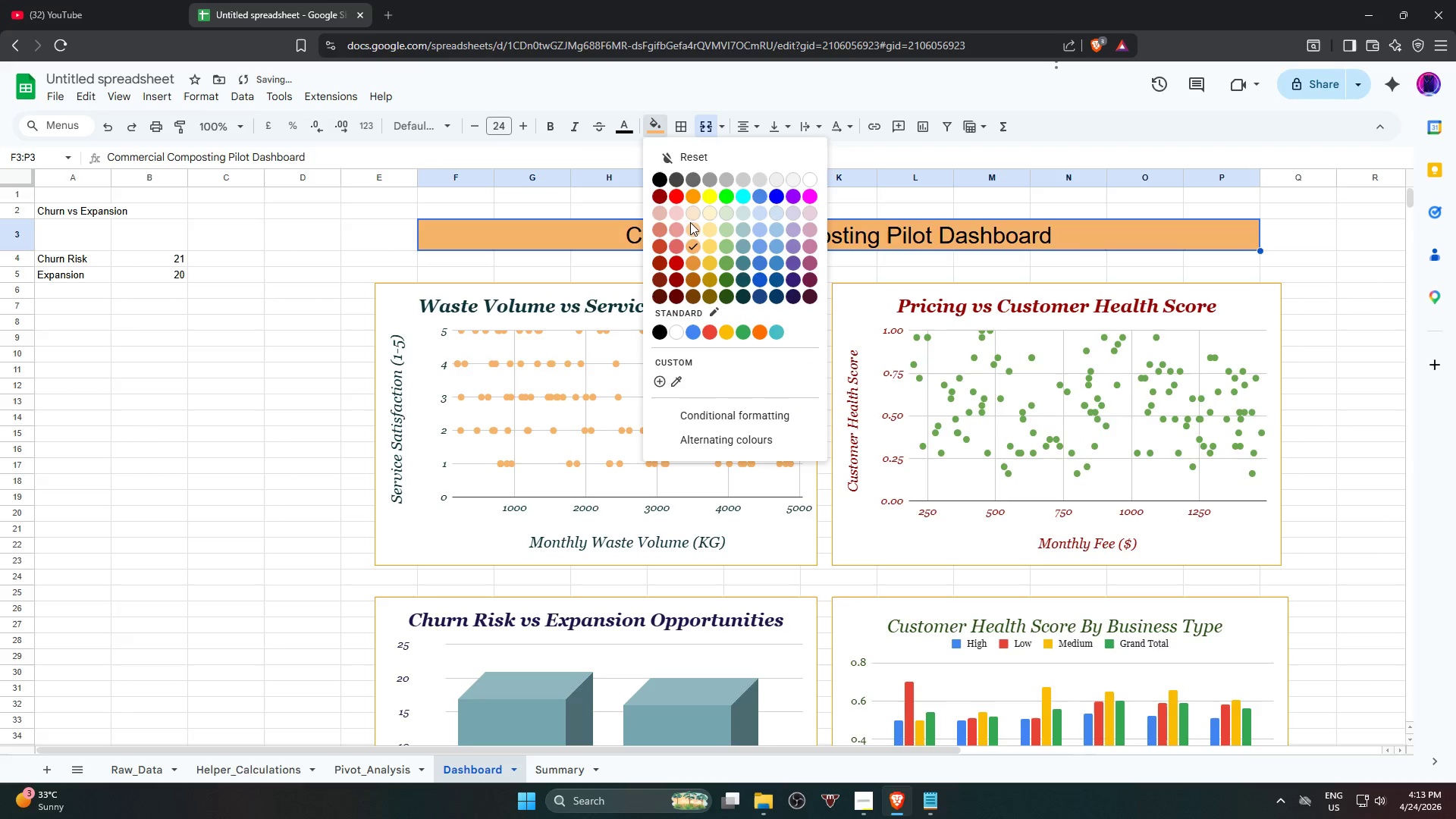 
left_click([692, 231])
 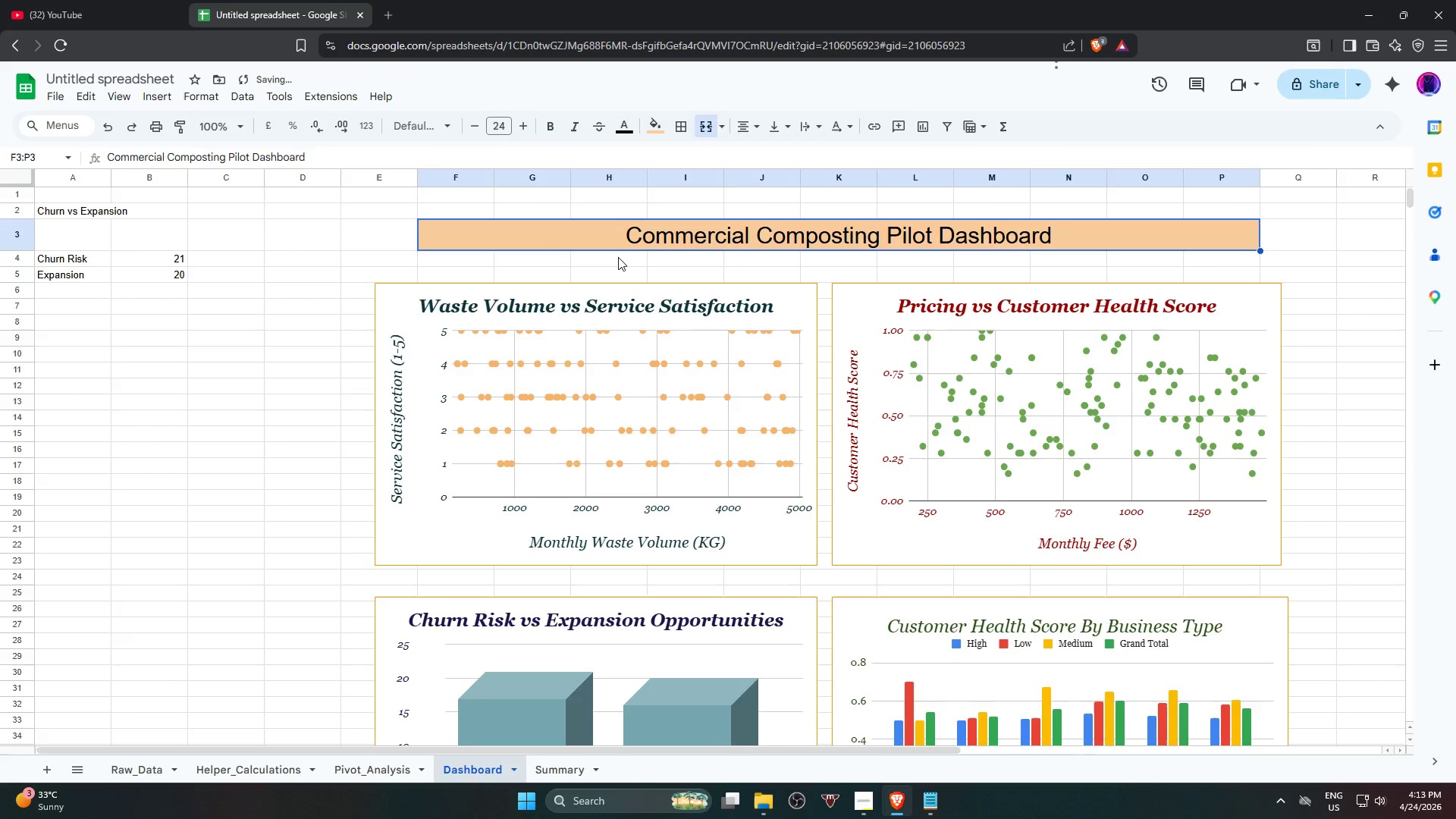 
left_click([614, 259])
 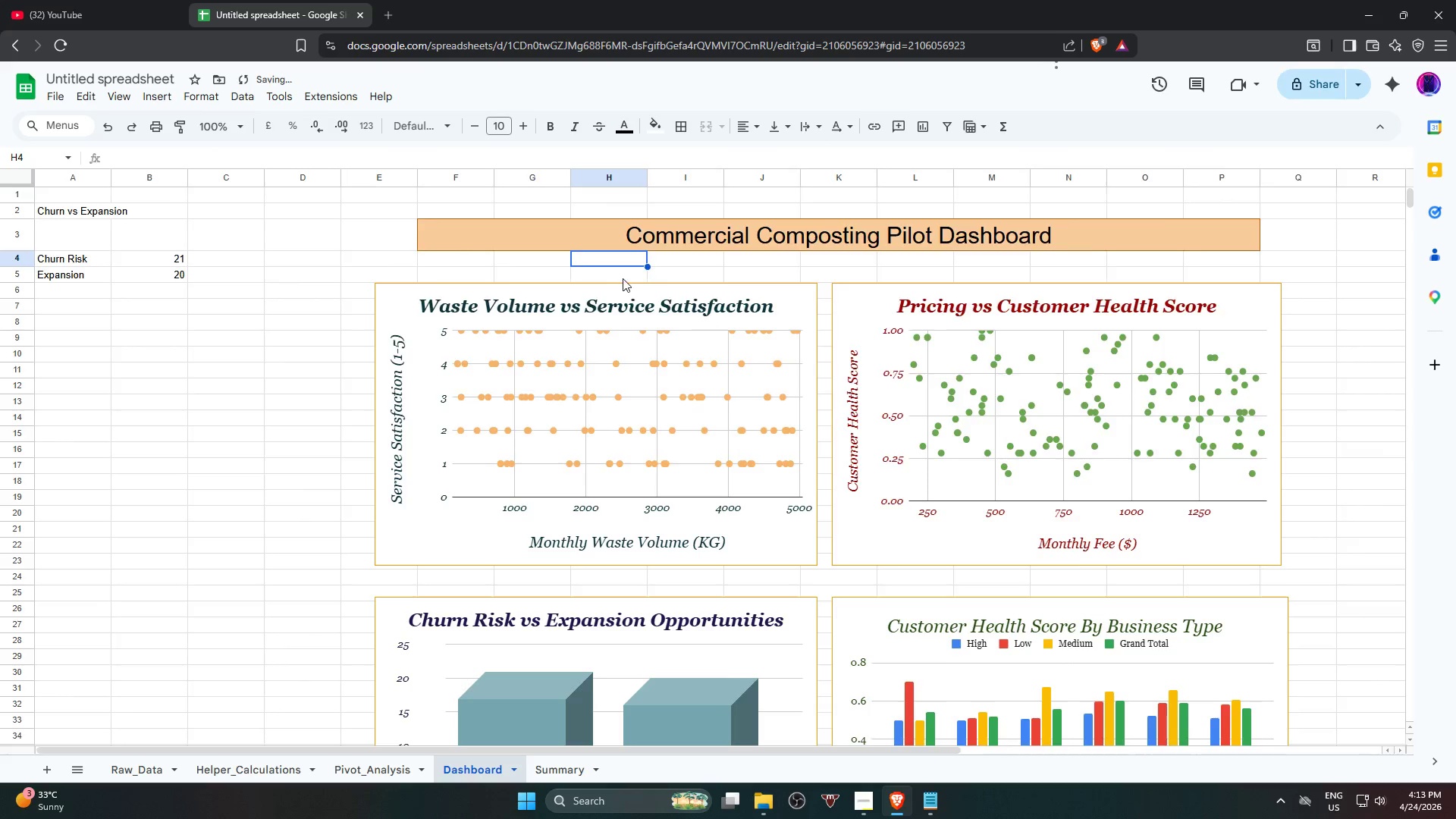 
scroll: coordinate [642, 279], scroll_direction: none, amount: 0.0
 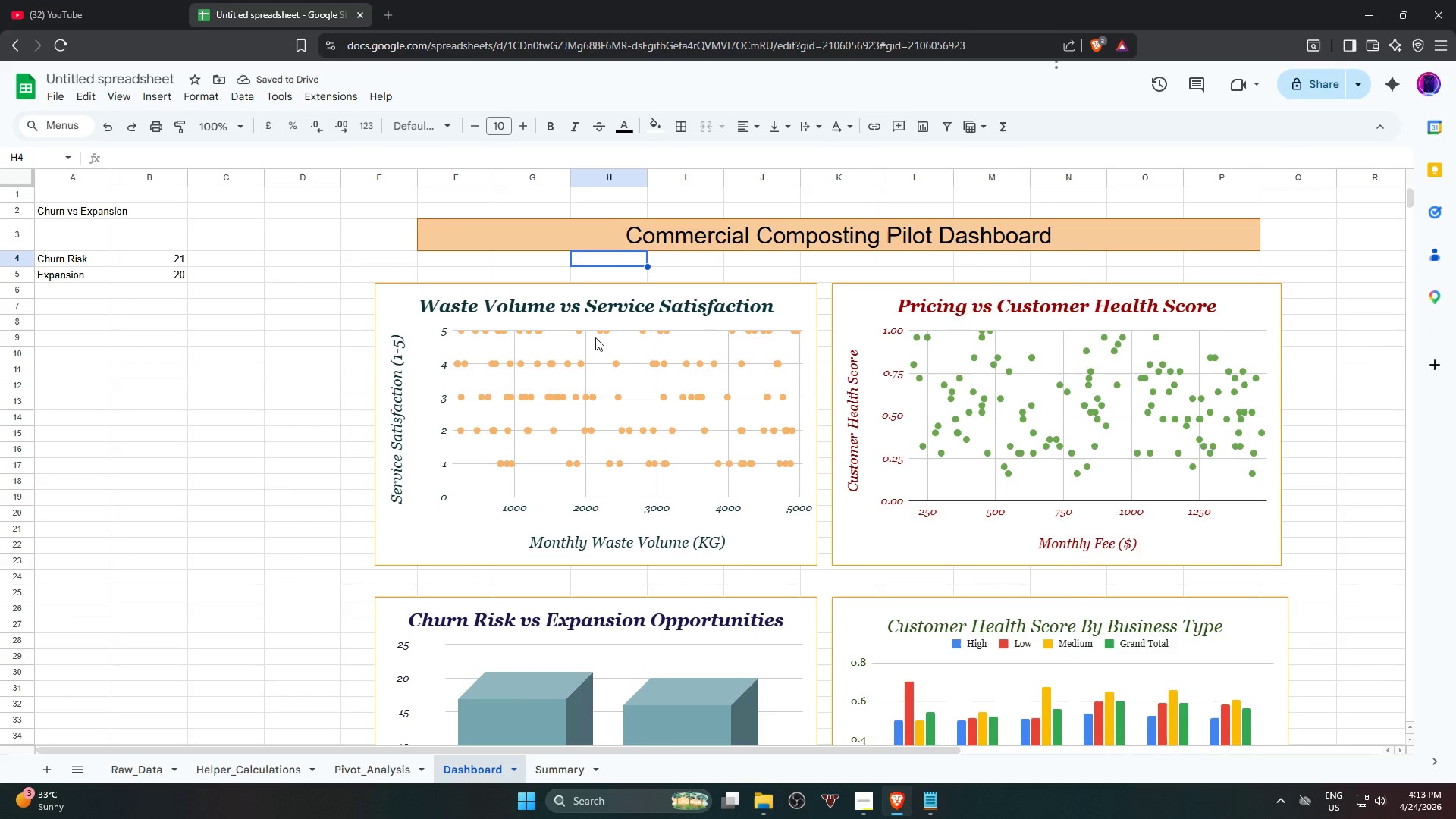 
scroll: coordinate [598, 341], scroll_direction: down, amount: 1.0
 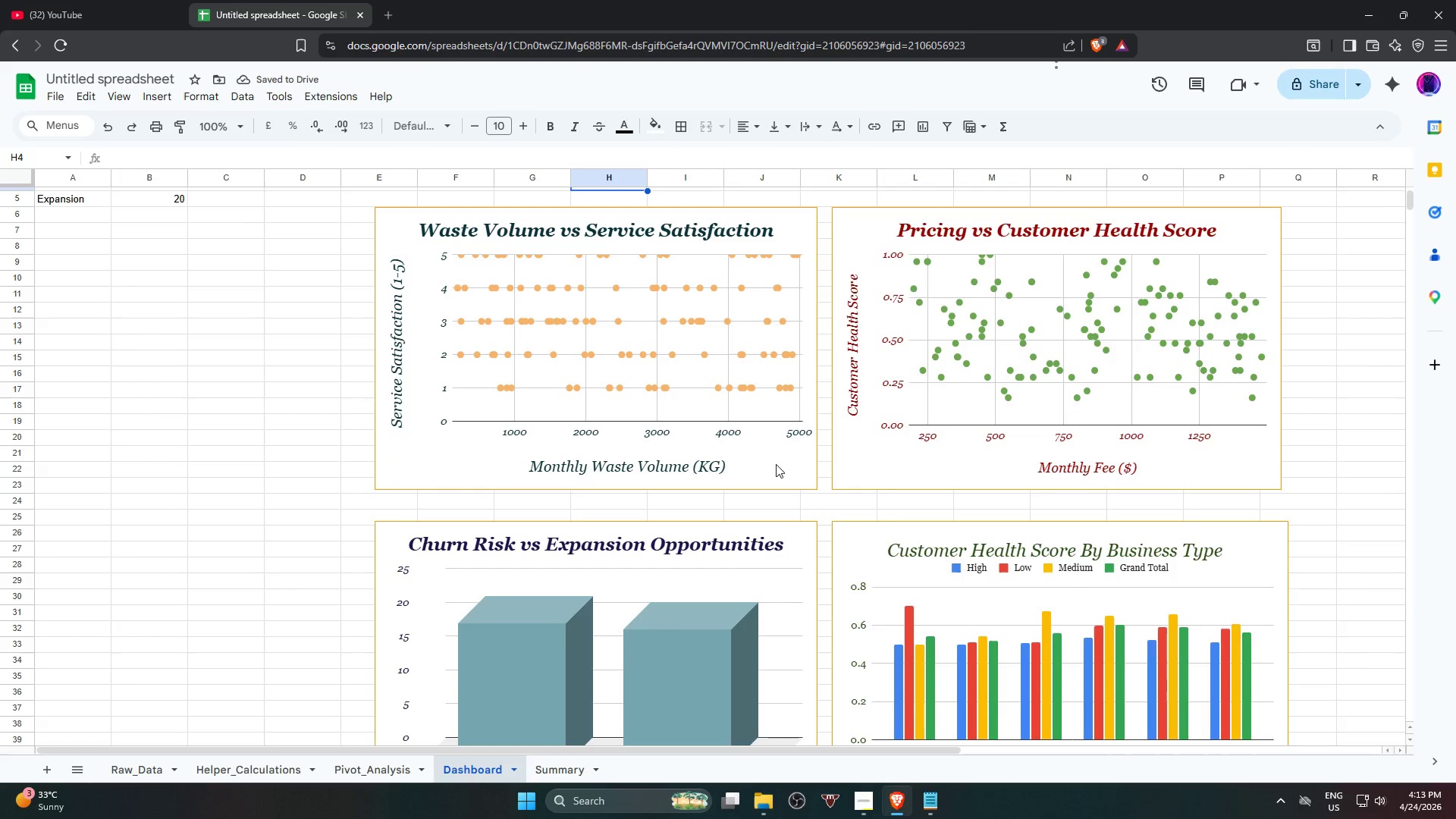 
left_click([778, 465])
 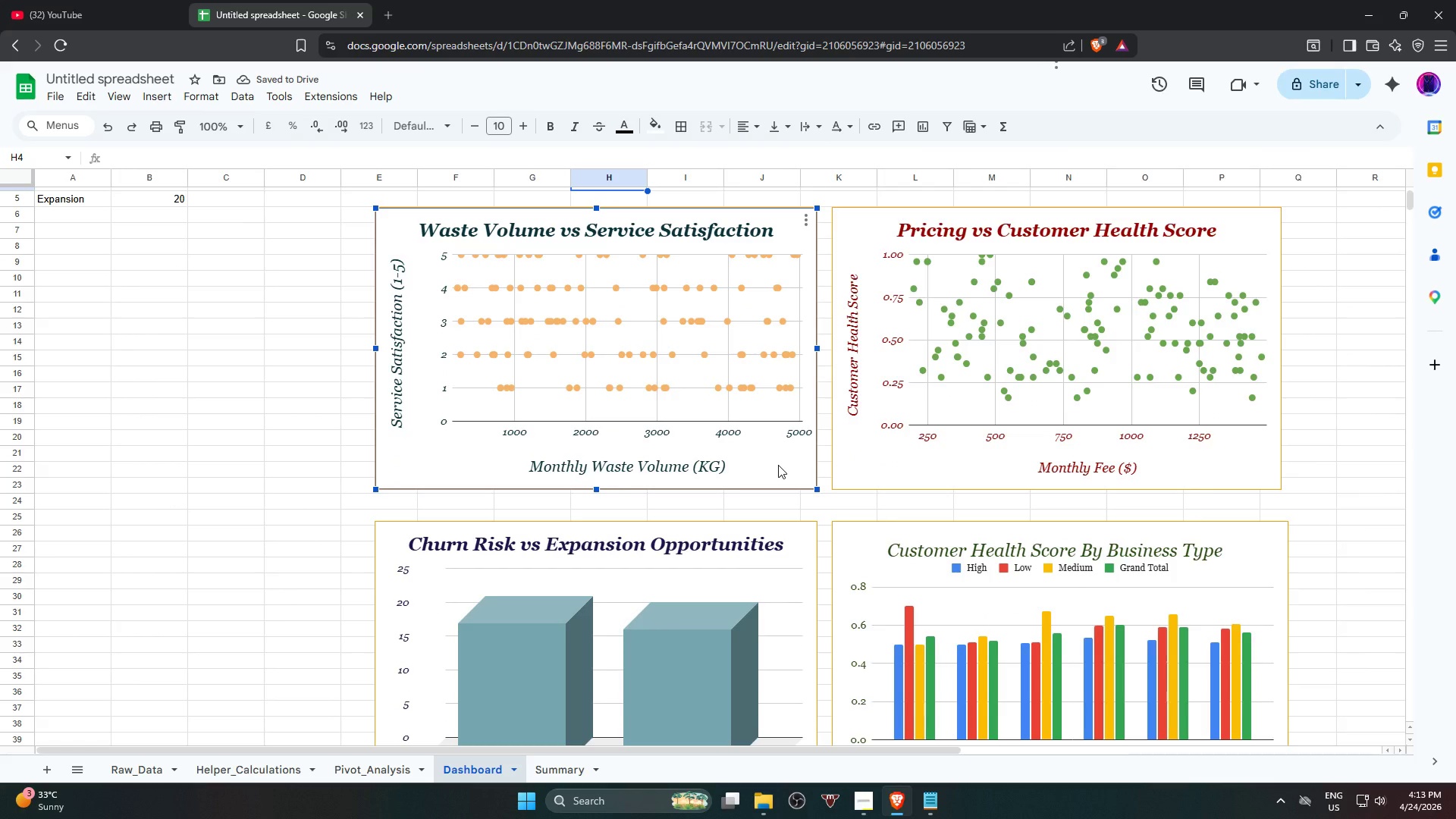 
left_click_drag(start_coordinate=[778, 465], to_coordinate=[778, 475])
 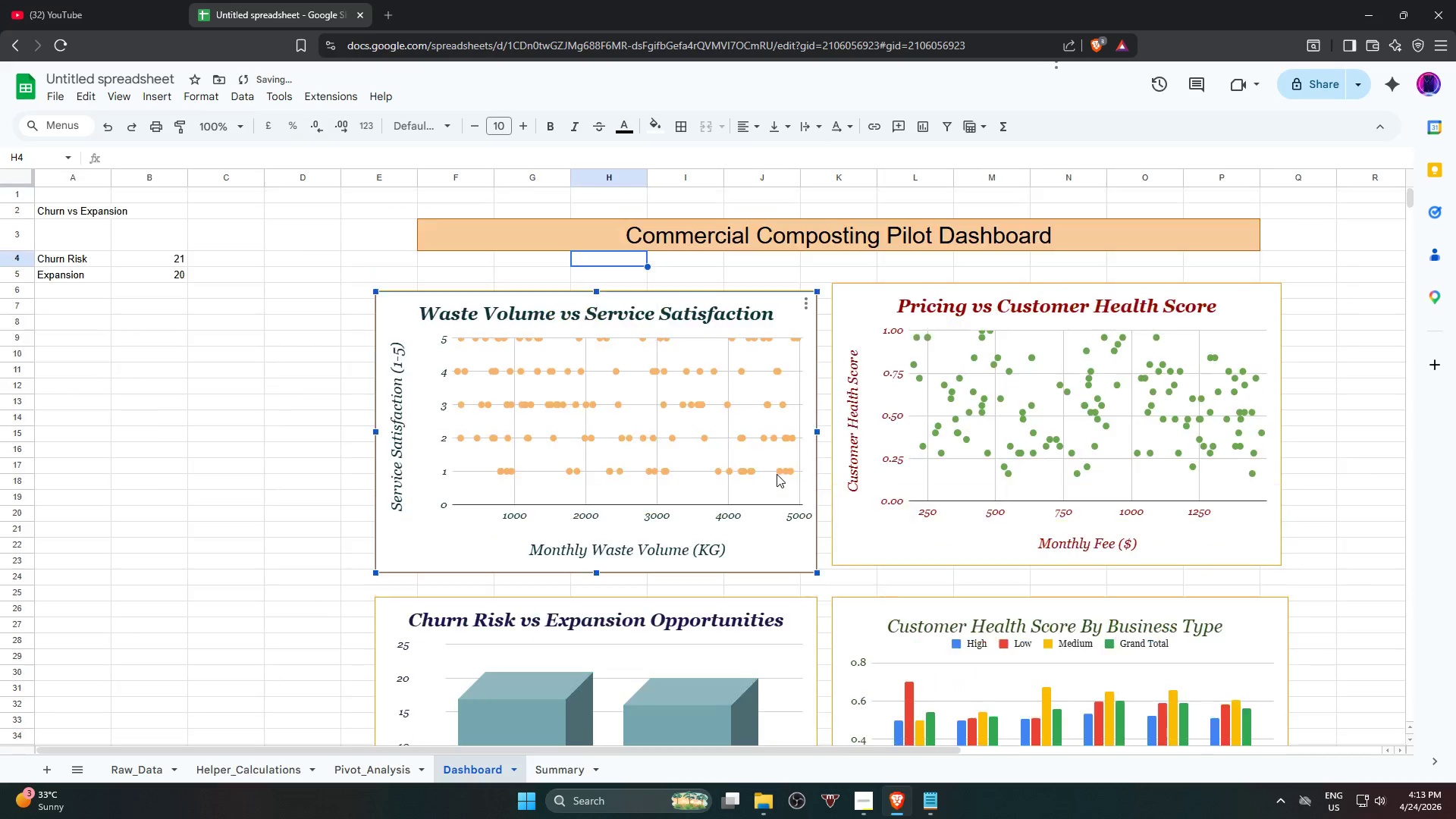 
scroll: coordinate [777, 474], scroll_direction: up, amount: 1.0
 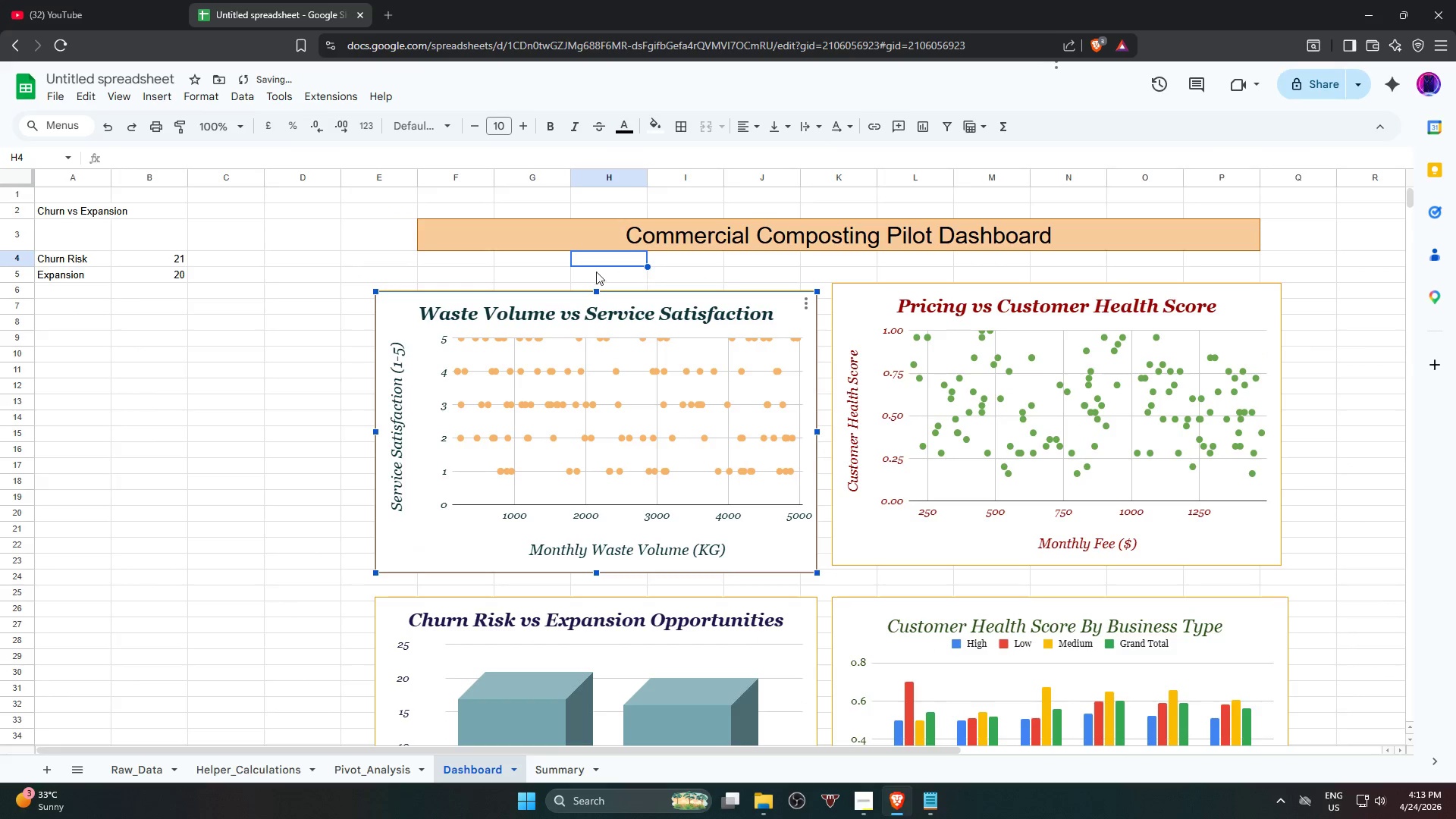 
left_click([531, 271])
 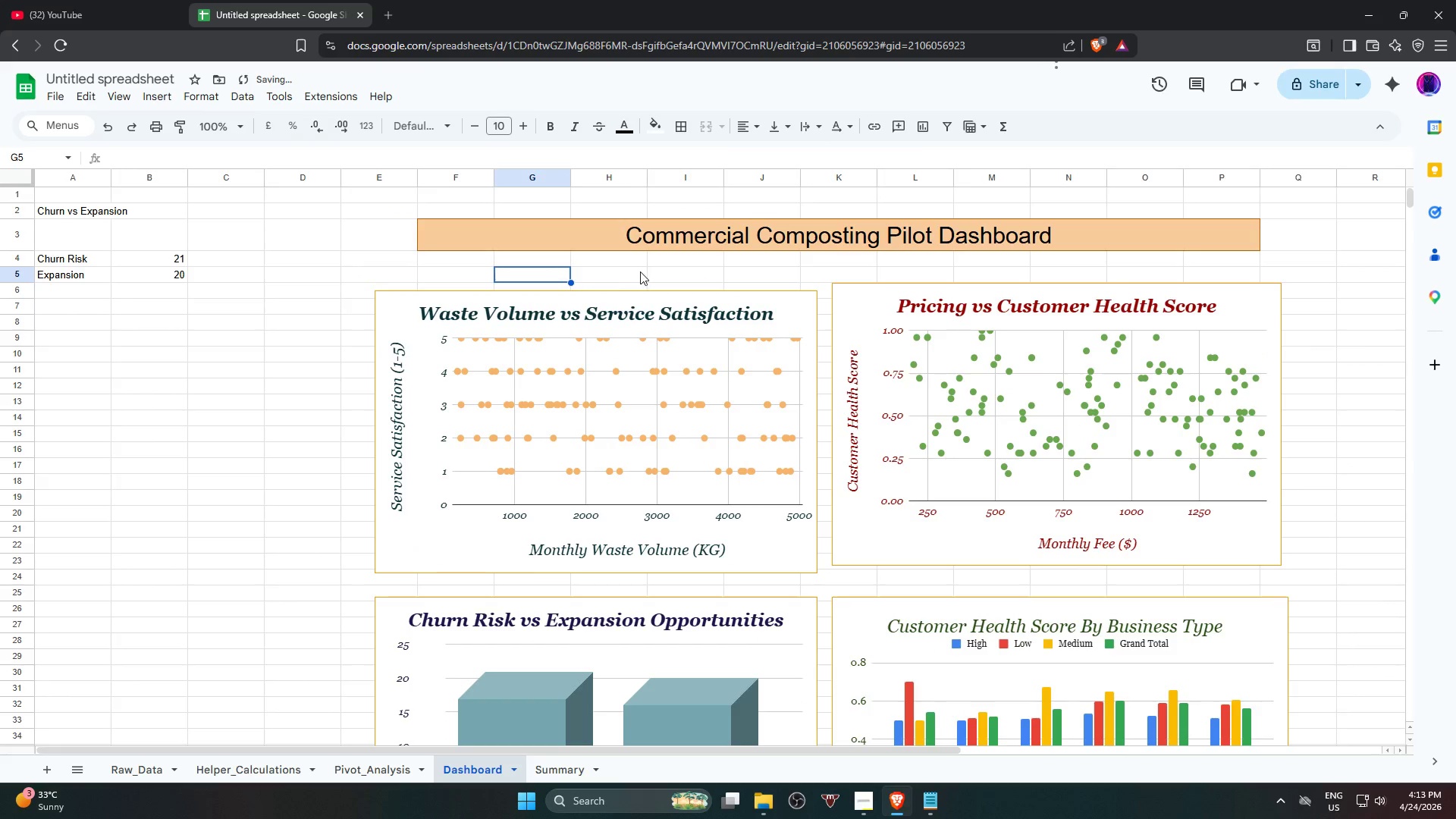 
hold_key(key=ShiftLeft, duration=1.22)
left_click([699, 272])
 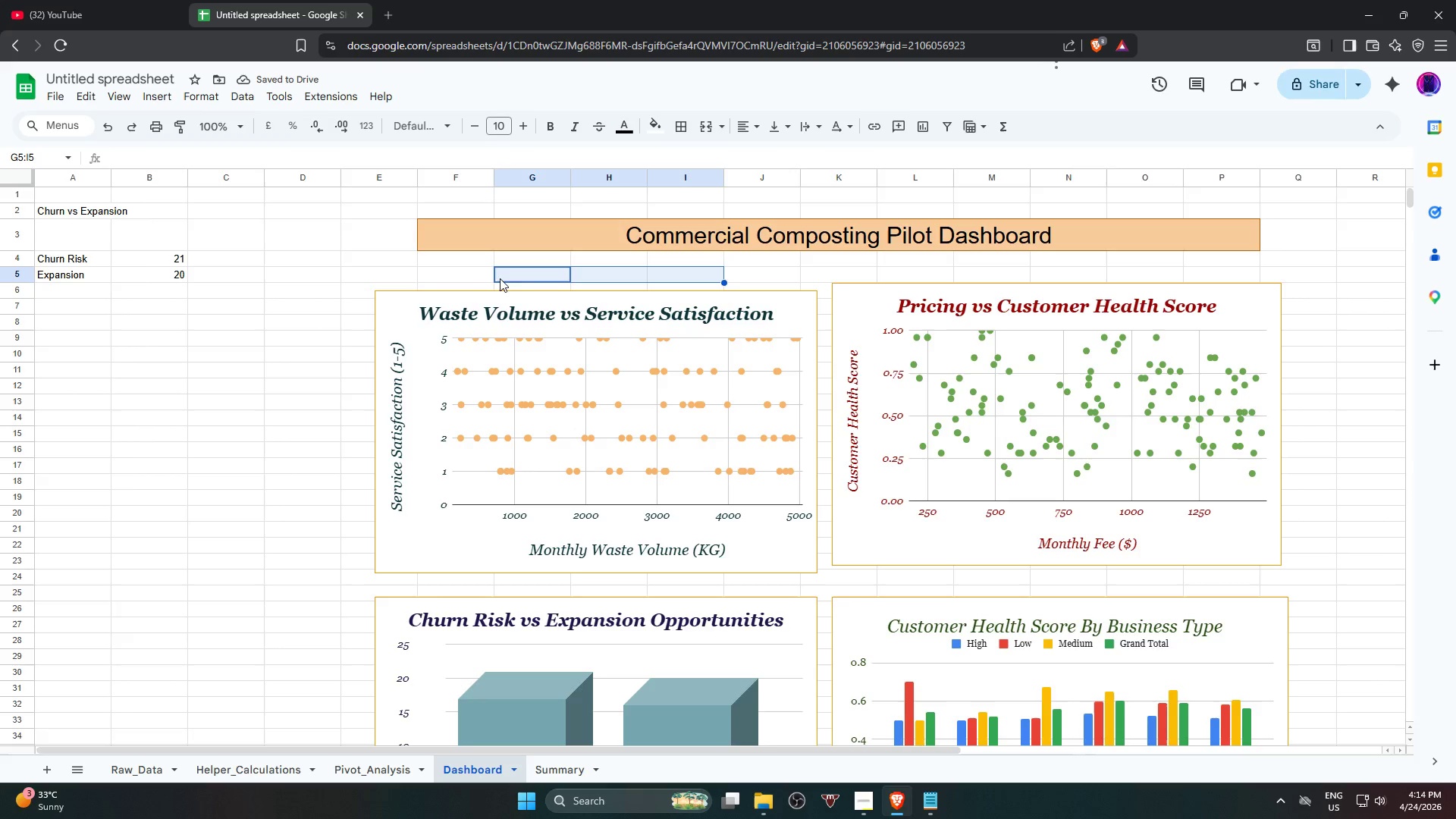 
hold_key(key=ShiftLeft, duration=1.0)
 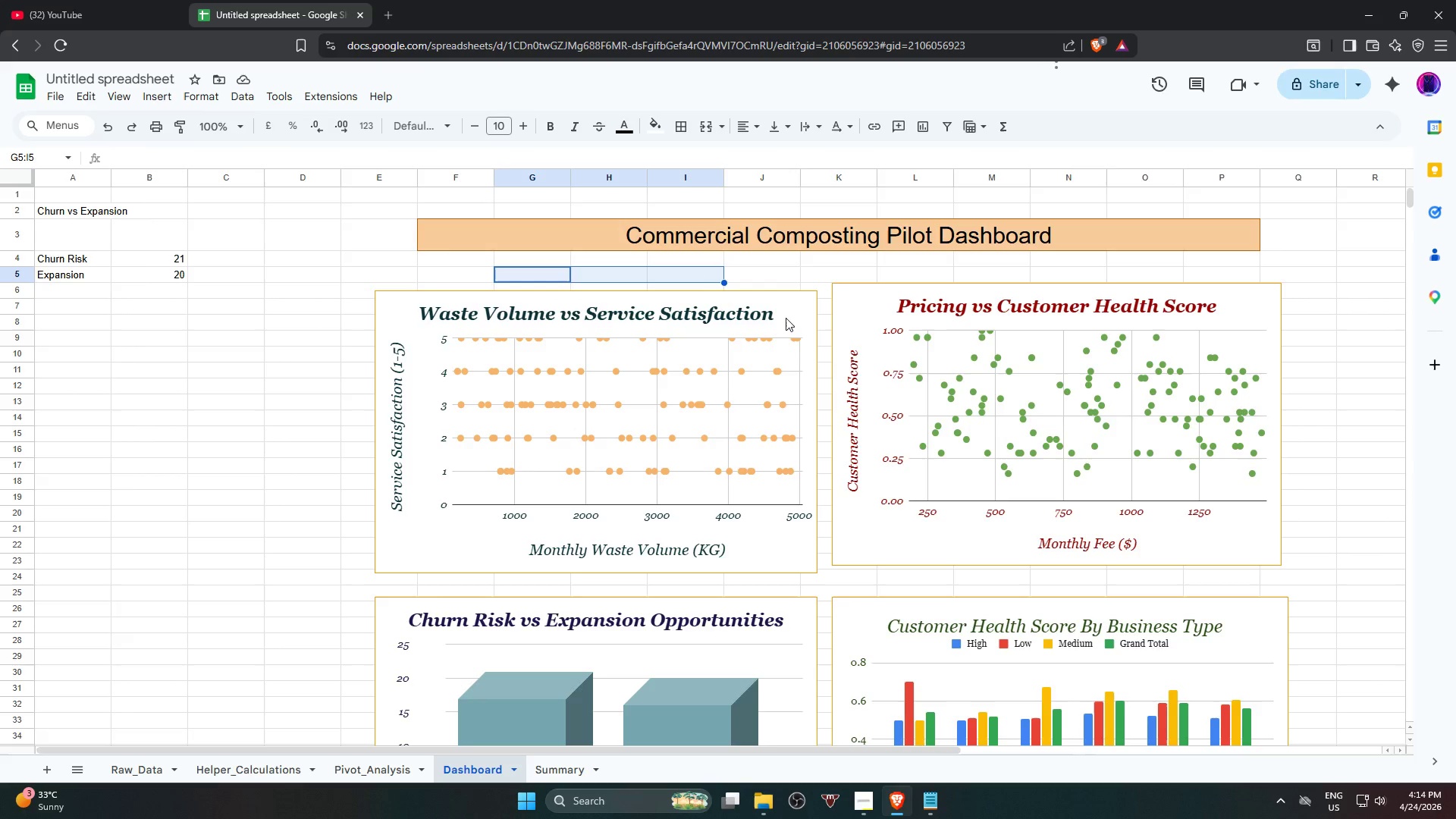 
left_click([773, 312])
 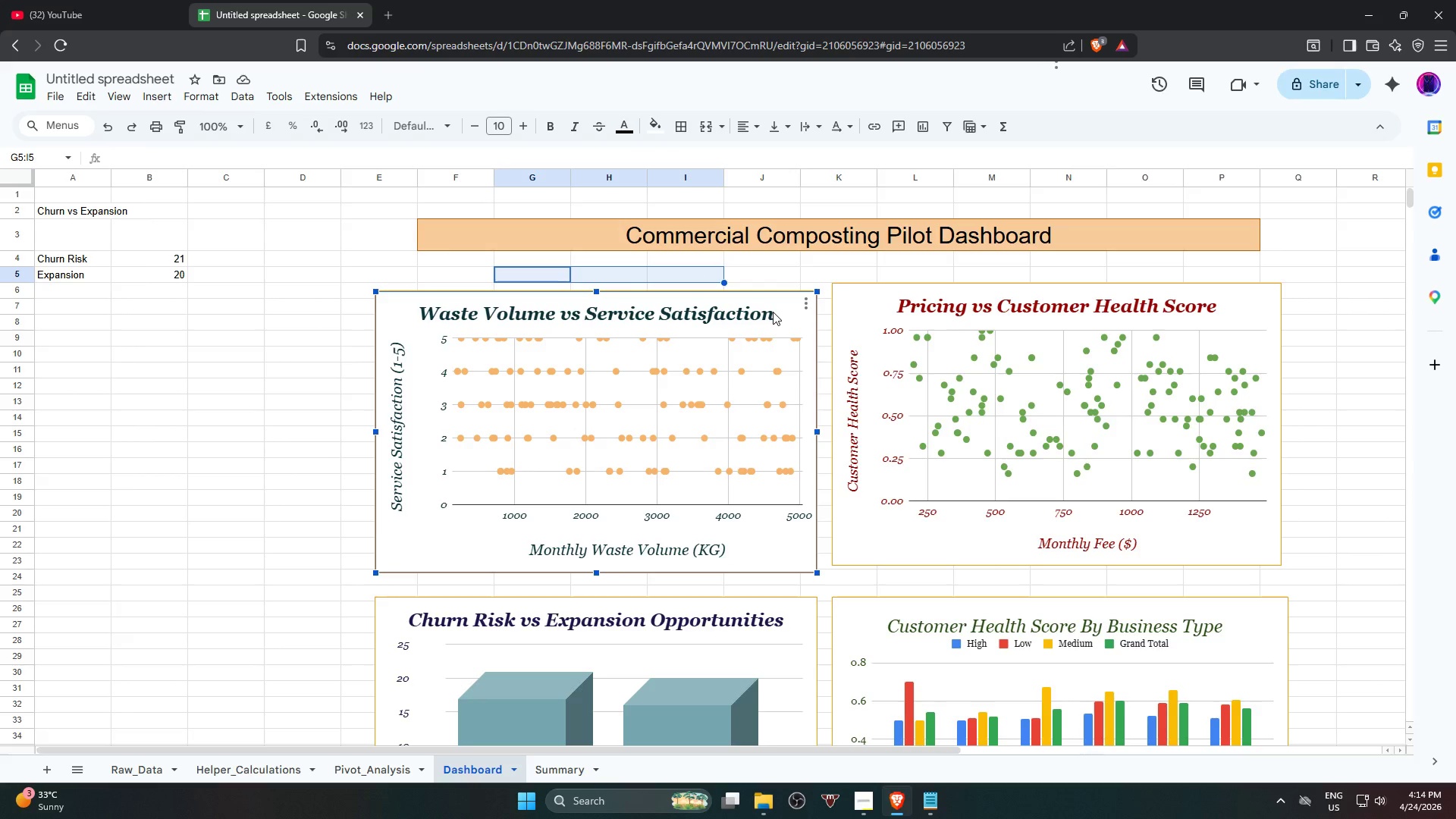 
left_click_drag(start_coordinate=[773, 312], to_coordinate=[783, 310])
 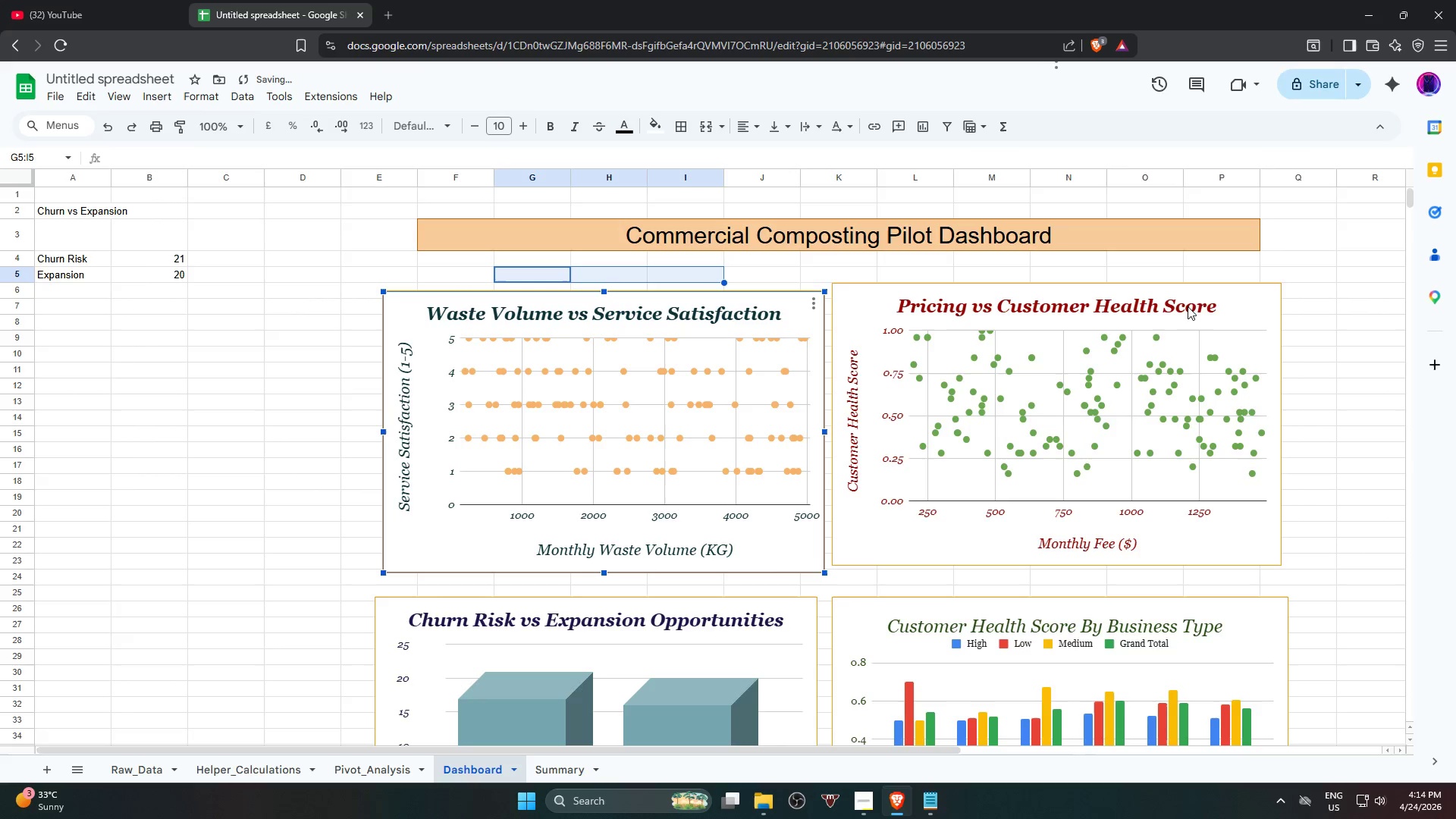 
left_click([1219, 305])
 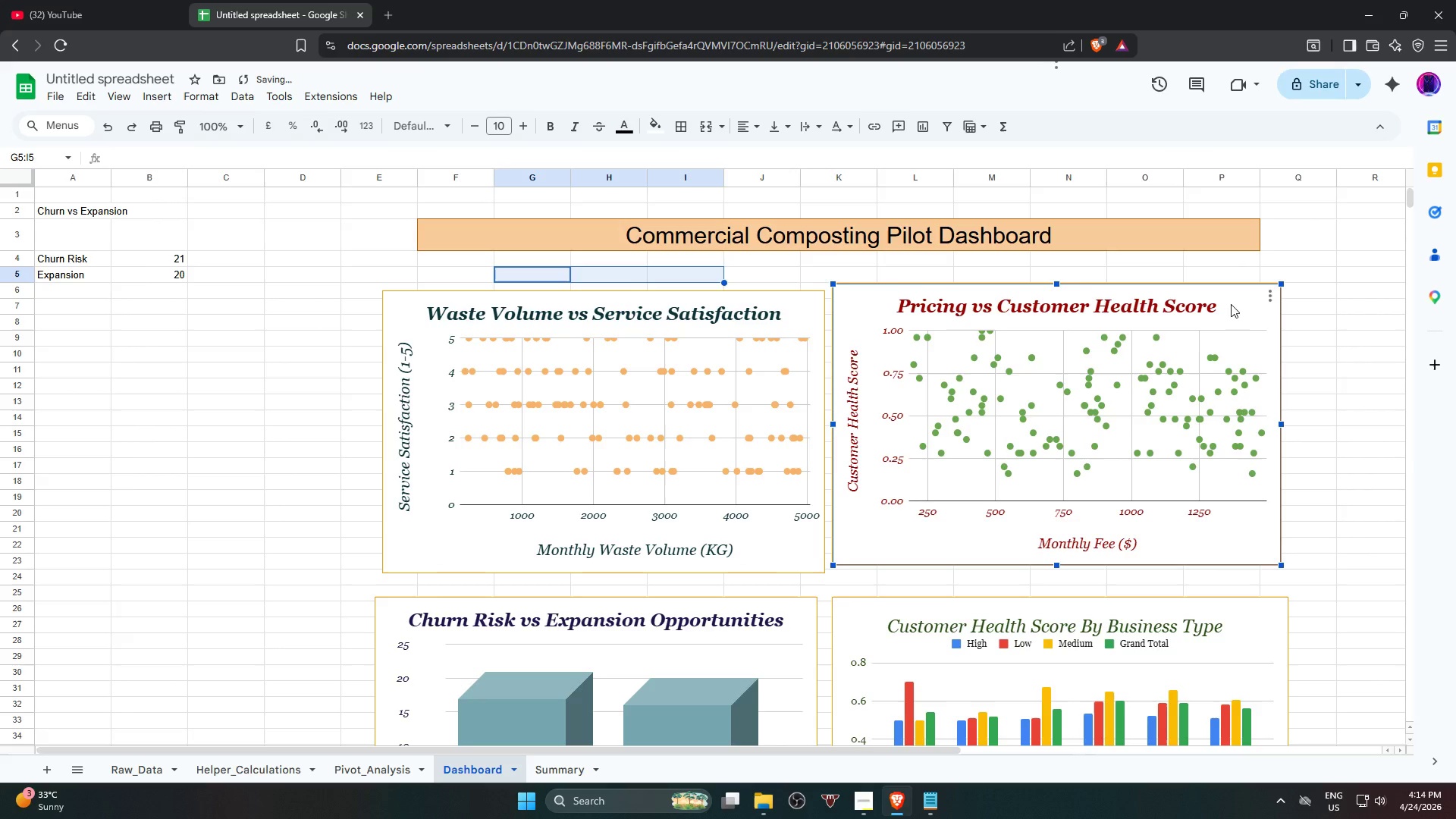 
left_click_drag(start_coordinate=[1230, 304], to_coordinate=[1242, 315])
 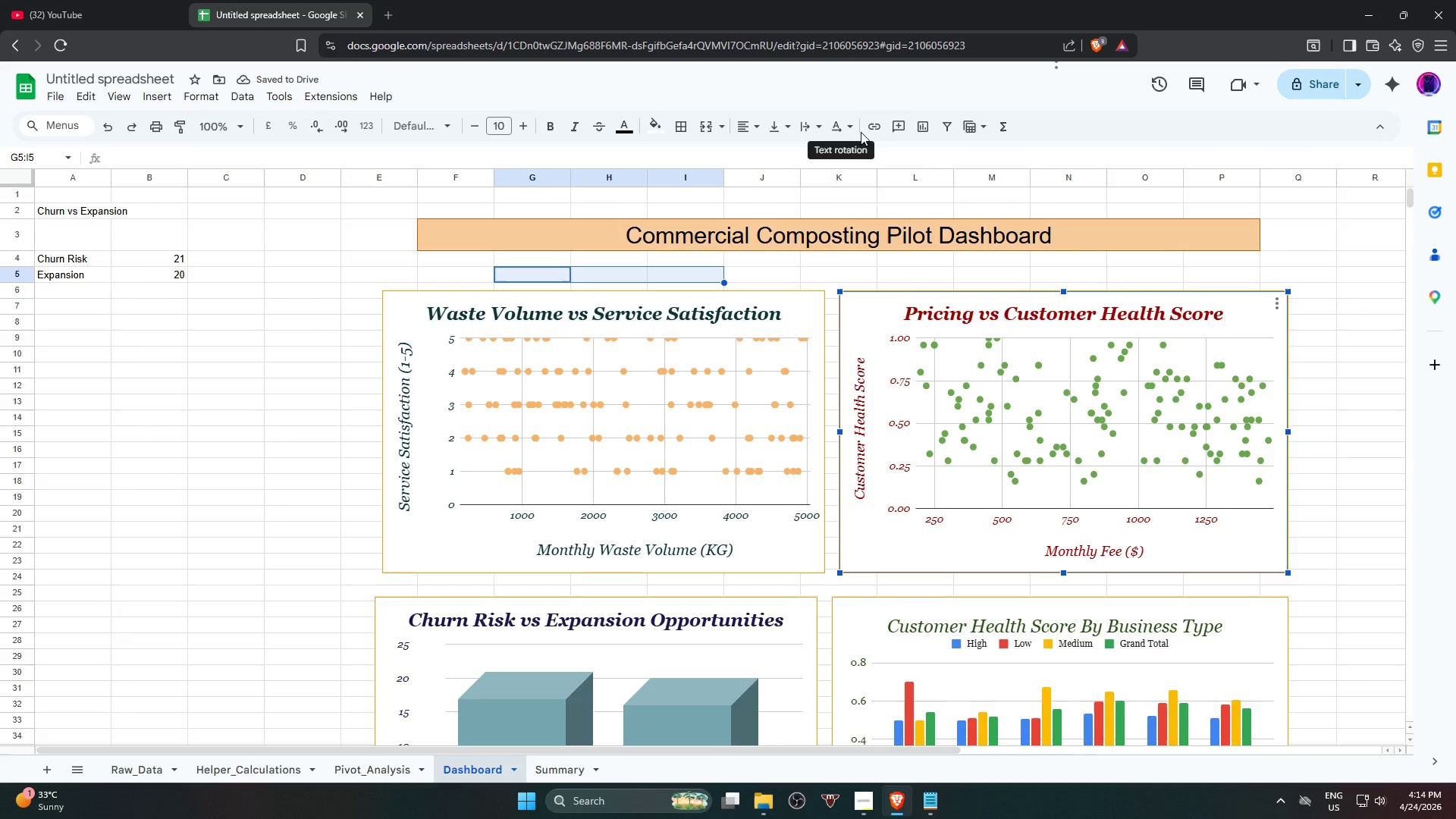 
left_click([703, 126])
 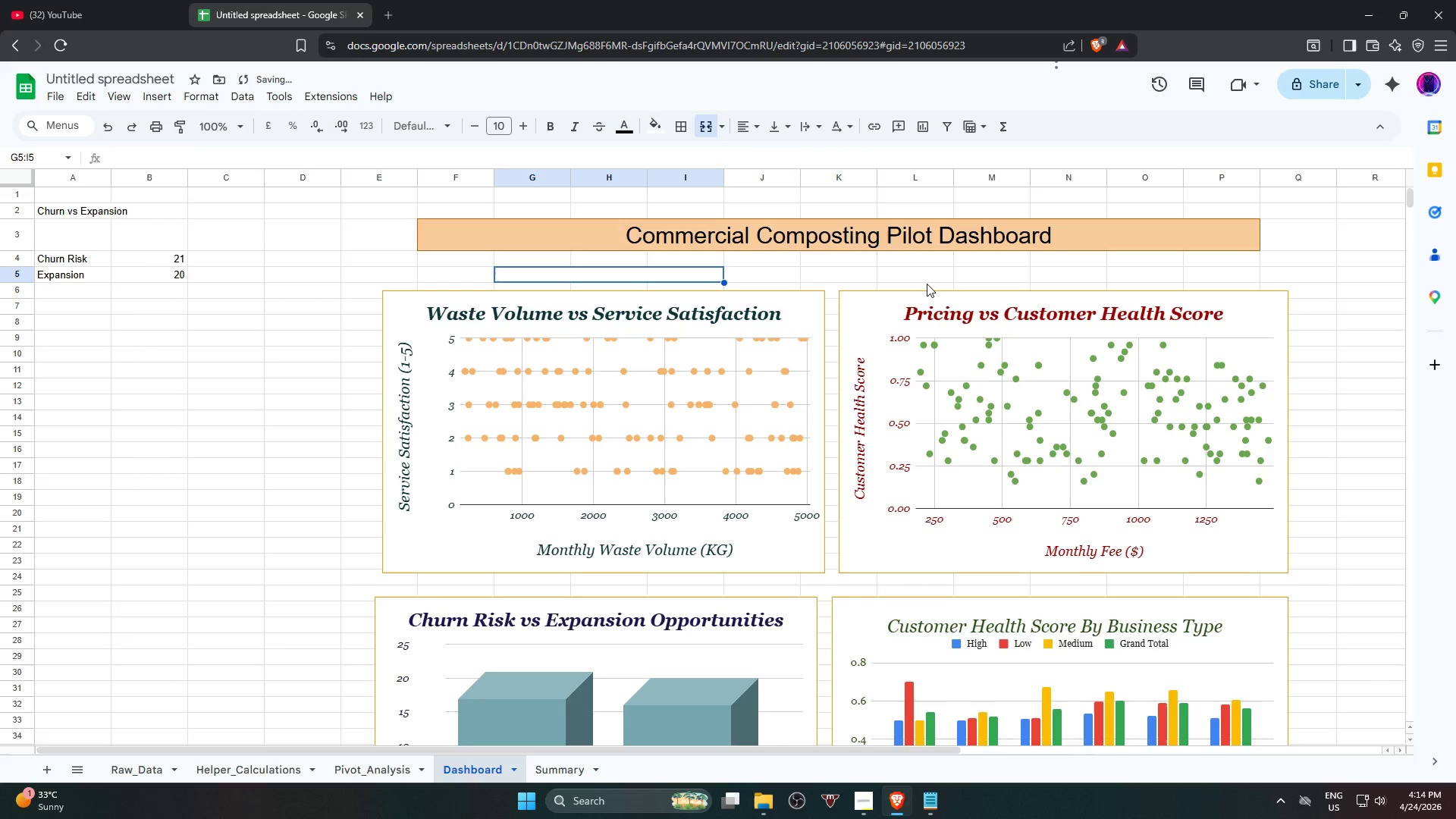 
left_click([927, 283])
 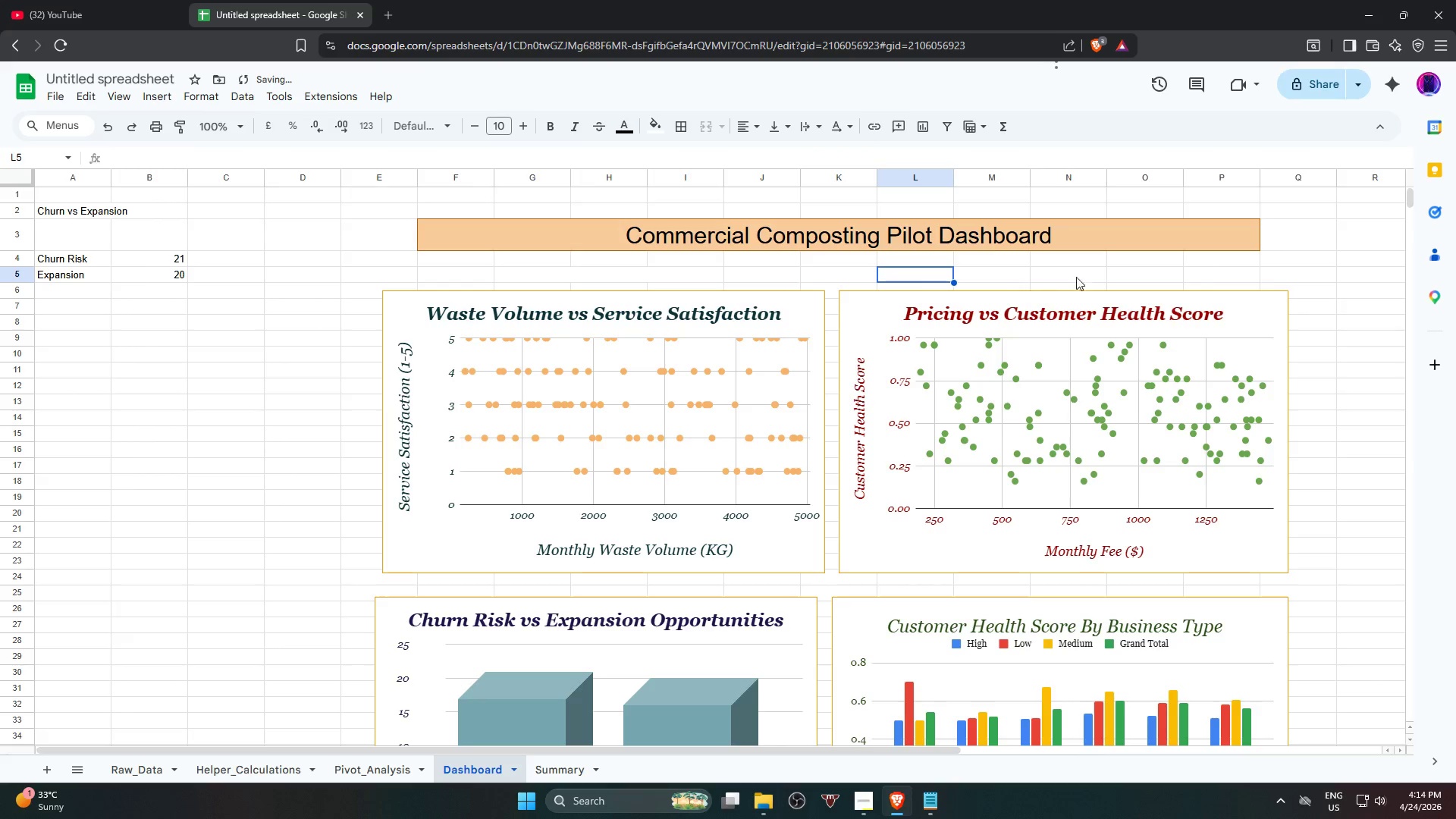 
hold_key(key=ShiftLeft, duration=1.97)
 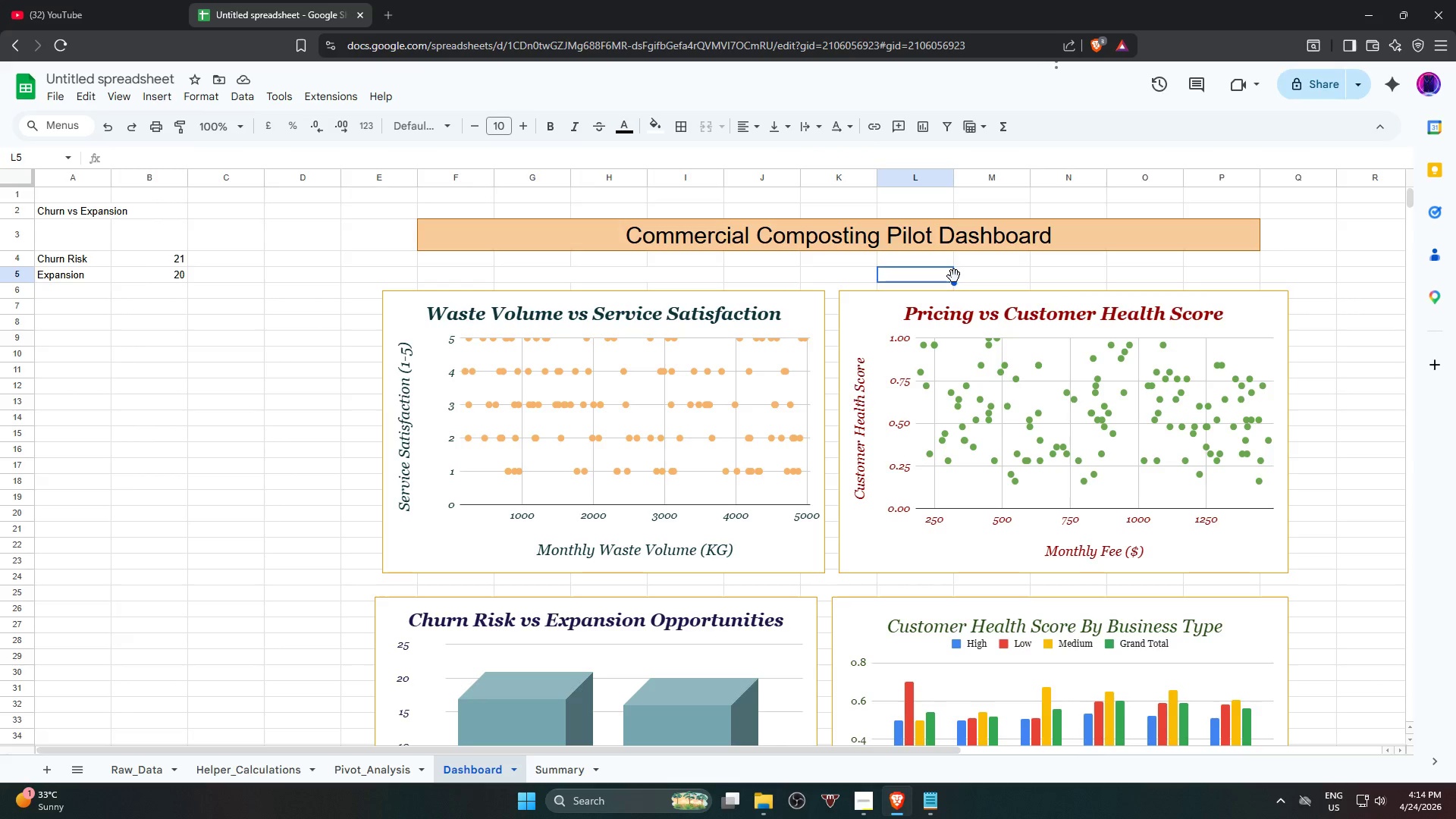 
hold_key(key=ShiftLeft, duration=5.23)
left_click([1091, 279])
 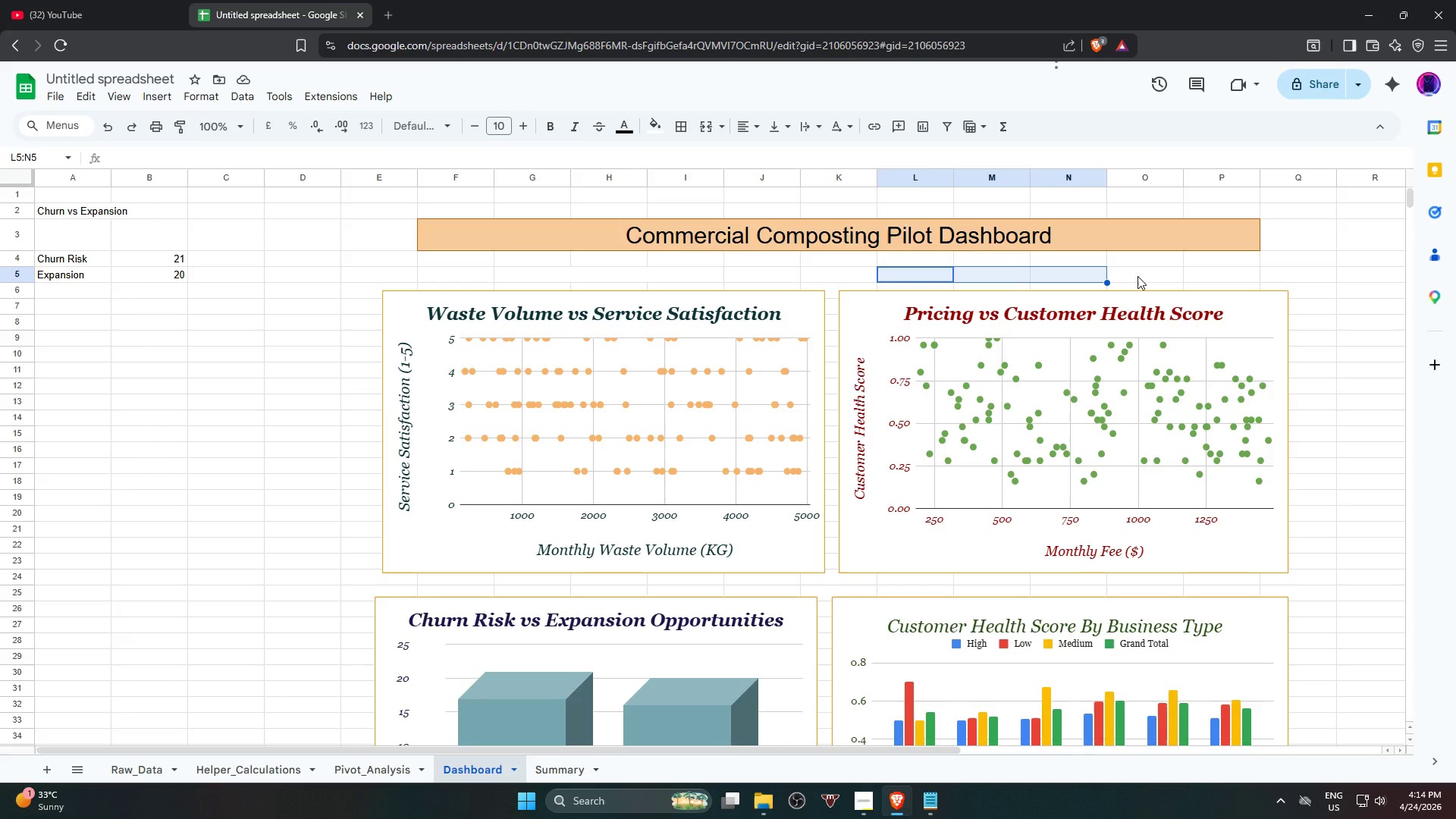 
left_click([1135, 276])
 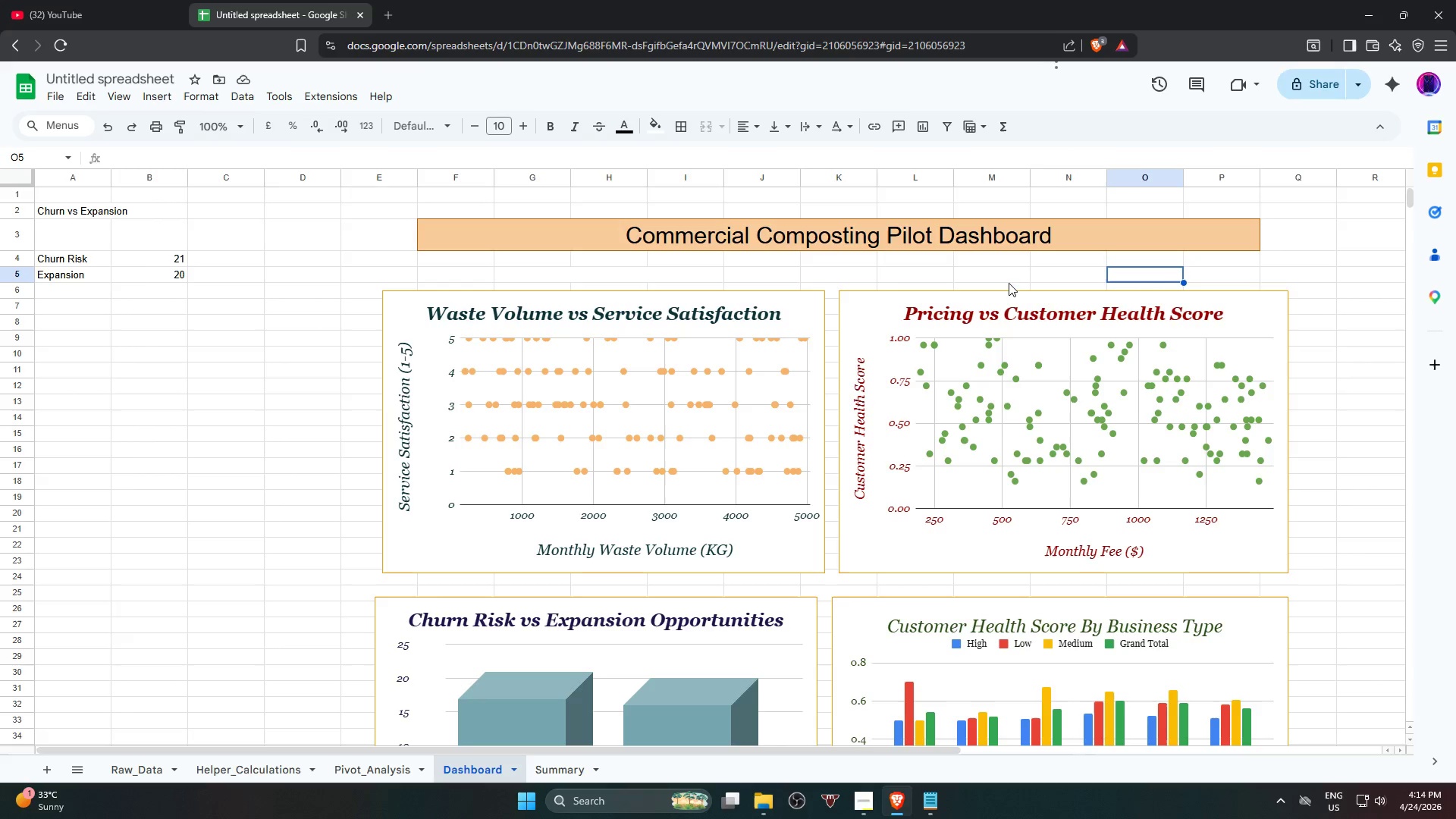 
hold_key(key=ShiftLeft, duration=10.81)
left_click([706, 129])
 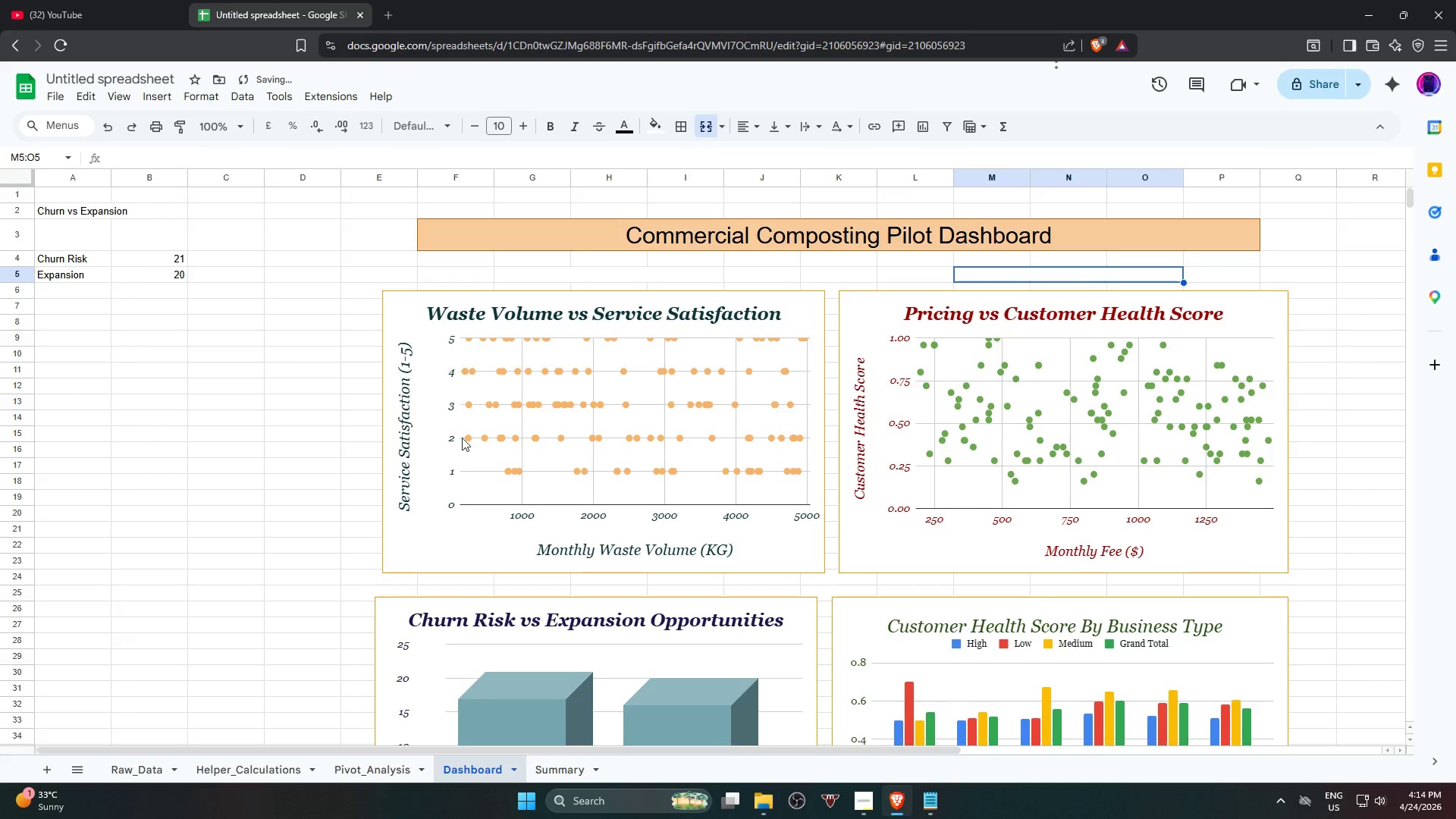 
left_click([426, 423])
 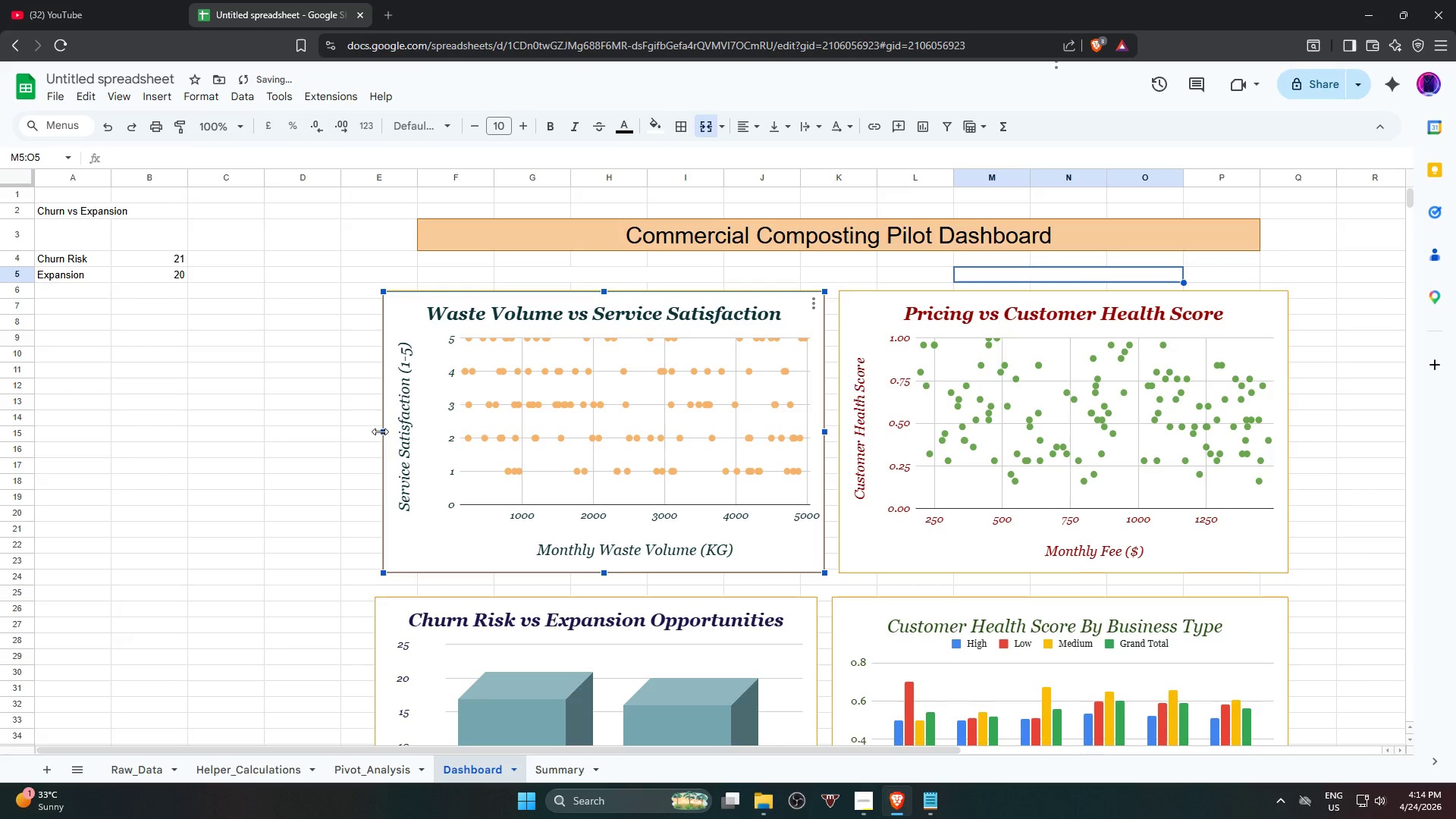 
left_click_drag(start_coordinate=[380, 431], to_coordinate=[417, 435])
 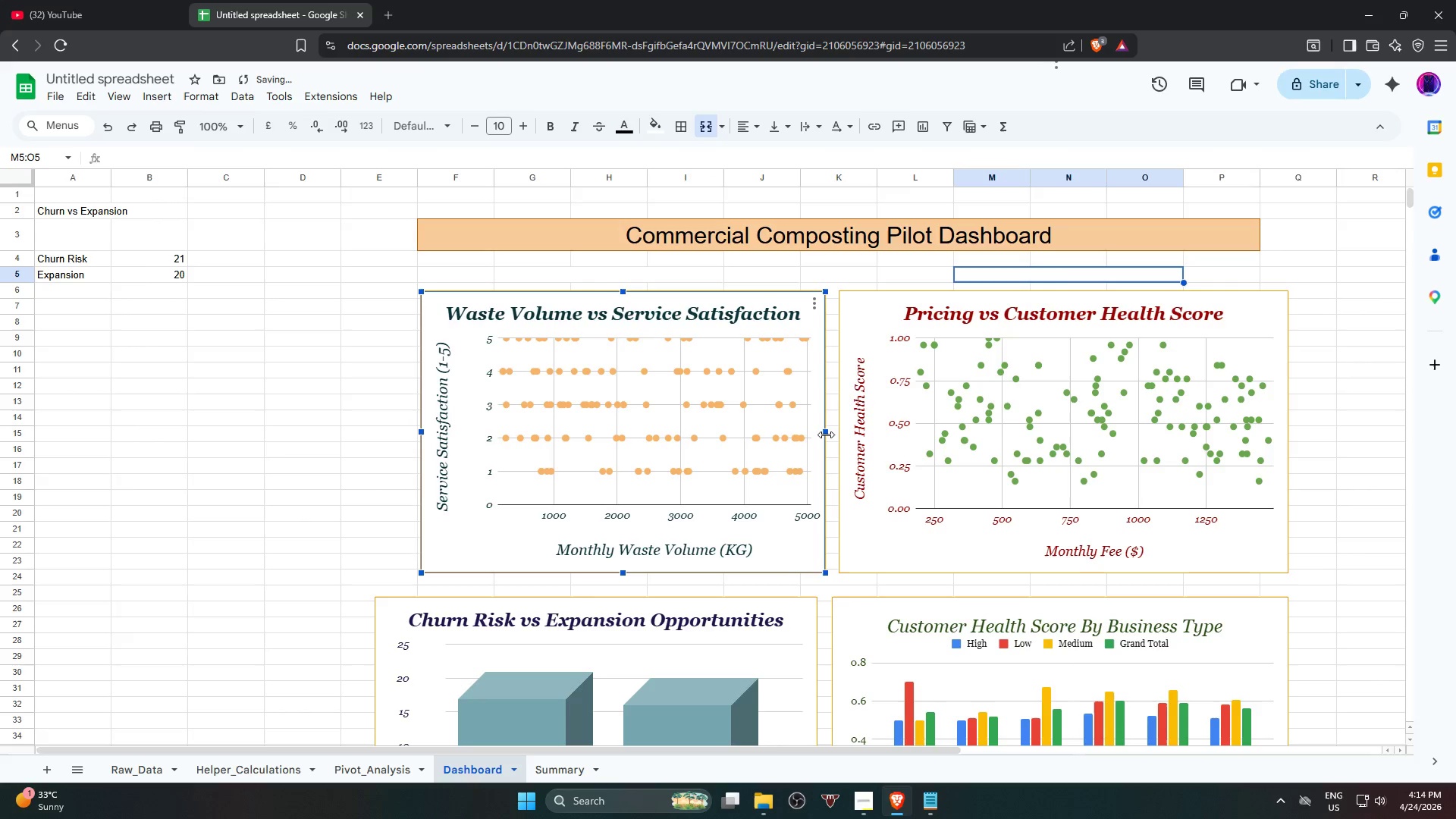 
left_click_drag(start_coordinate=[825, 435], to_coordinate=[795, 431])
 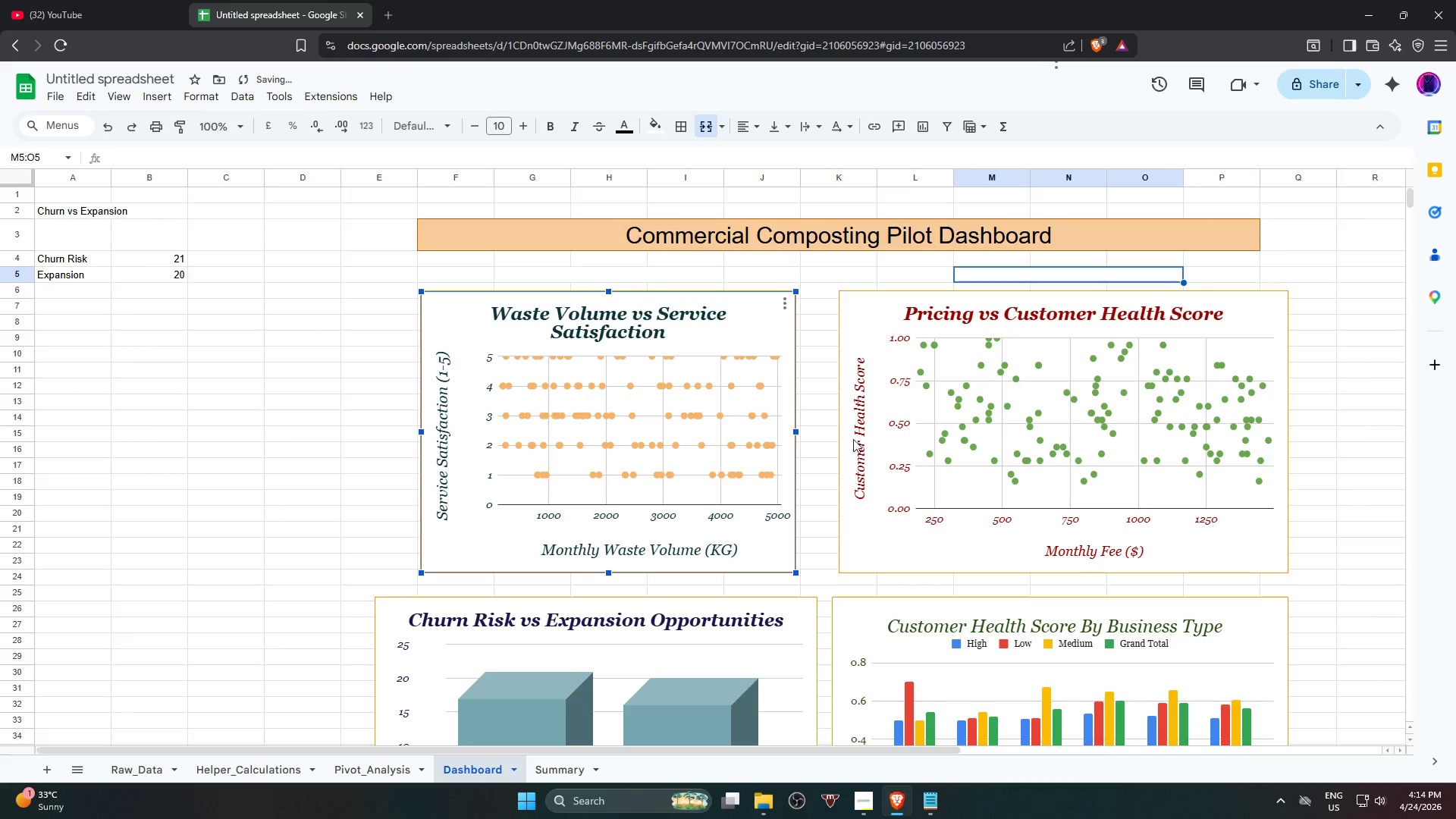 
left_click([846, 437])
 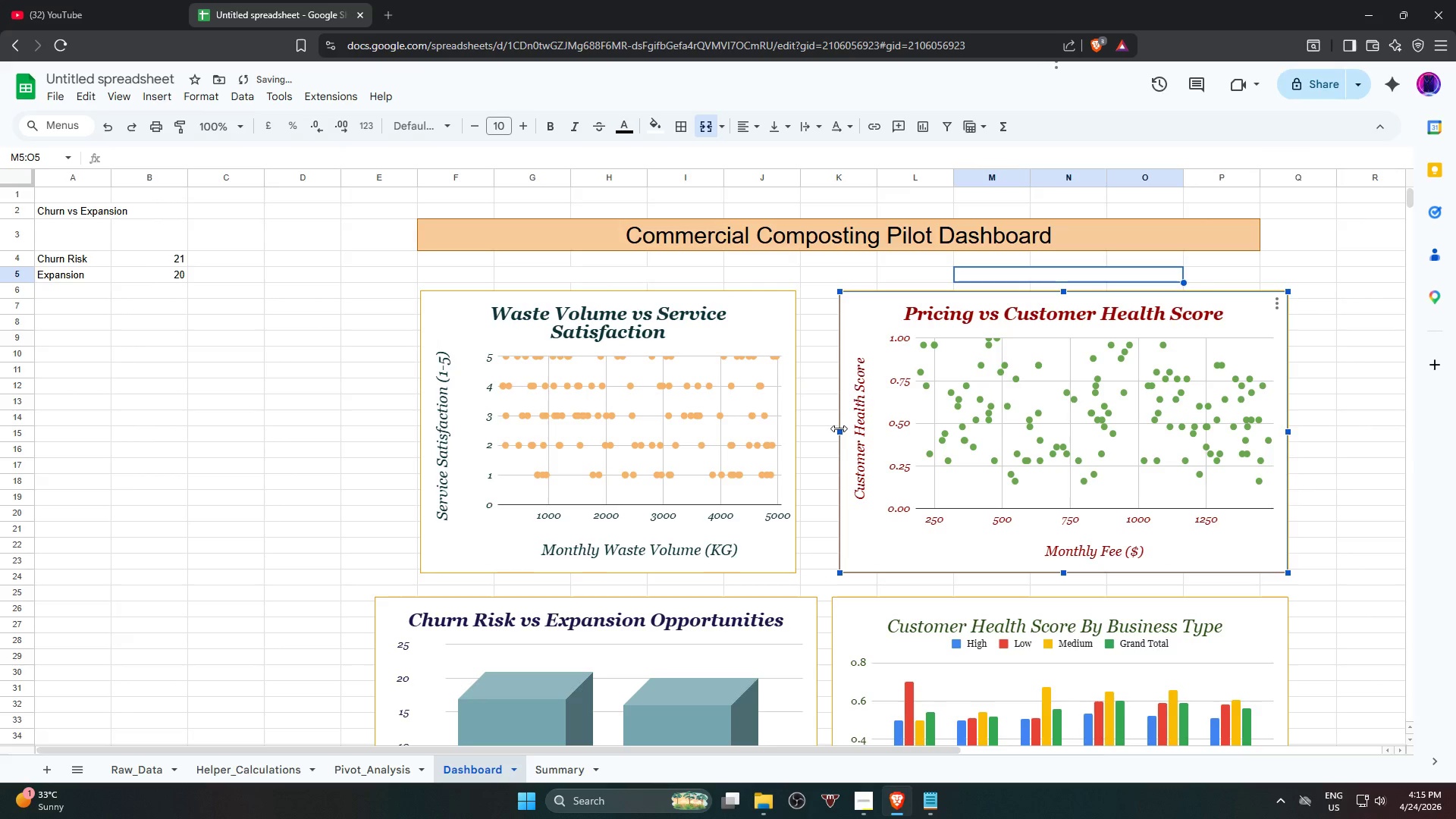 
left_click_drag(start_coordinate=[838, 428], to_coordinate=[879, 429])
 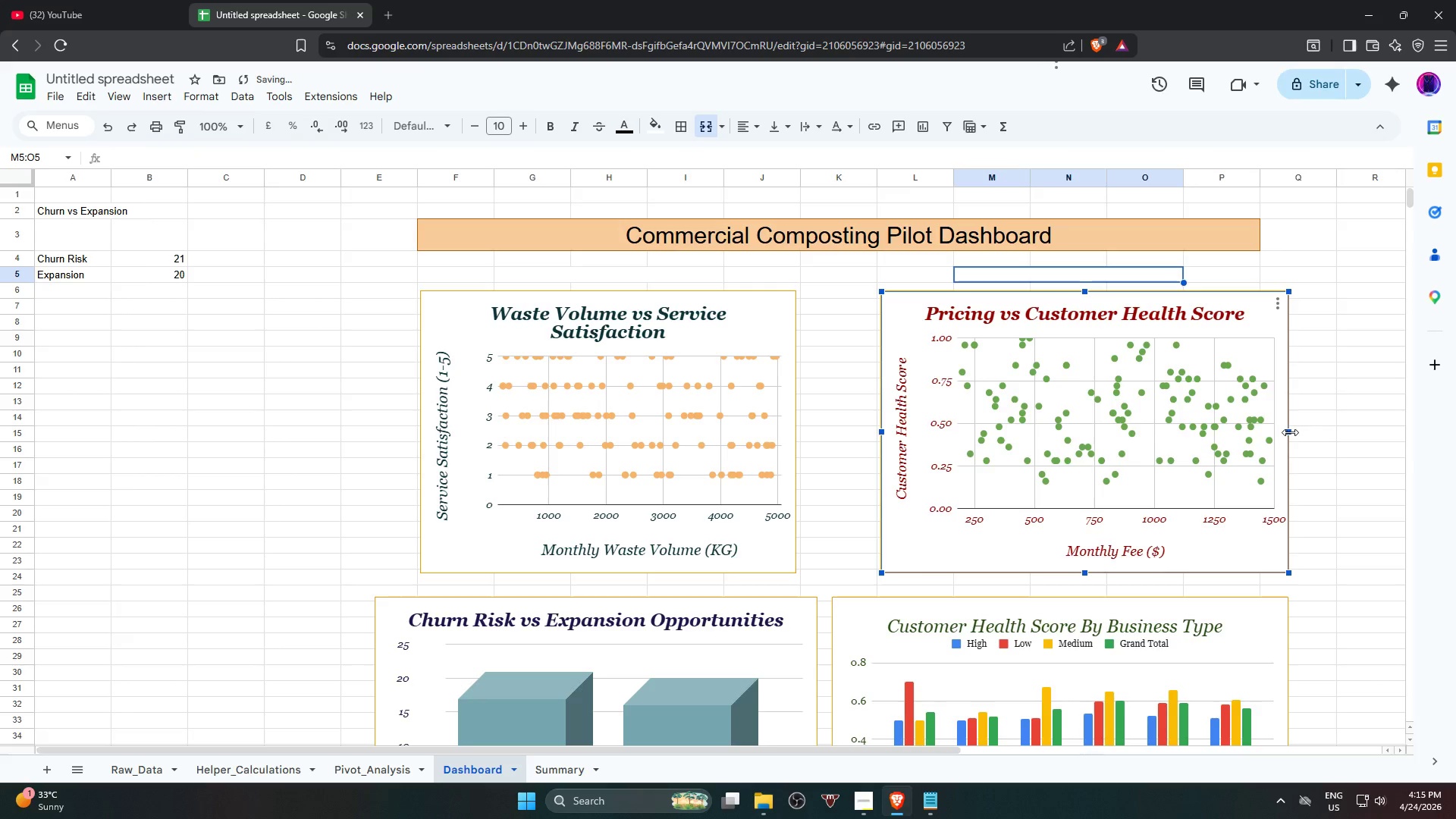 
left_click_drag(start_coordinate=[1288, 432], to_coordinate=[1256, 432])
 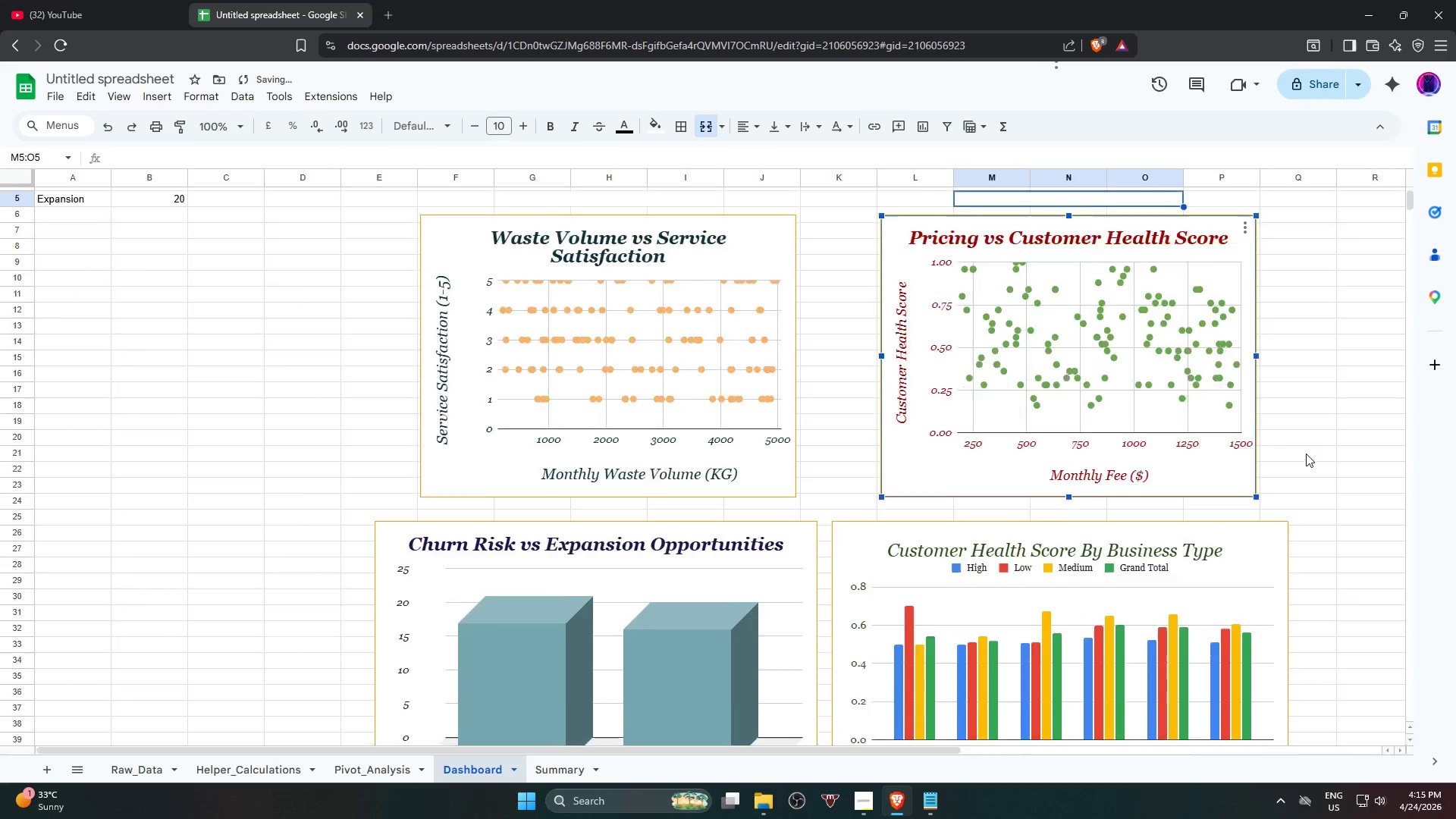 
scroll: coordinate [1306, 453], scroll_direction: down, amount: 2.0
 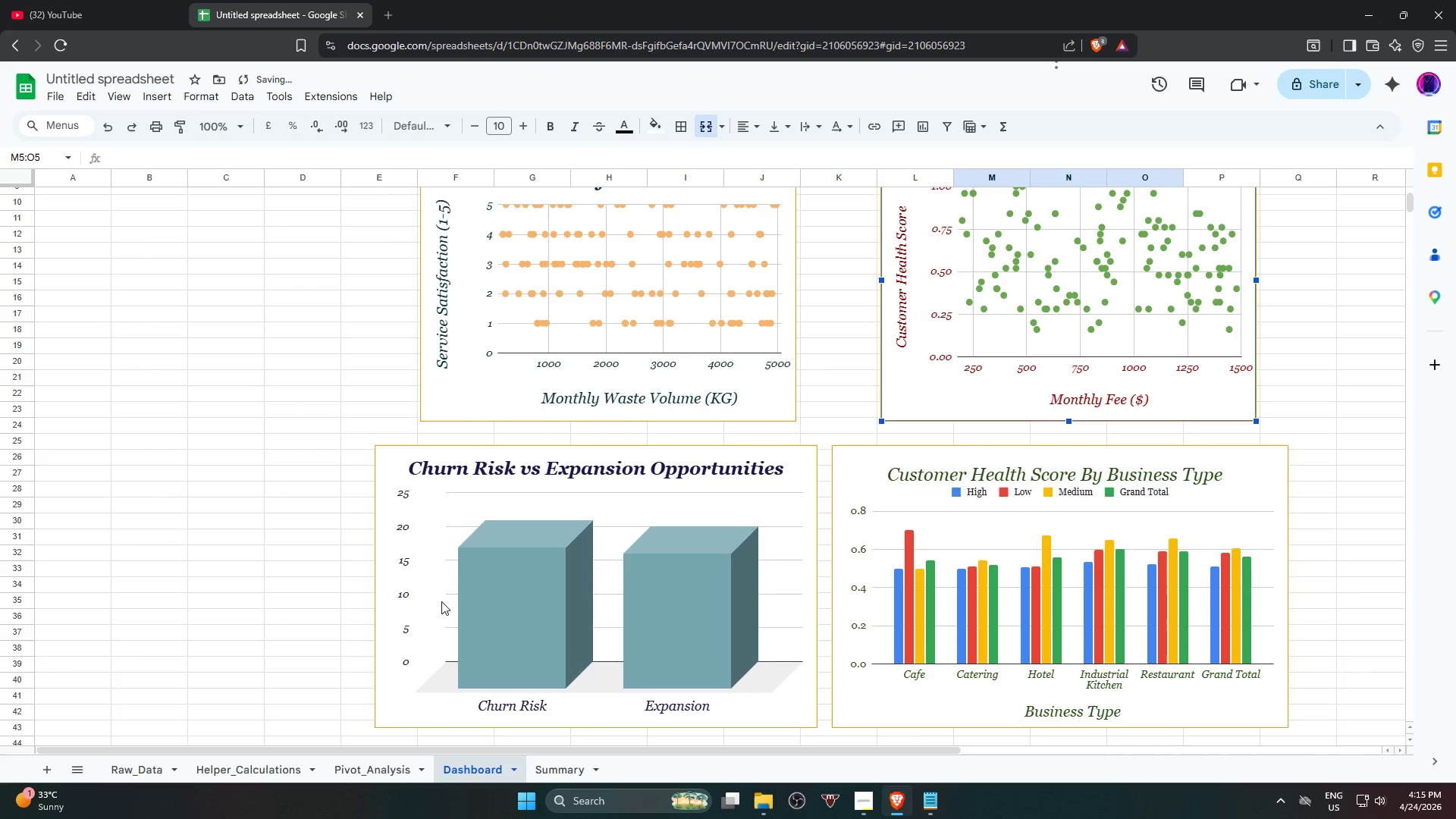 
left_click([433, 610])
 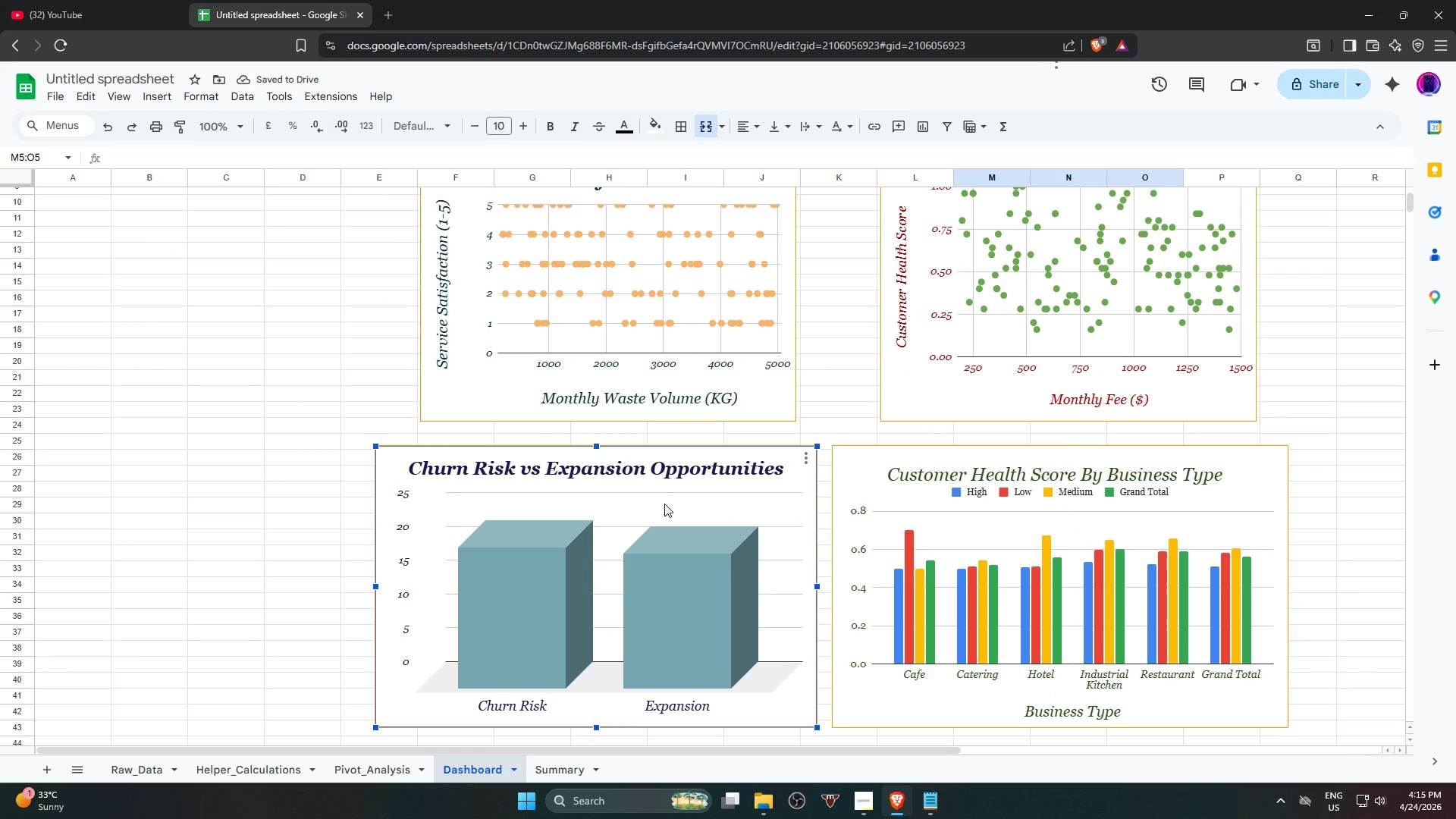 
scroll: coordinate [670, 502], scroll_direction: up, amount: 5.0
 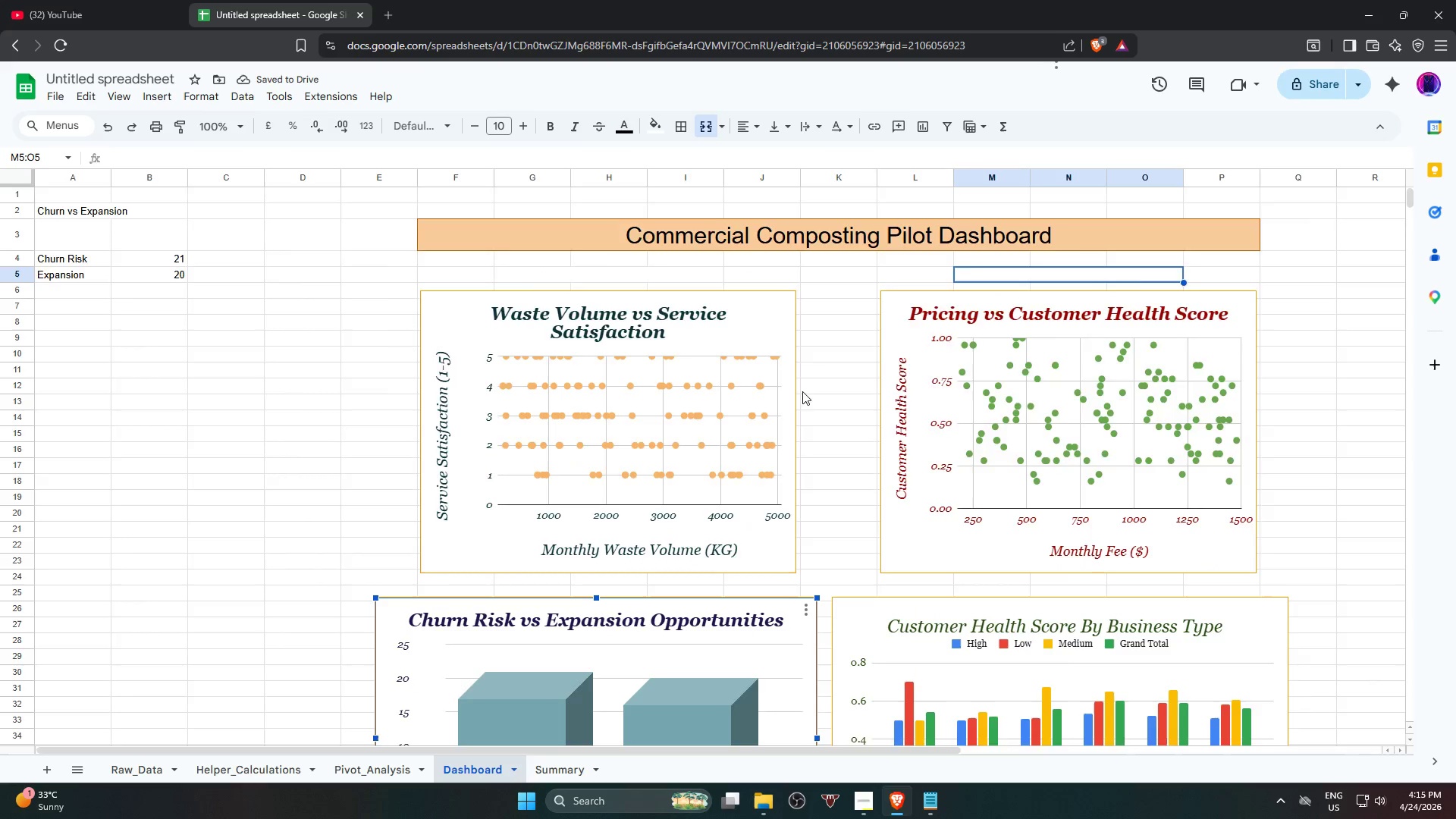 
scroll: coordinate [753, 466], scroll_direction: down, amount: 4.0
 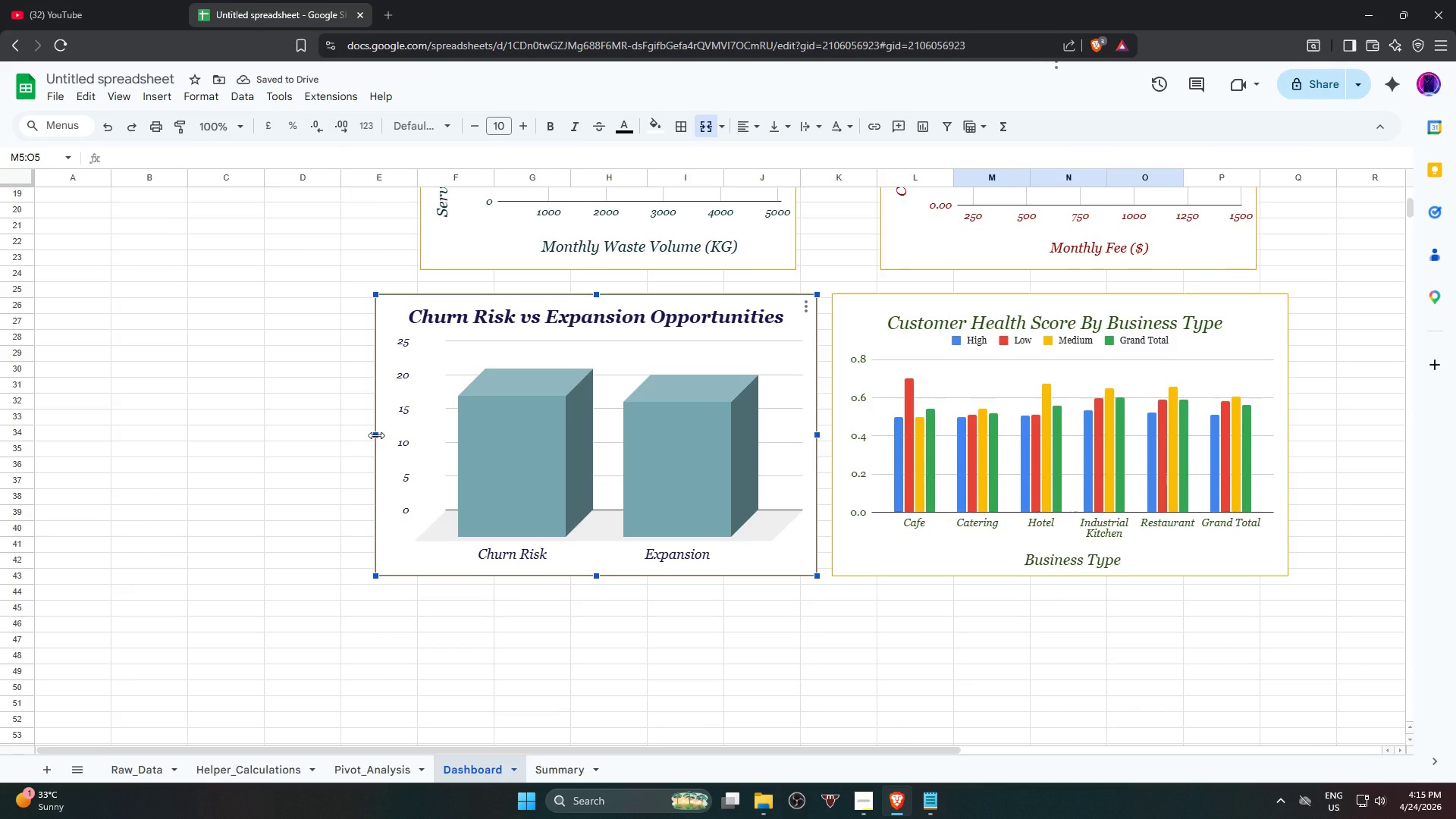 
left_click_drag(start_coordinate=[376, 435], to_coordinate=[422, 435])
 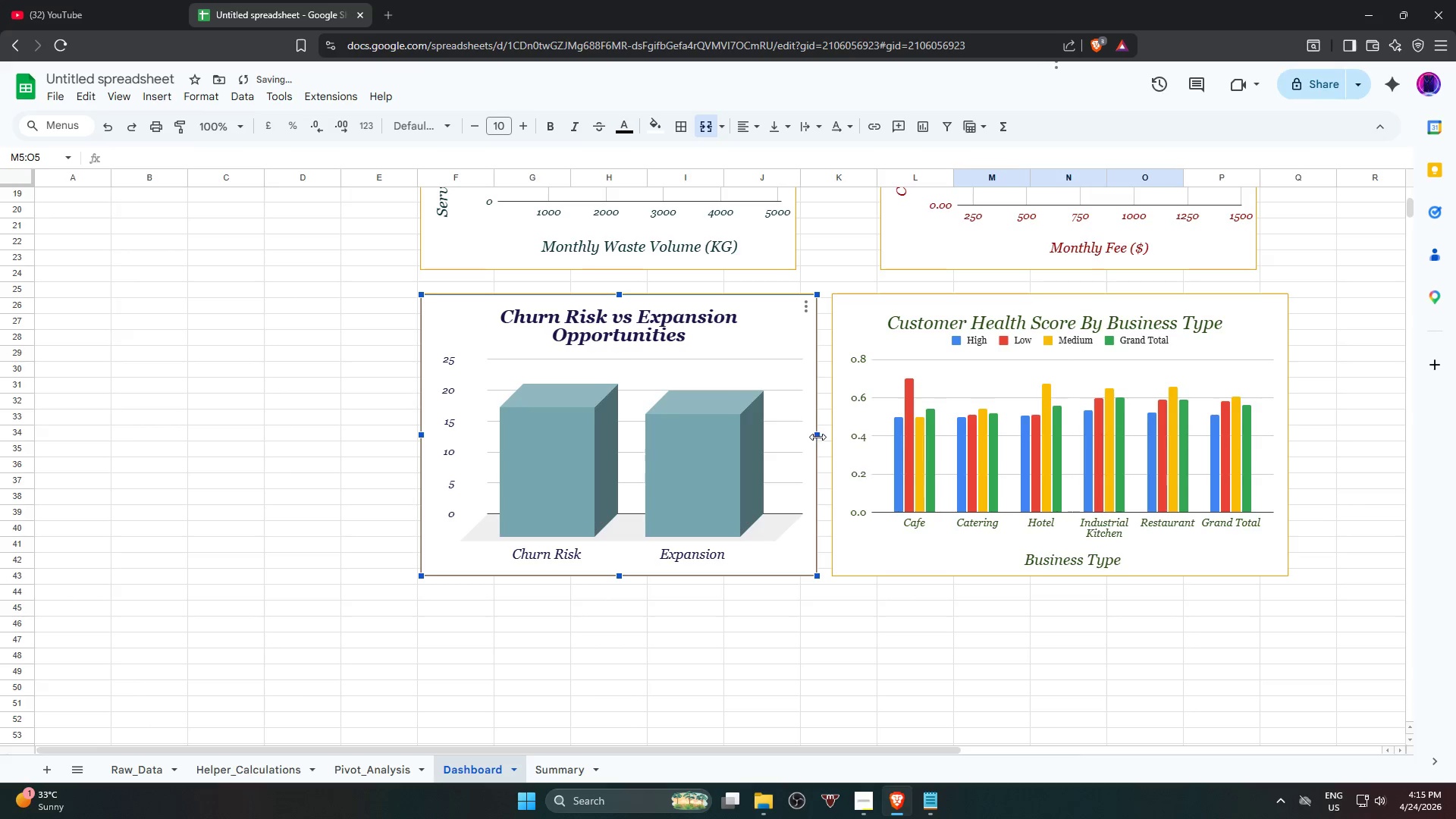 
left_click_drag(start_coordinate=[817, 437], to_coordinate=[794, 437])
 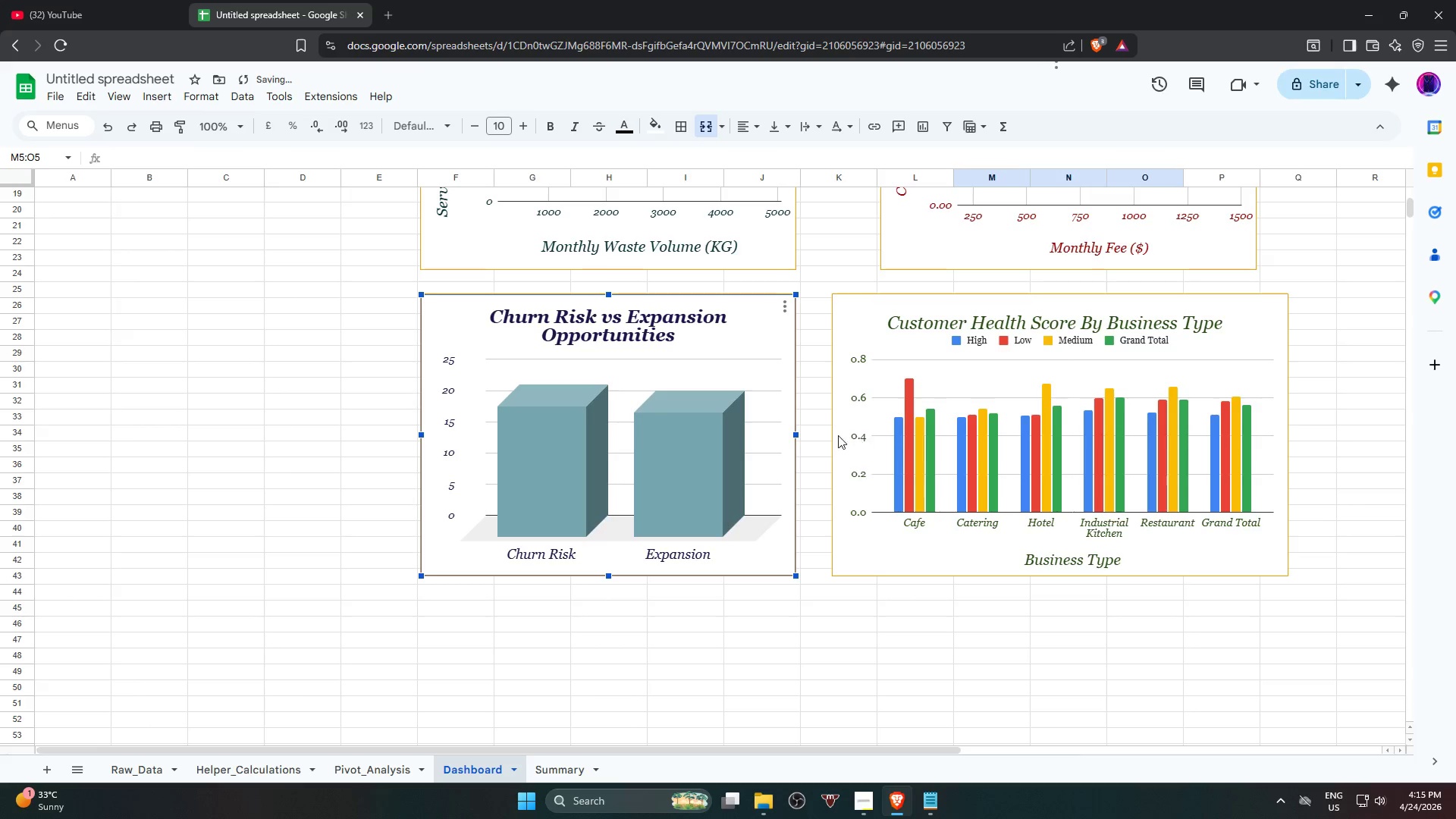 
left_click([834, 428])
 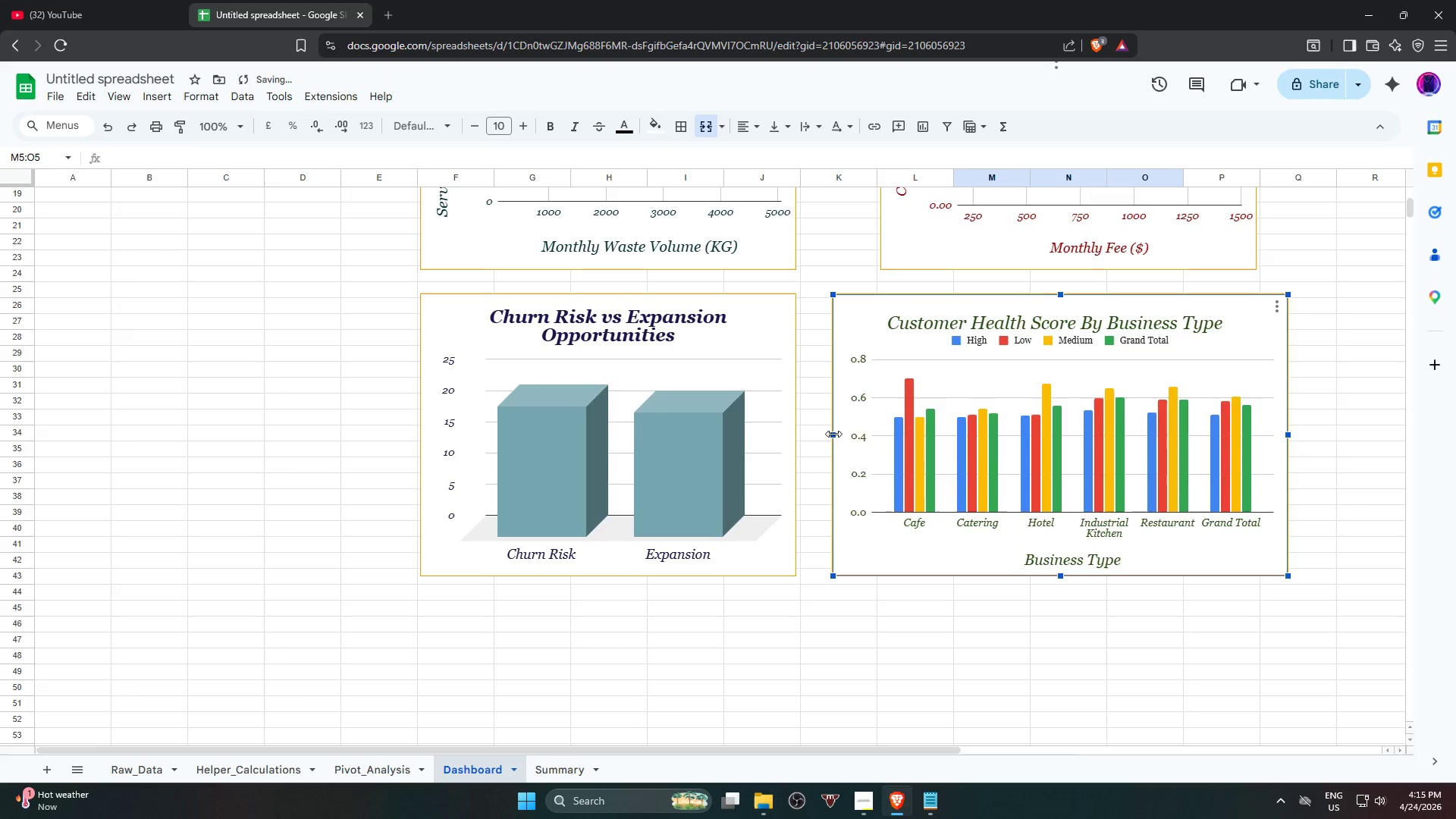 
left_click_drag(start_coordinate=[833, 434], to_coordinate=[883, 435])
 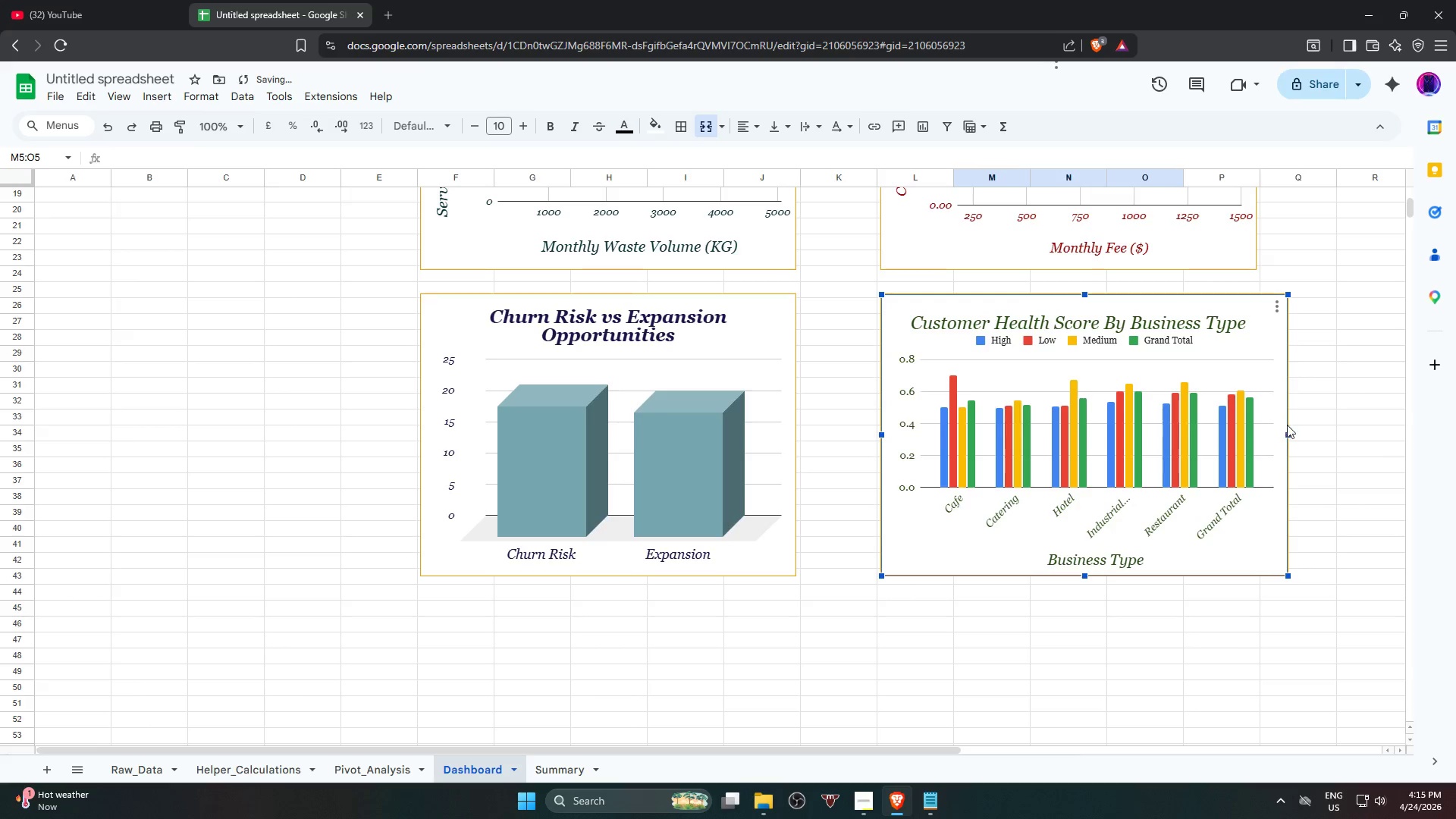 
left_click([1292, 431])
 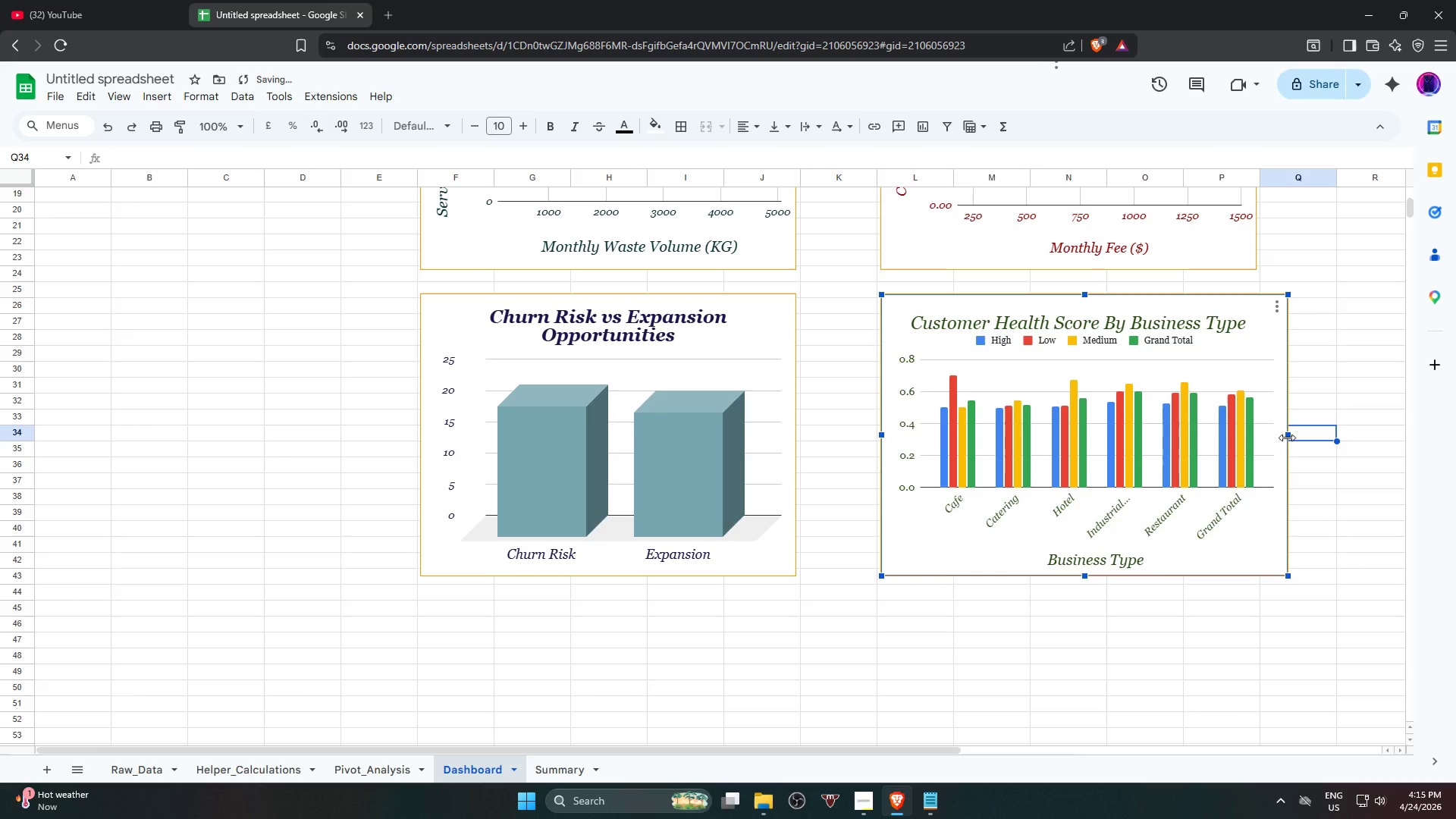 
left_click_drag(start_coordinate=[1287, 438], to_coordinate=[1253, 442])
 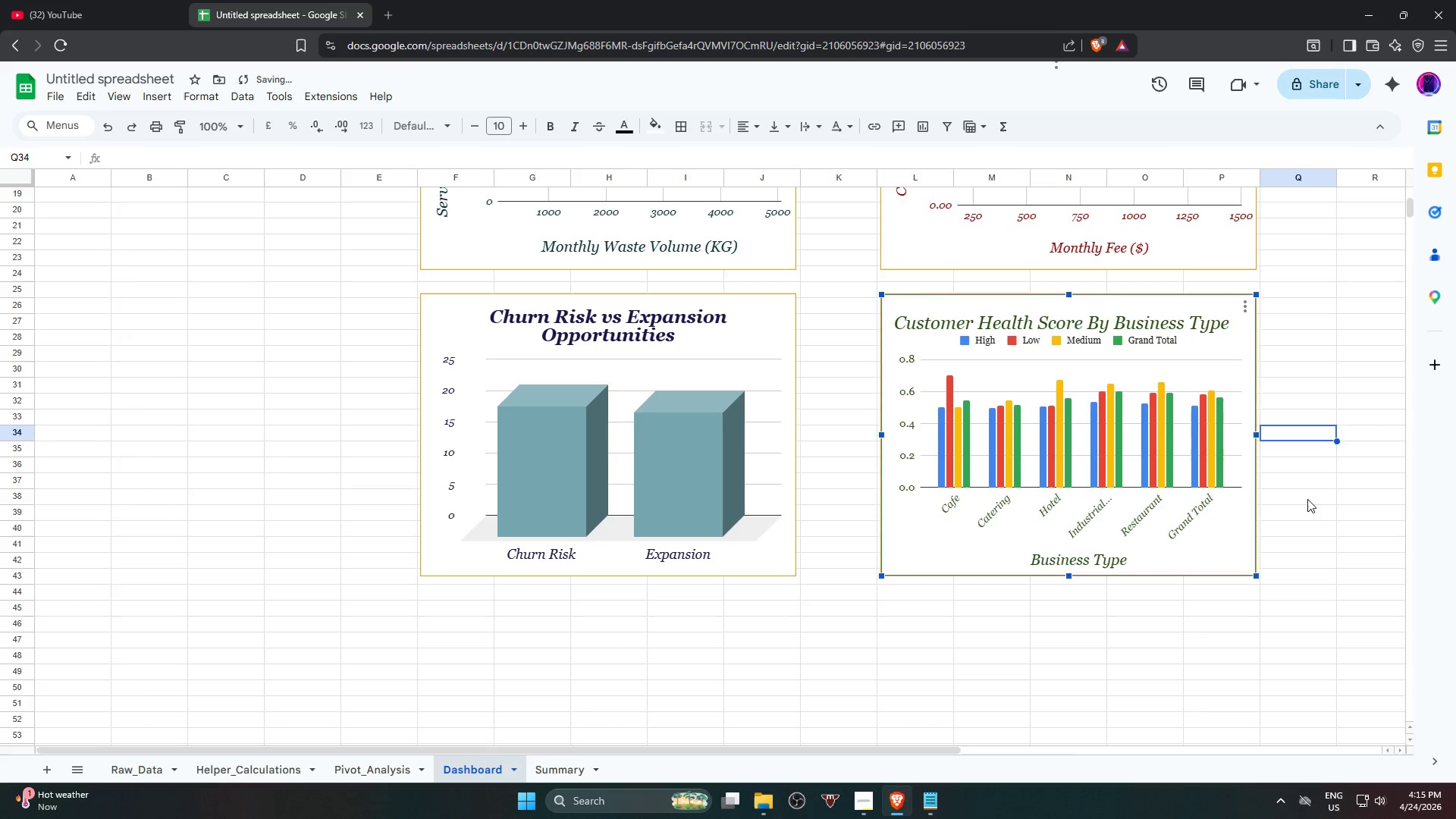 
left_click([1307, 499])
 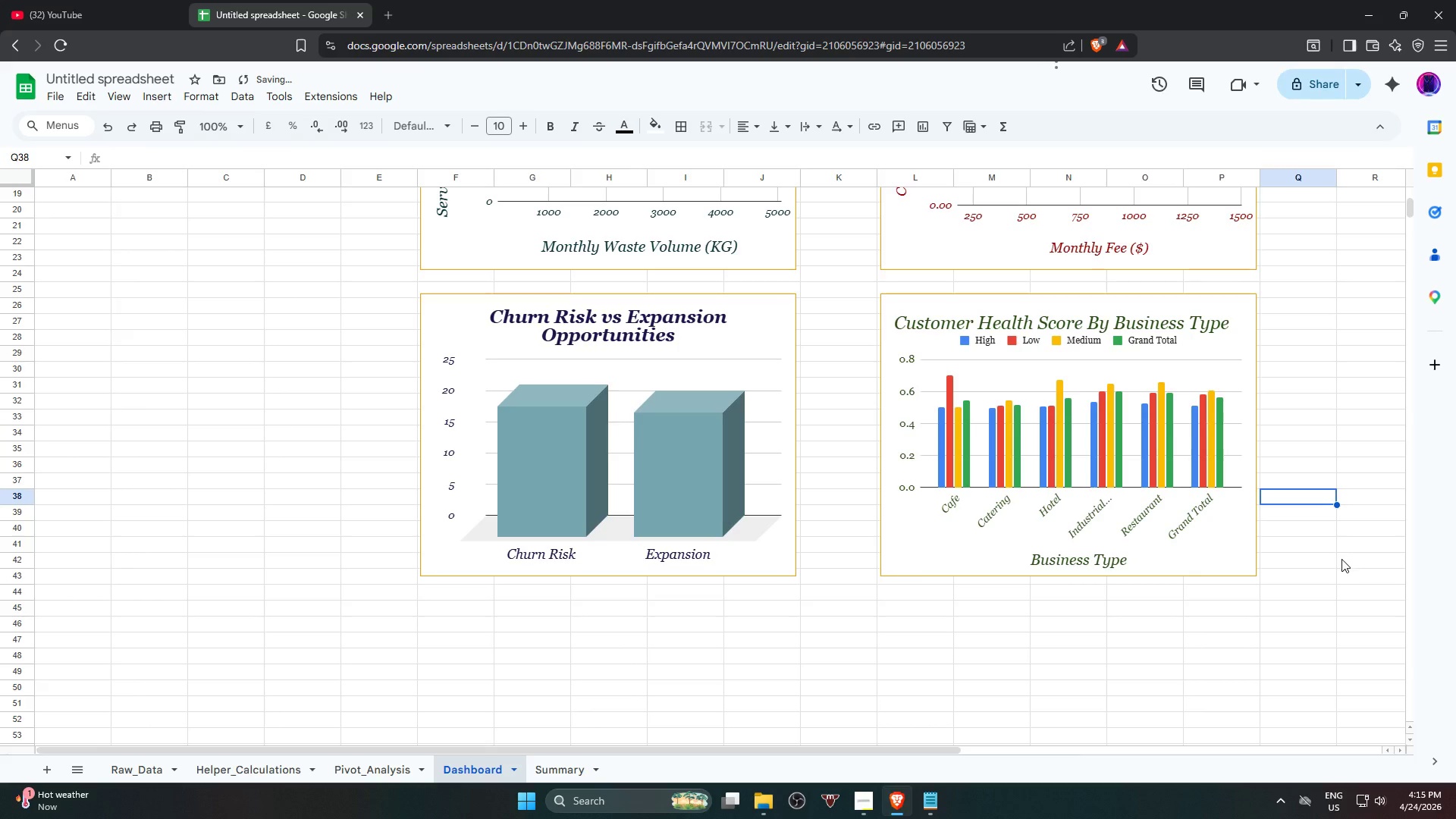 
scroll: coordinate [1330, 565], scroll_direction: up, amount: 1.0
 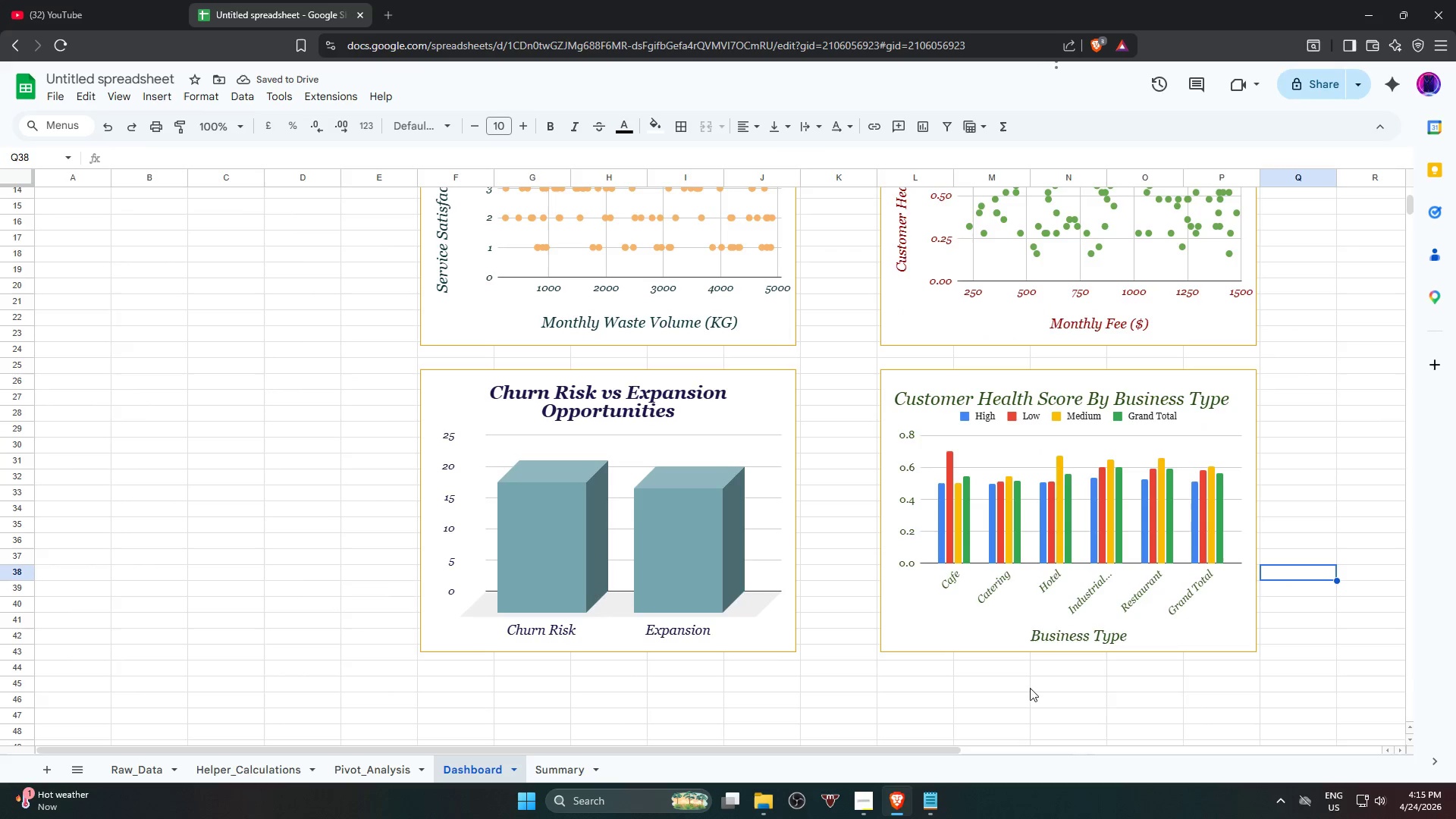 
left_click([1015, 649])
 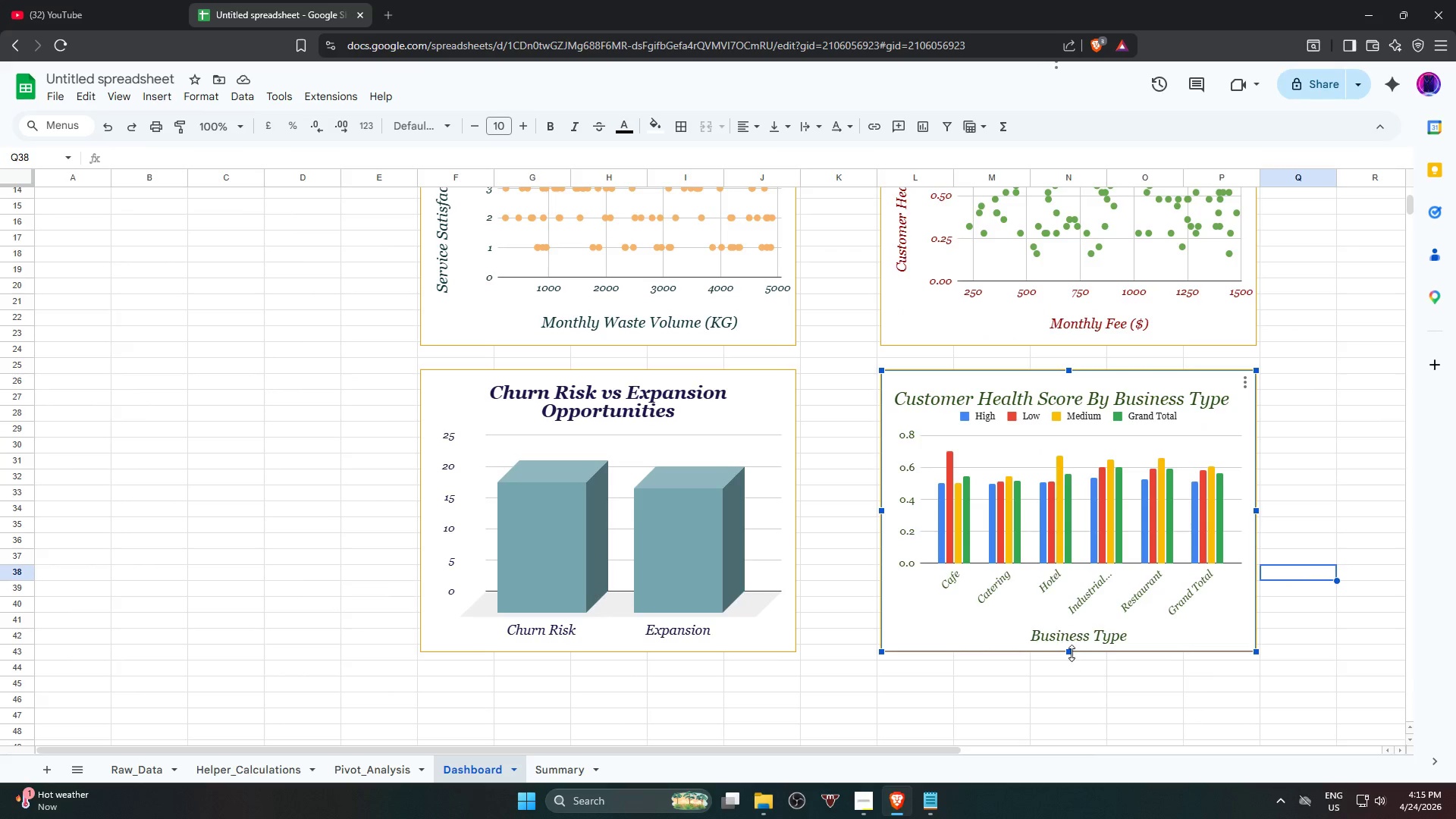 
left_click_drag(start_coordinate=[1071, 652], to_coordinate=[1078, 670])
 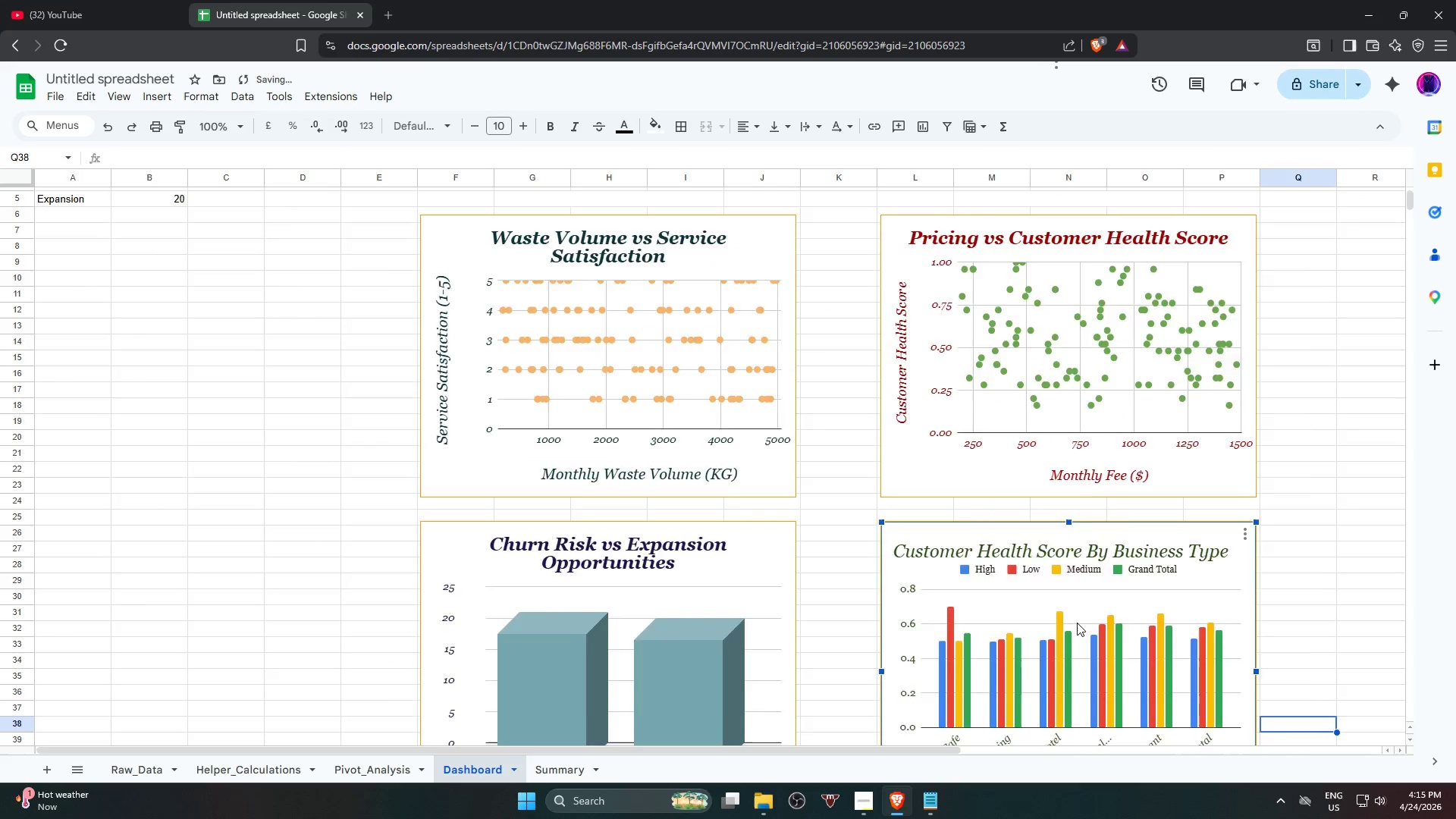 
scroll: coordinate [1077, 620], scroll_direction: up, amount: 4.0
 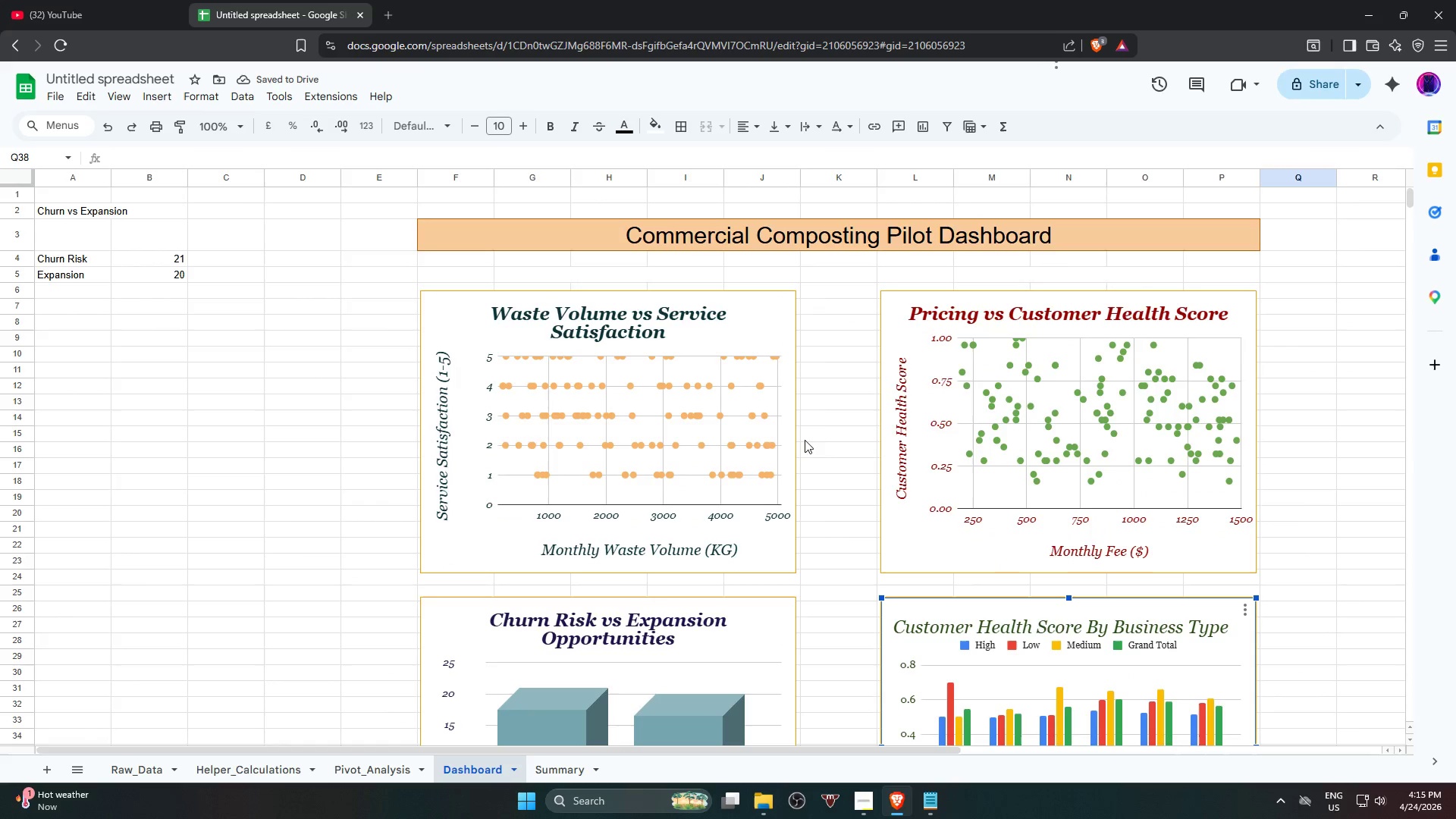 
left_click([792, 435])
 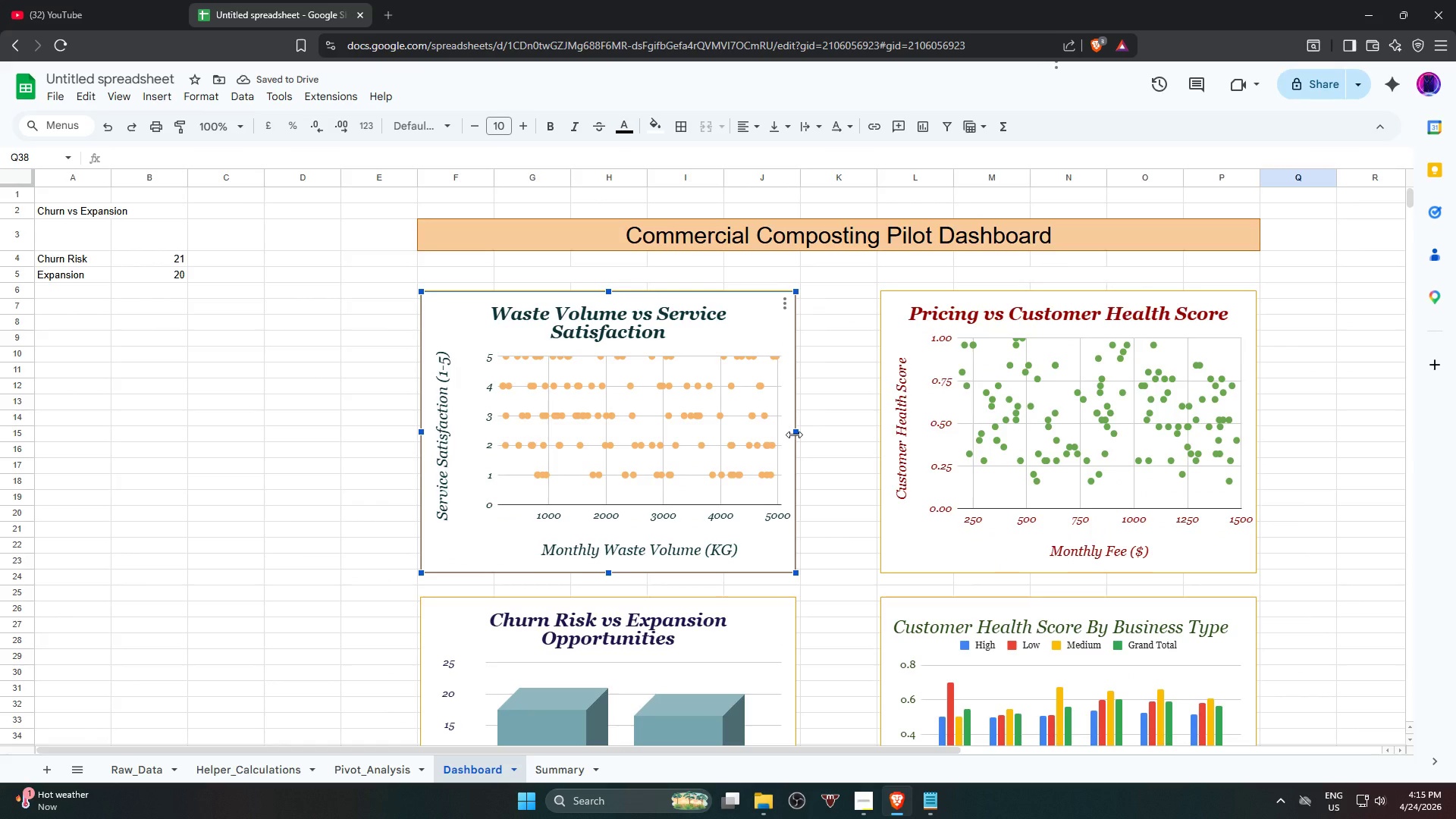 
left_click_drag(start_coordinate=[794, 435], to_coordinate=[839, 437])
 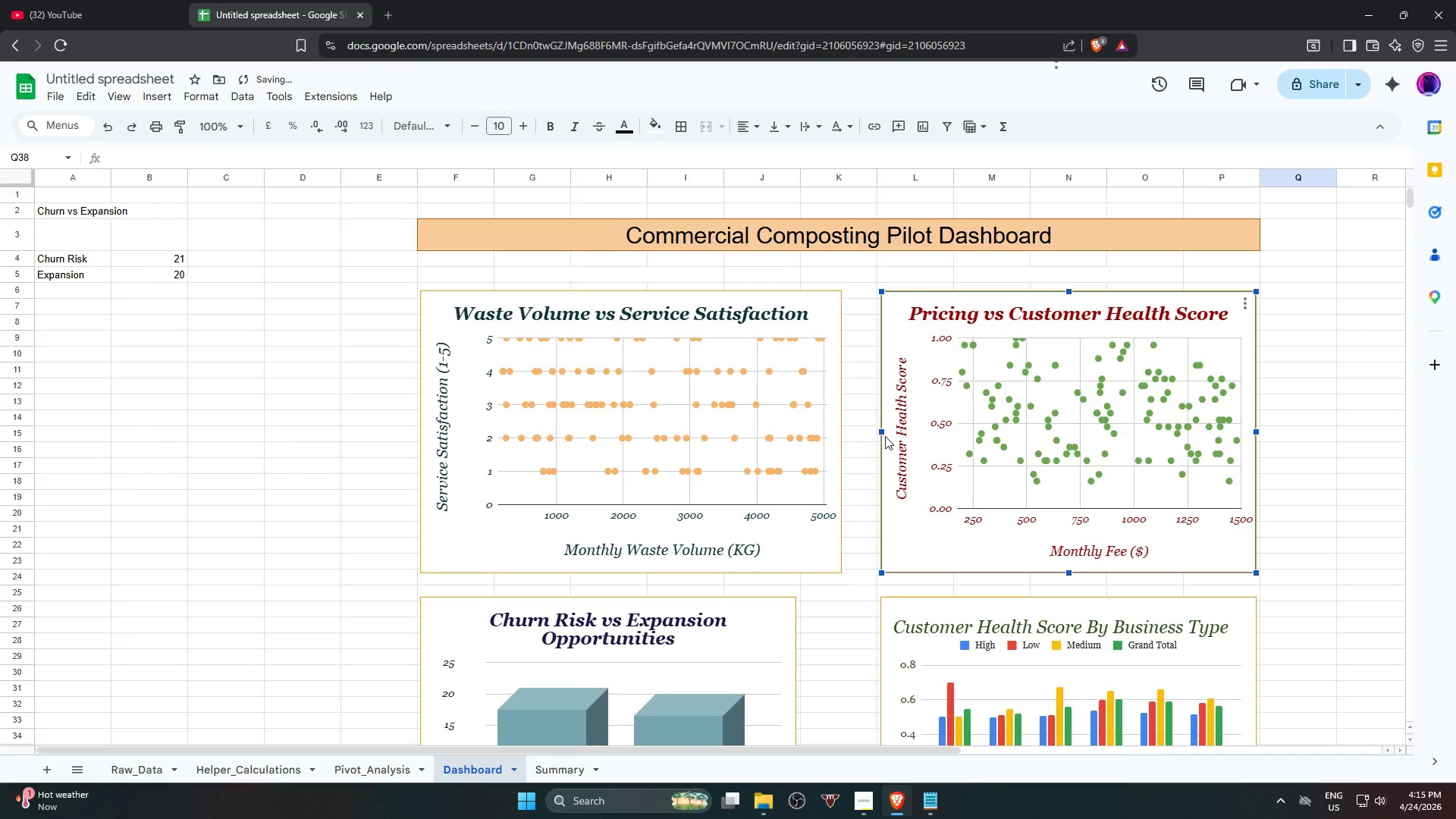 
left_click_drag(start_coordinate=[883, 431], to_coordinate=[849, 434])
 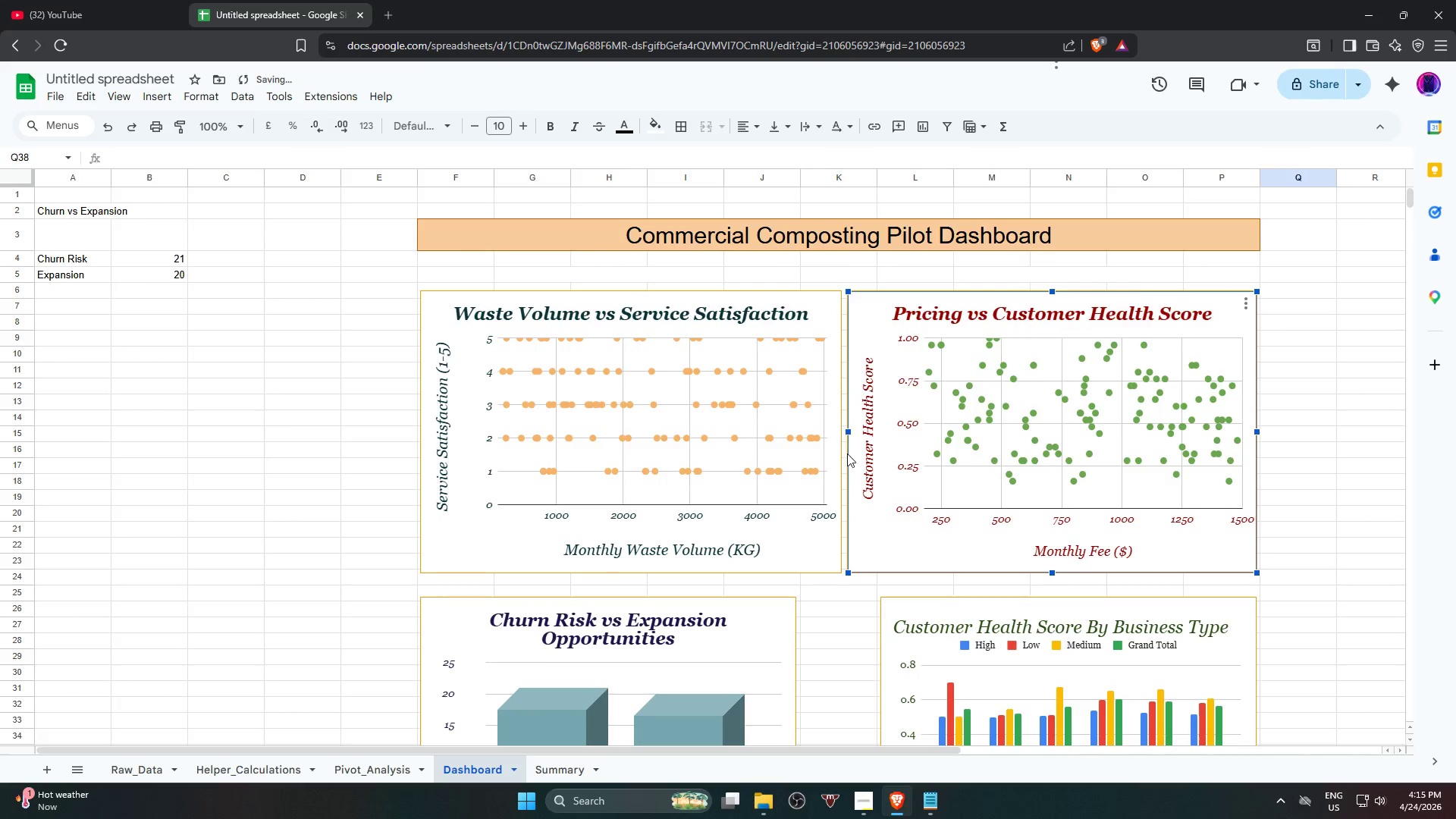 
scroll: coordinate [824, 497], scroll_direction: down, amount: 3.0
 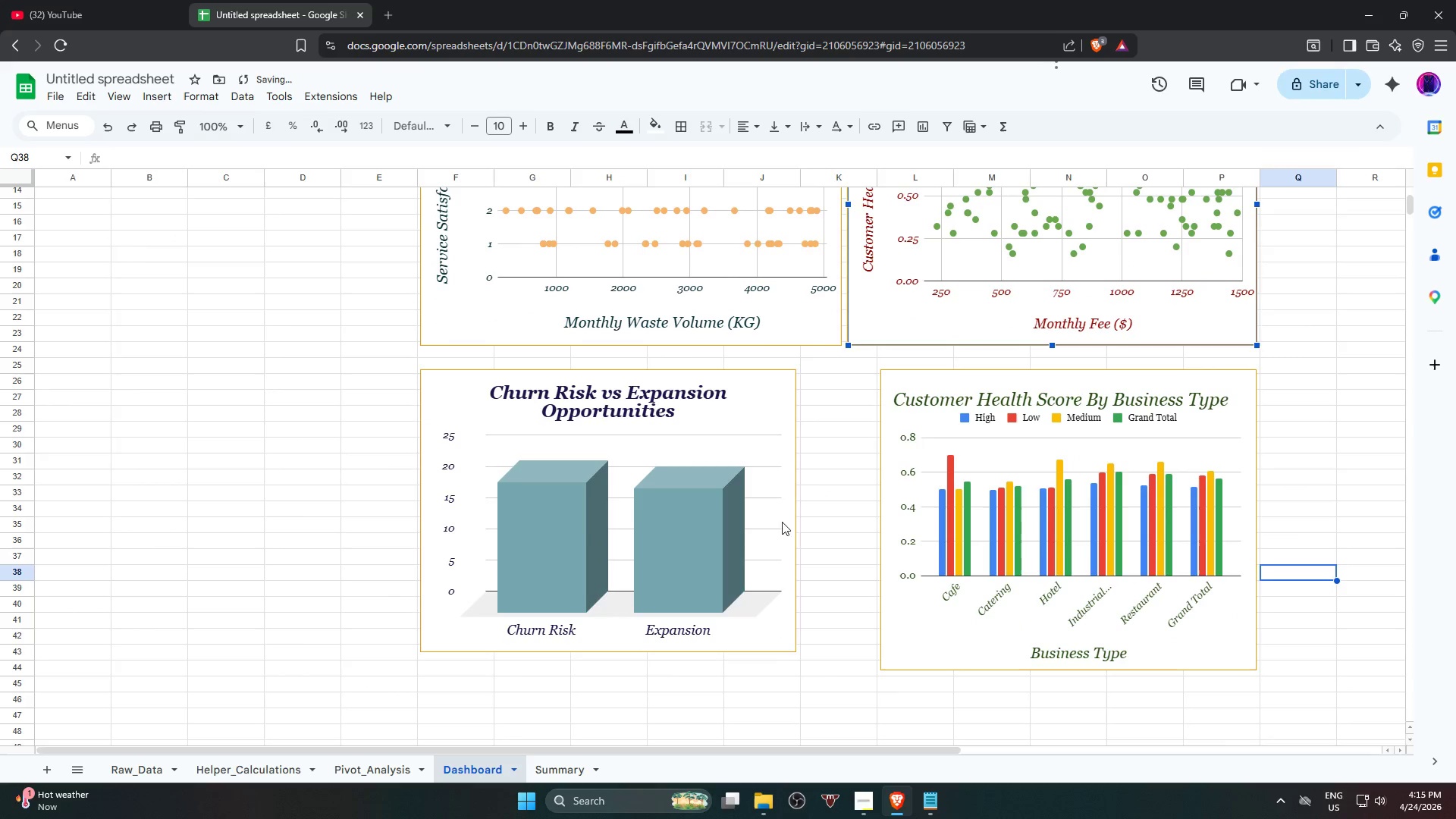 
left_click([786, 522])
 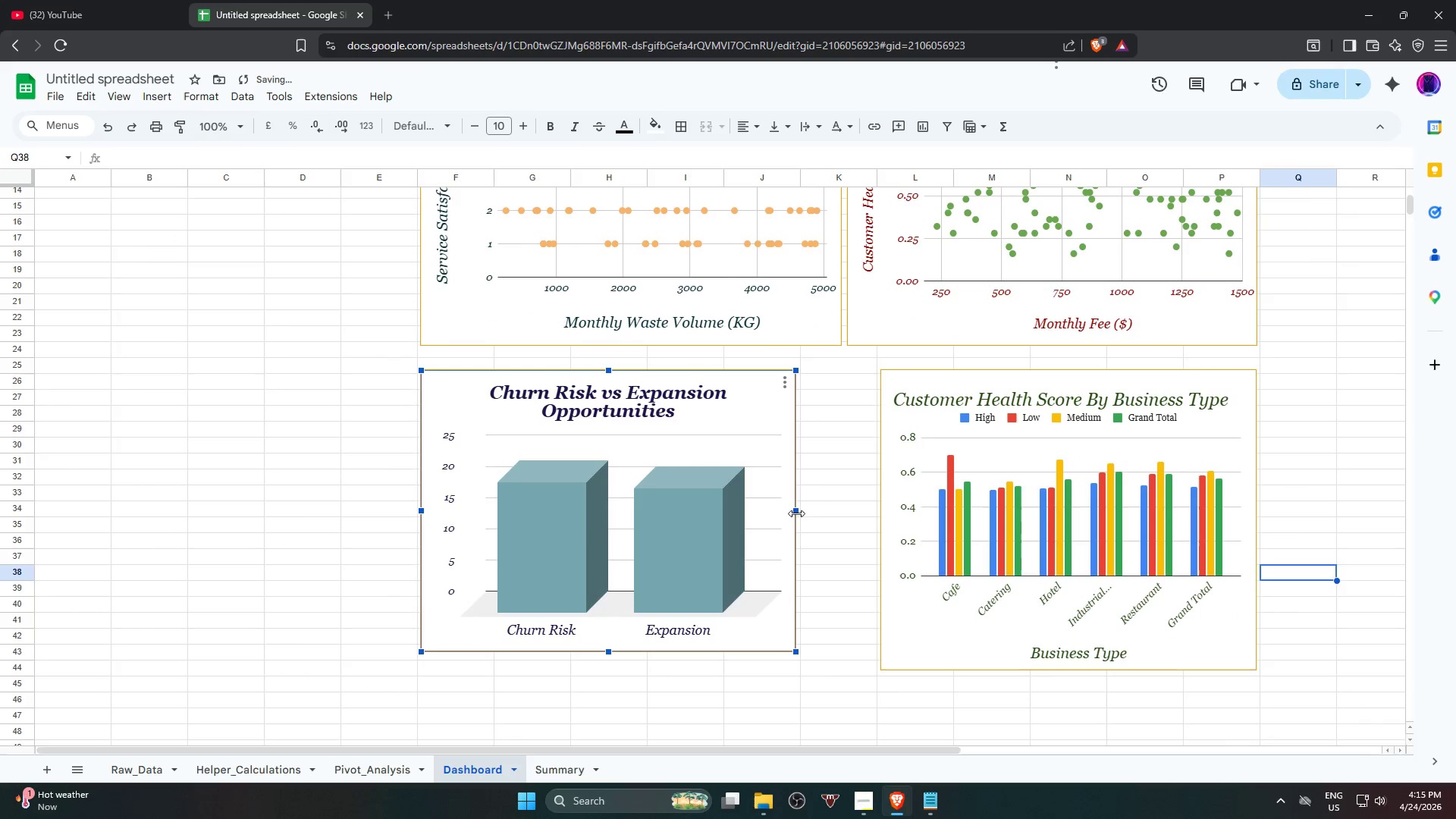 
left_click_drag(start_coordinate=[795, 513], to_coordinate=[843, 504])
 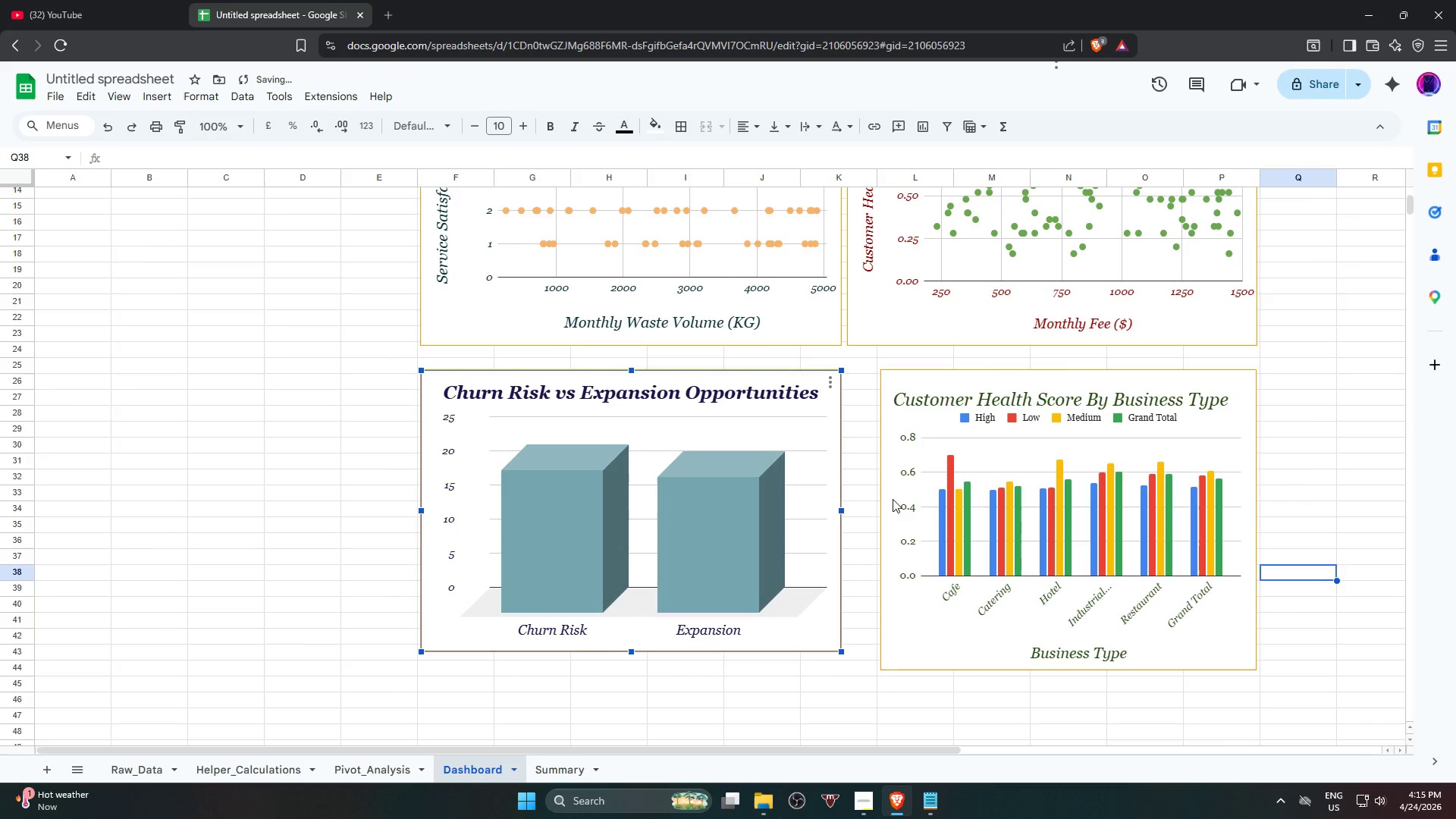 
left_click([893, 499])
 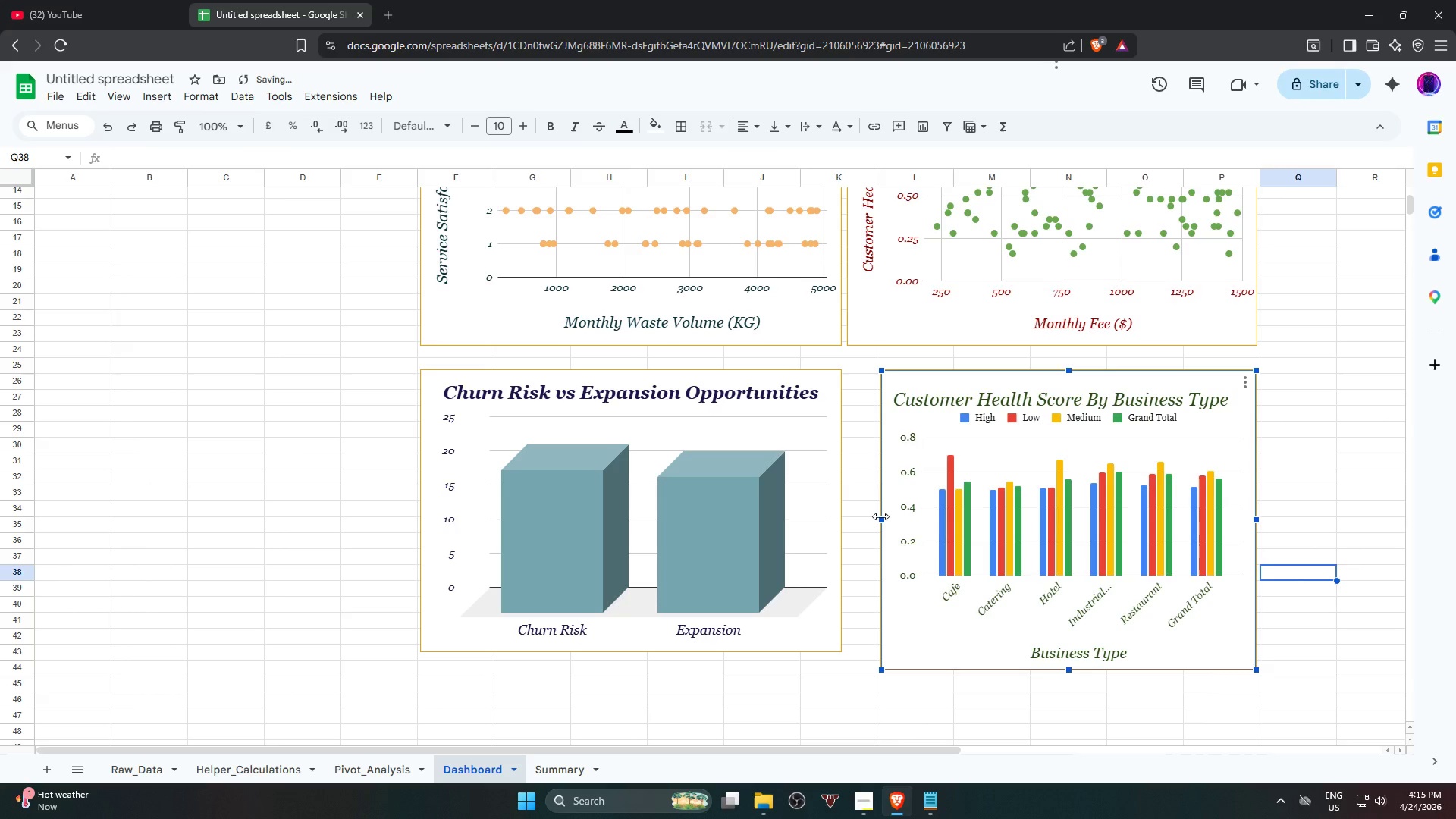 
left_click_drag(start_coordinate=[880, 517], to_coordinate=[849, 522])
 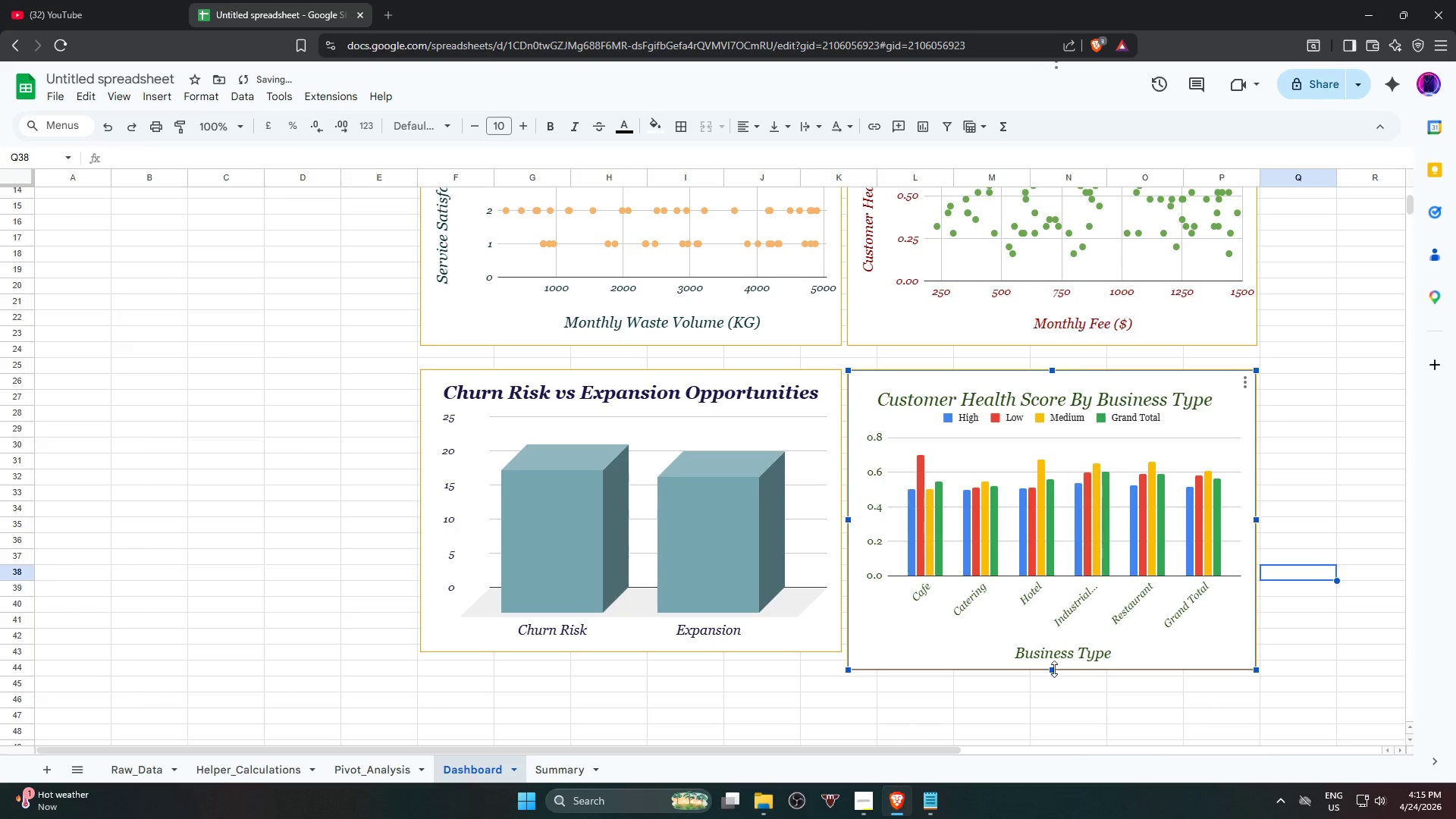 
left_click_drag(start_coordinate=[1054, 669], to_coordinate=[1052, 653])
 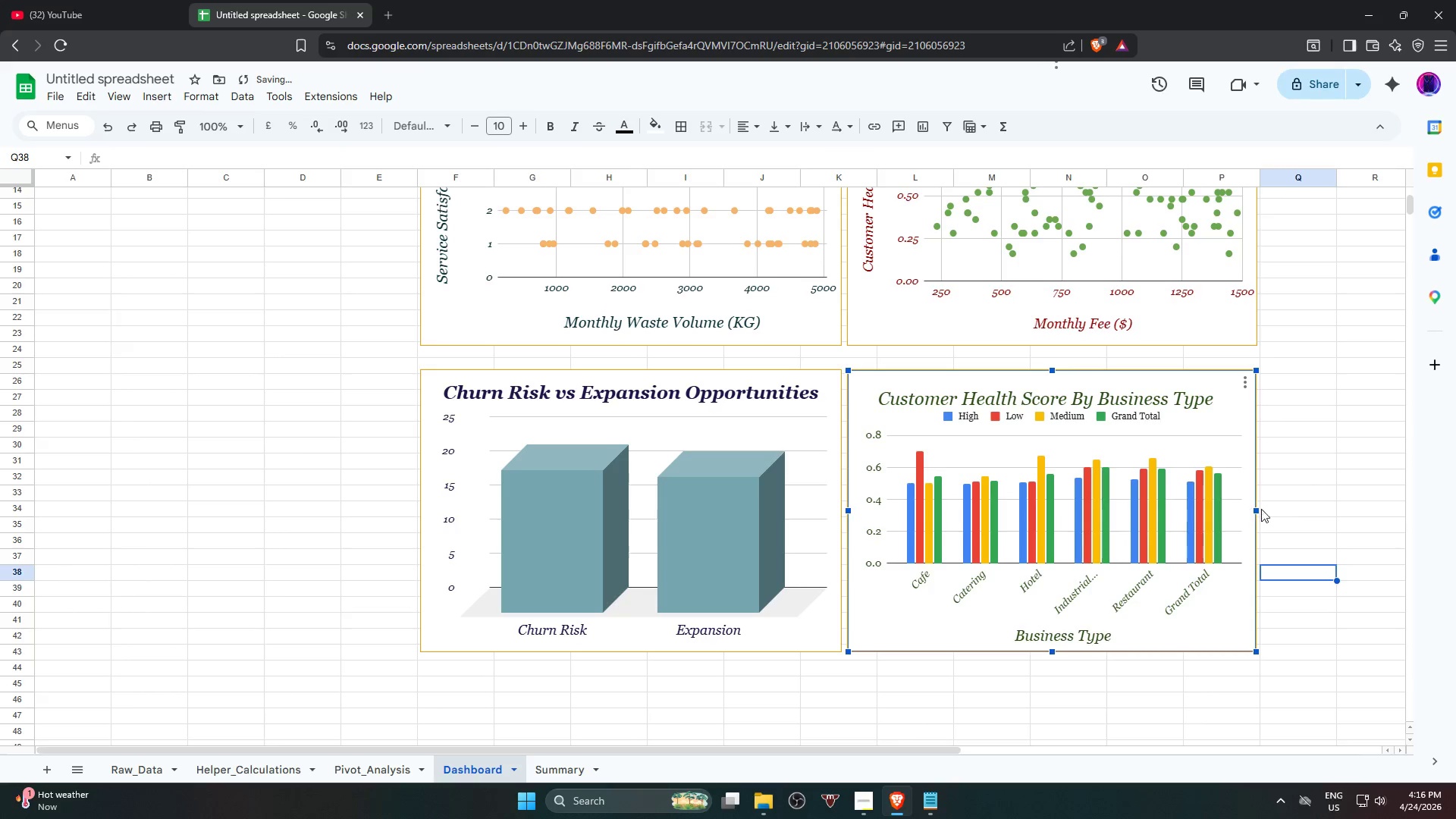 
scroll: coordinate [1299, 473], scroll_direction: up, amount: 3.0
 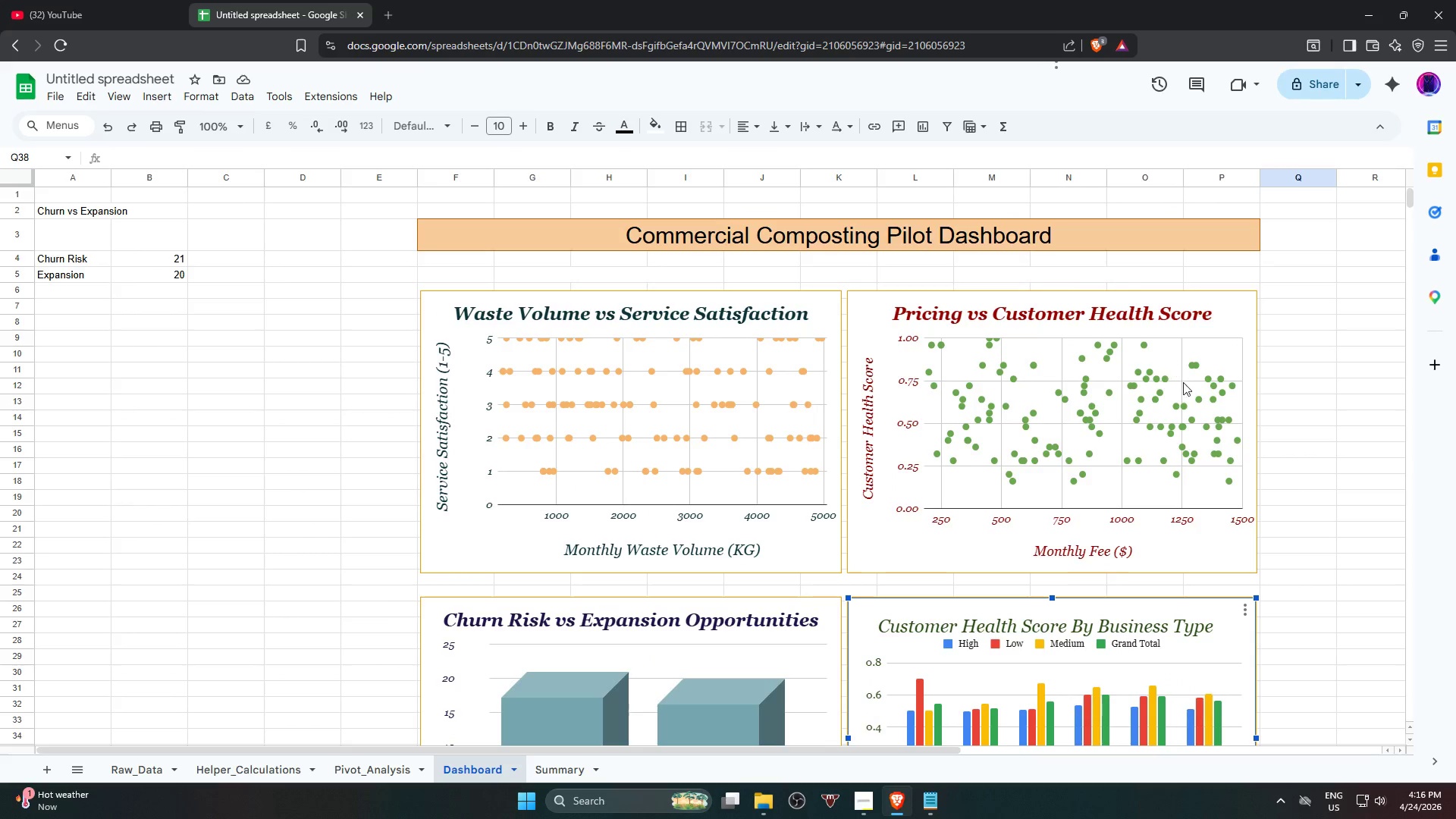 
left_click([1244, 465])
 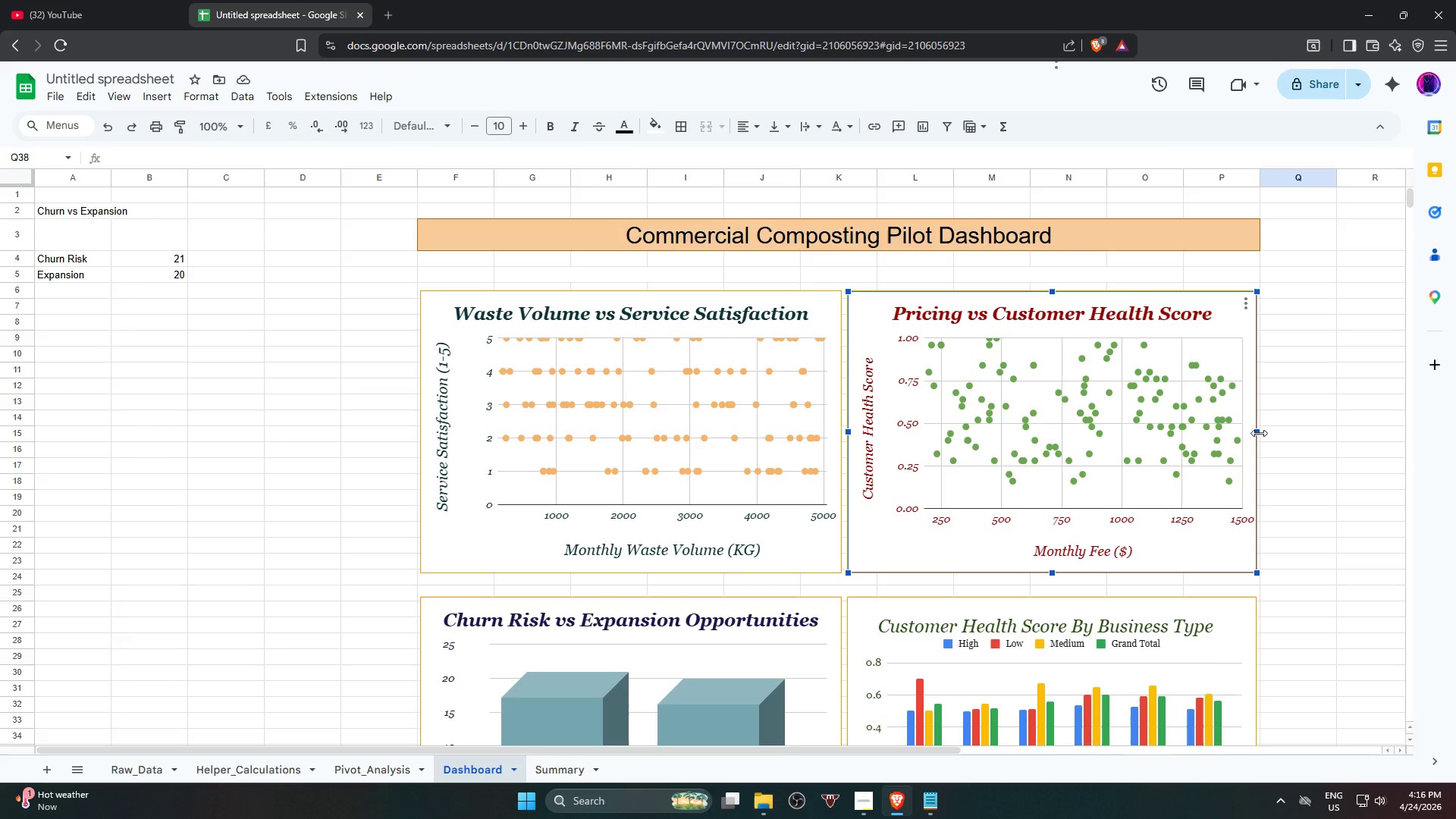 
left_click_drag(start_coordinate=[1259, 433], to_coordinate=[1303, 431])
 